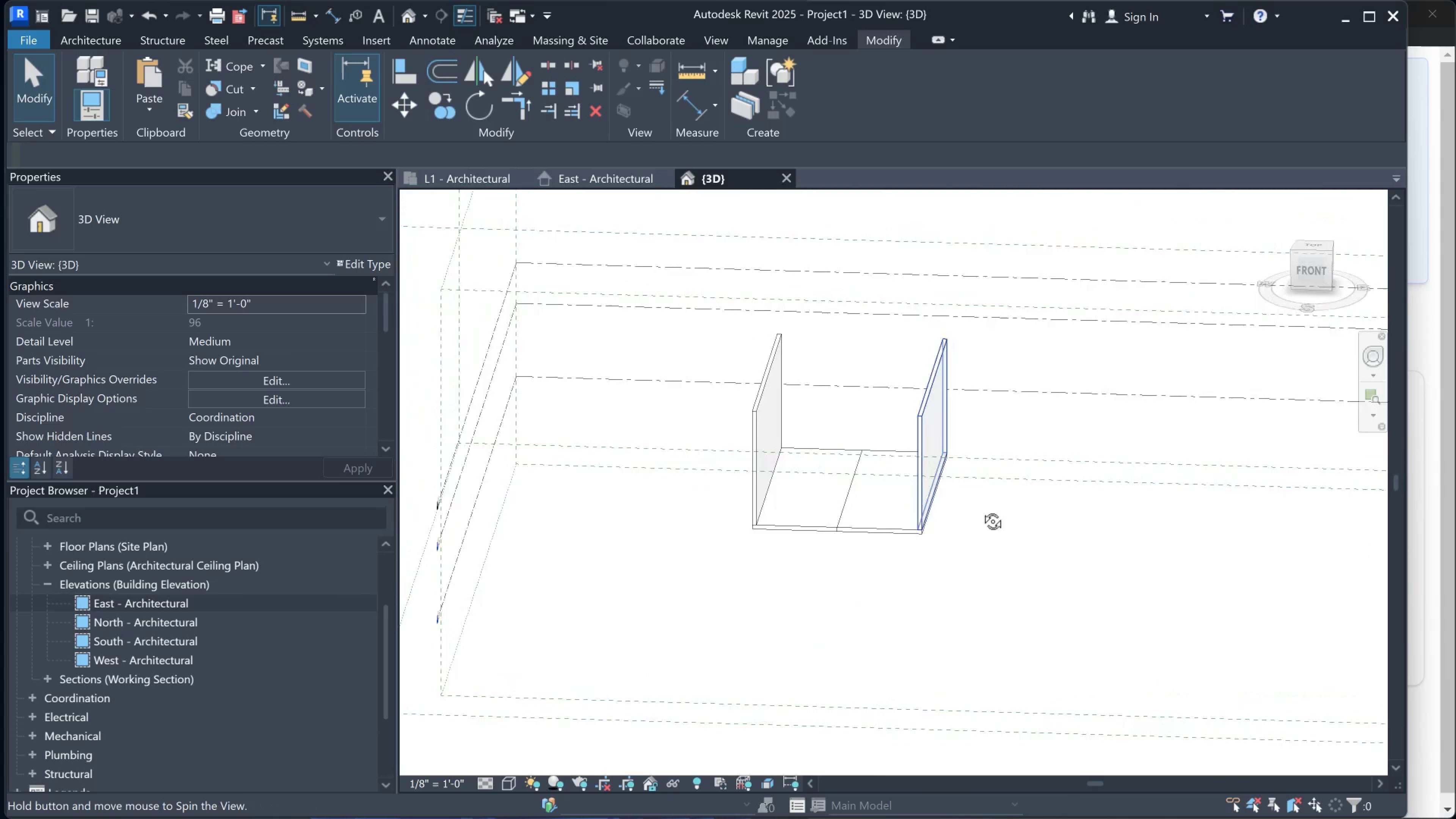 
scroll: coordinate [865, 447], scroll_direction: up, amount: 3.0
 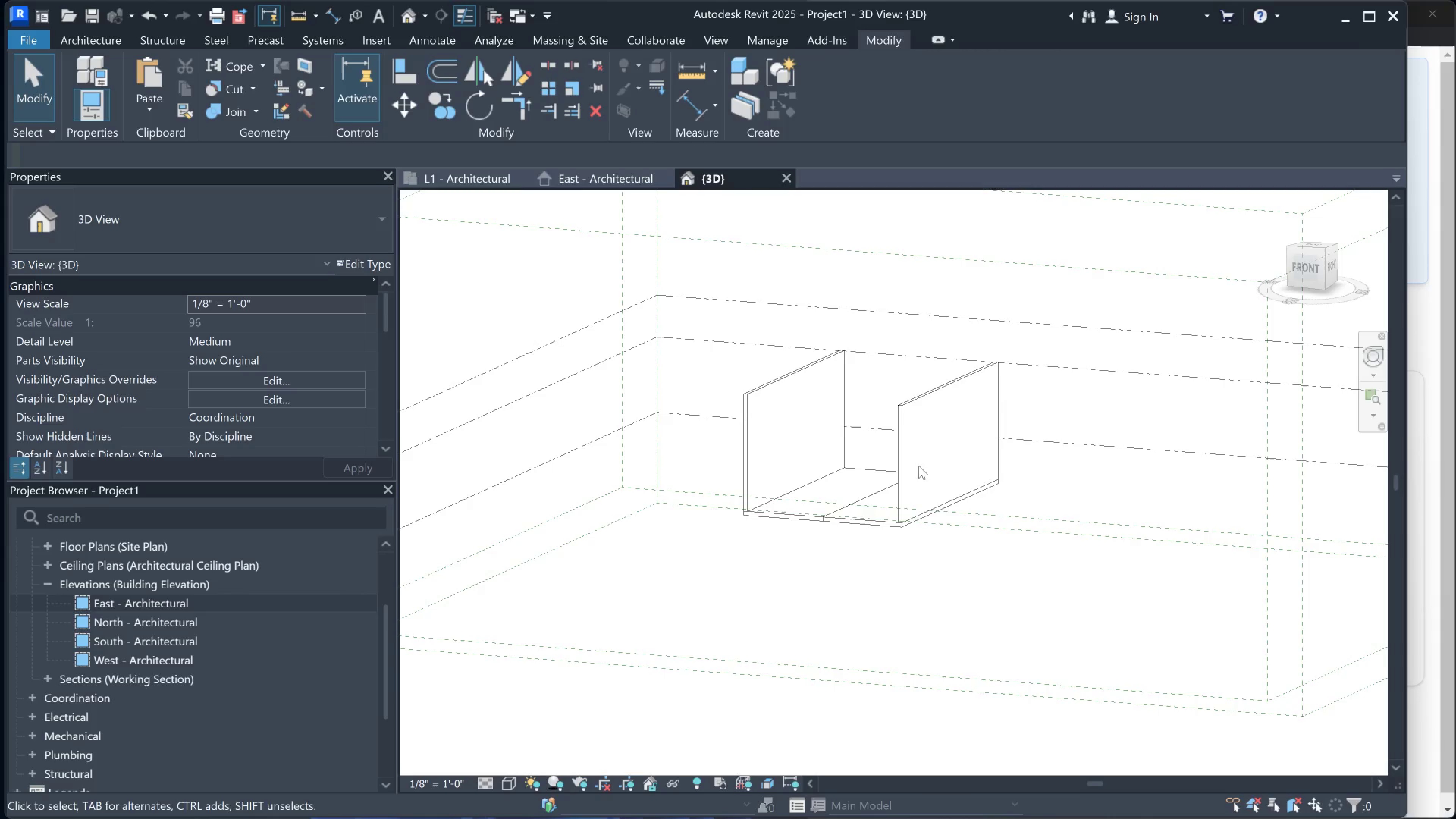 
hold_key(key=ShiftLeft, duration=1.02)
 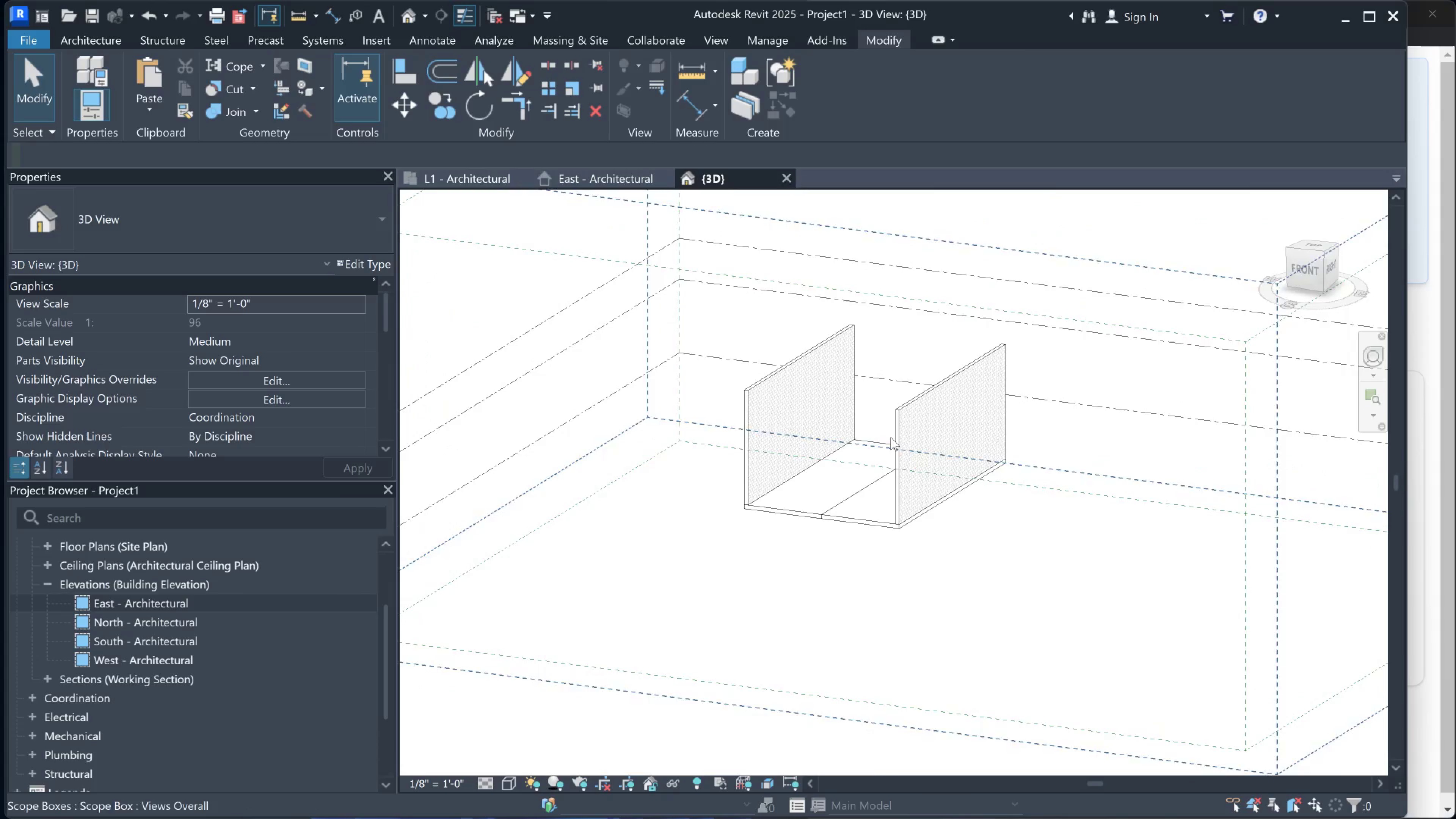 
hold_key(key=ShiftLeft, duration=0.38)
 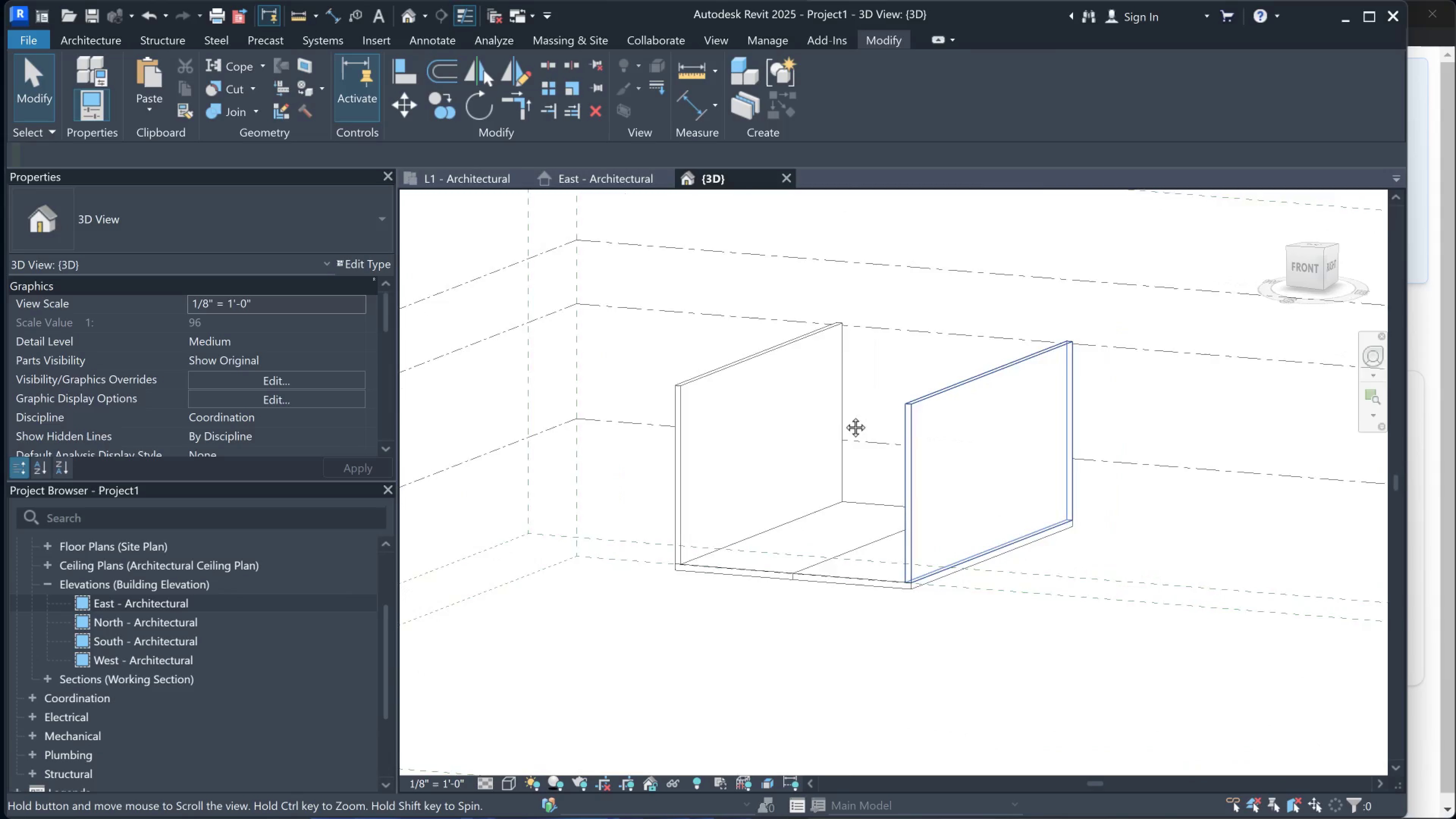 
scroll: coordinate [890, 431], scroll_direction: up, amount: 3.0
 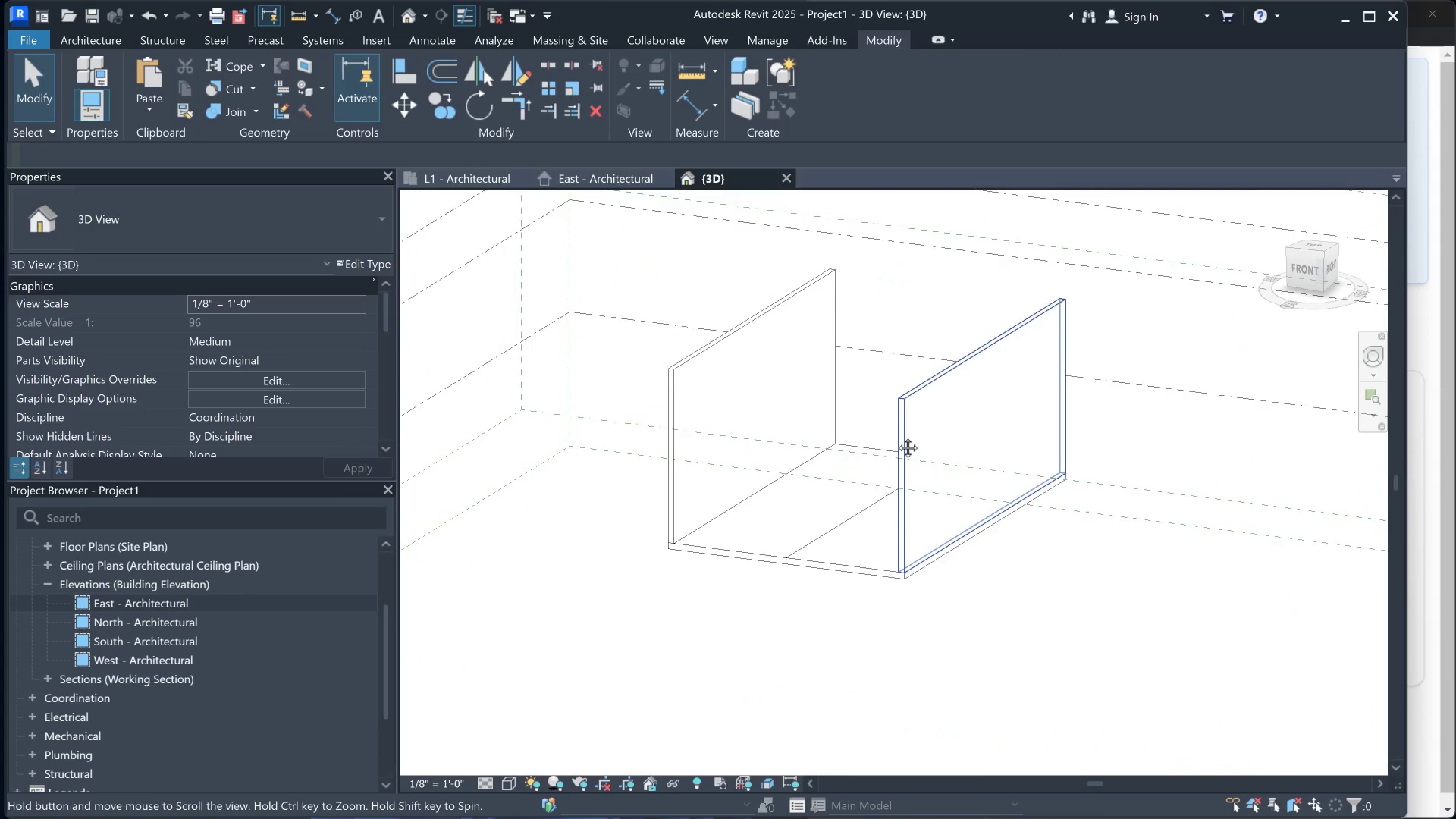 
hold_key(key=ShiftLeft, duration=1.53)
 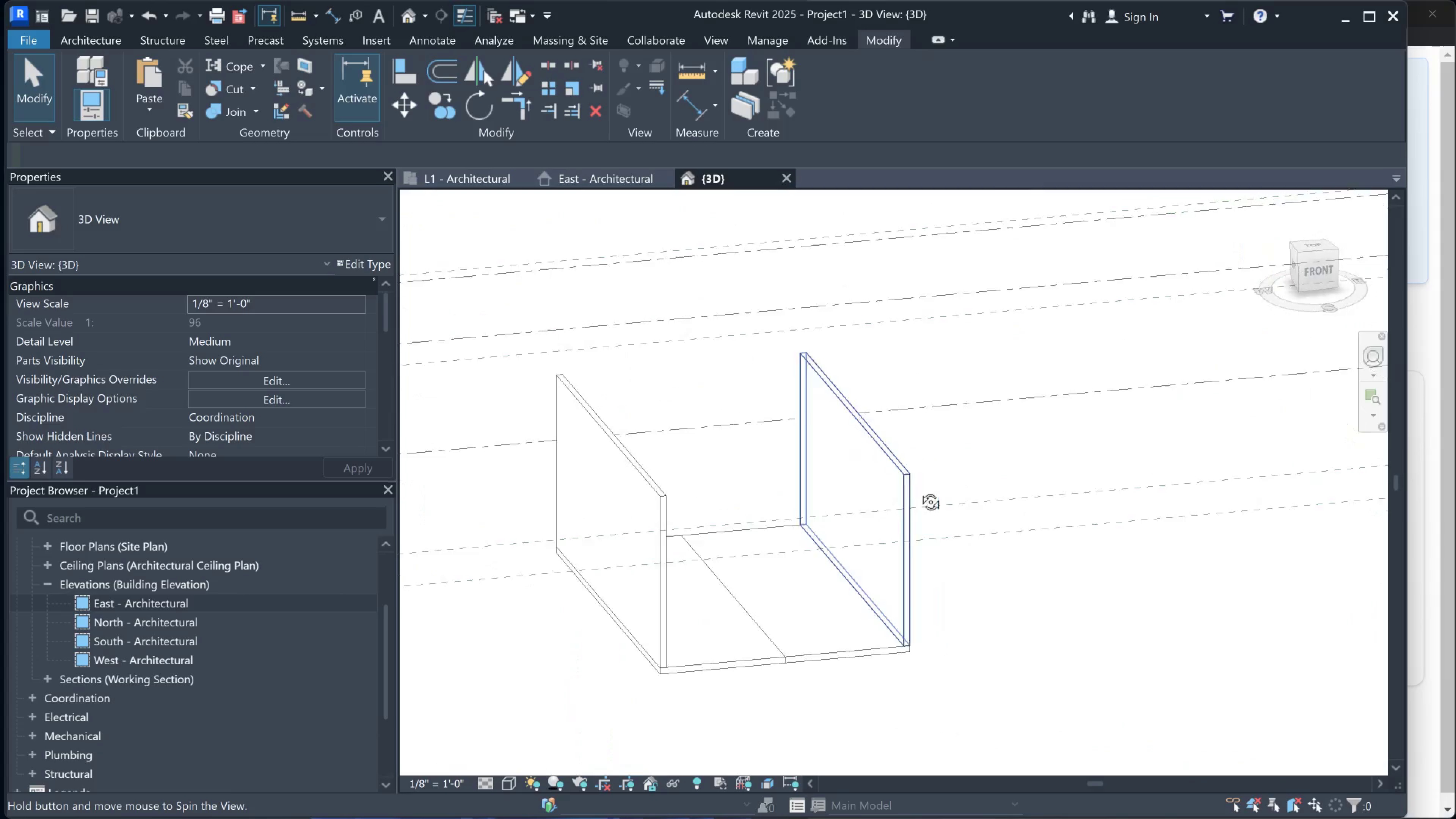 
hold_key(key=ShiftLeft, duration=1.53)
 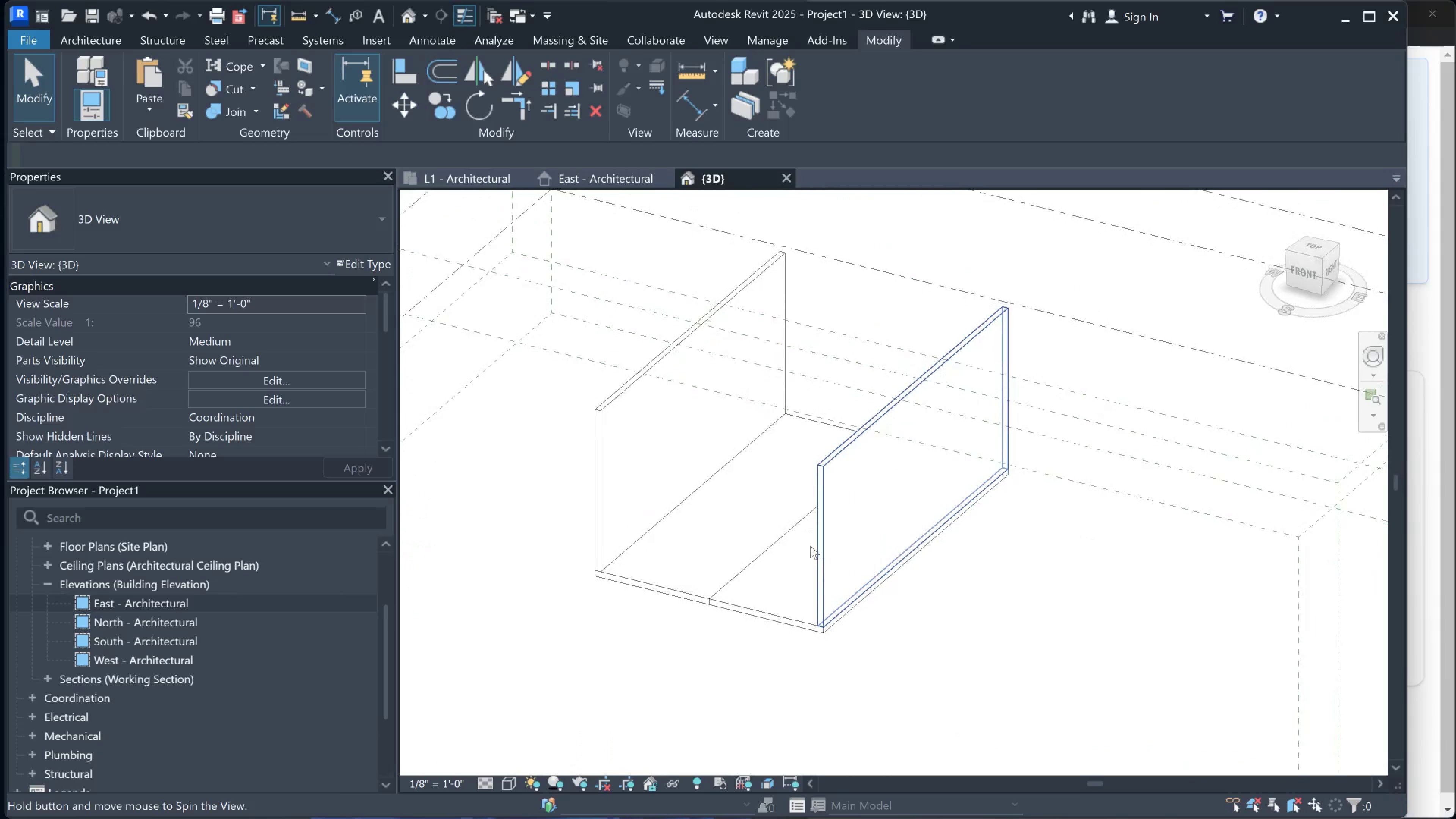 
key(Shift+ShiftLeft)
 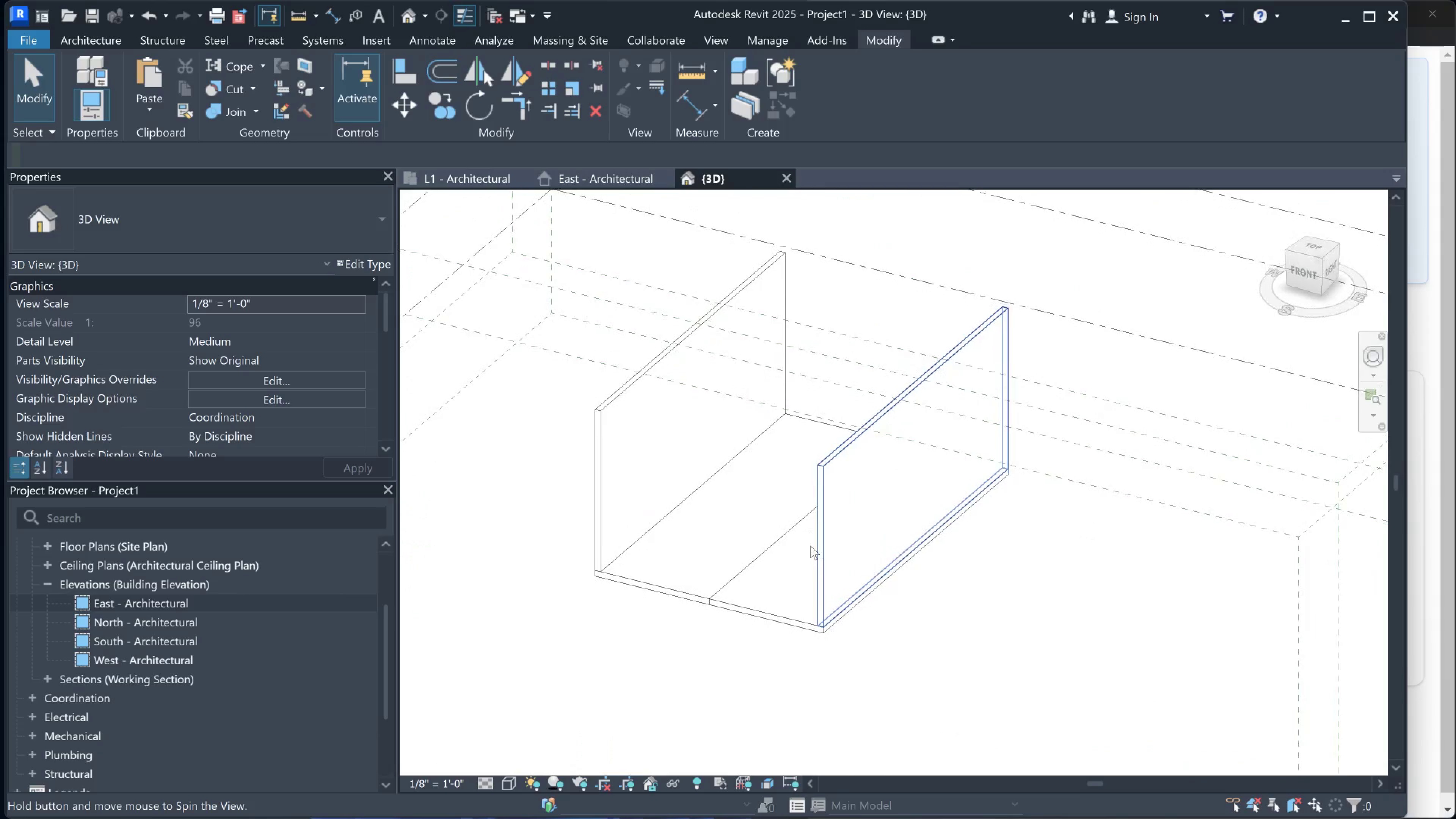 
key(Shift+ShiftLeft)
 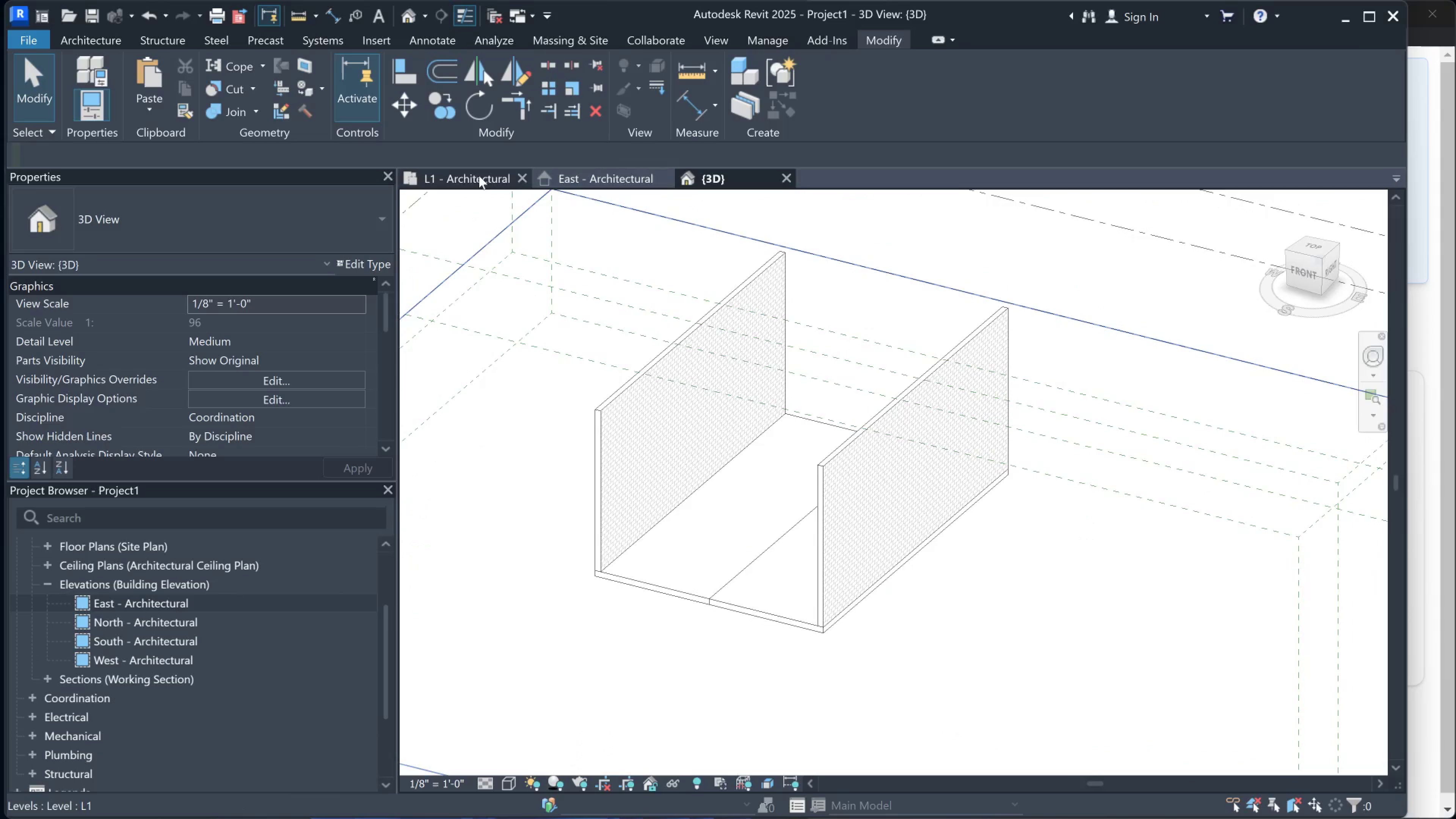 
left_click([471, 176])
 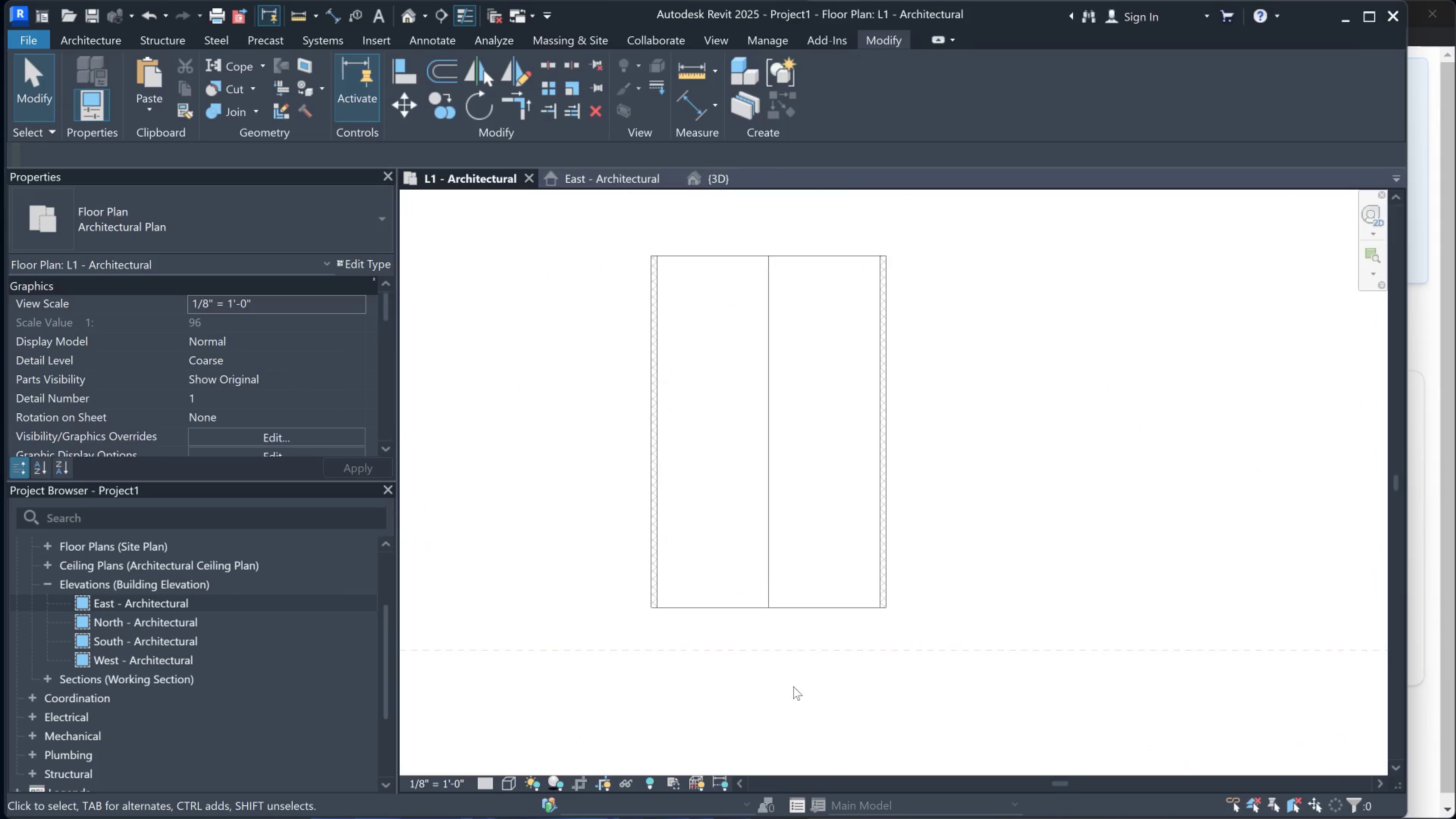 
scroll: coordinate [742, 544], scroll_direction: up, amount: 4.0
 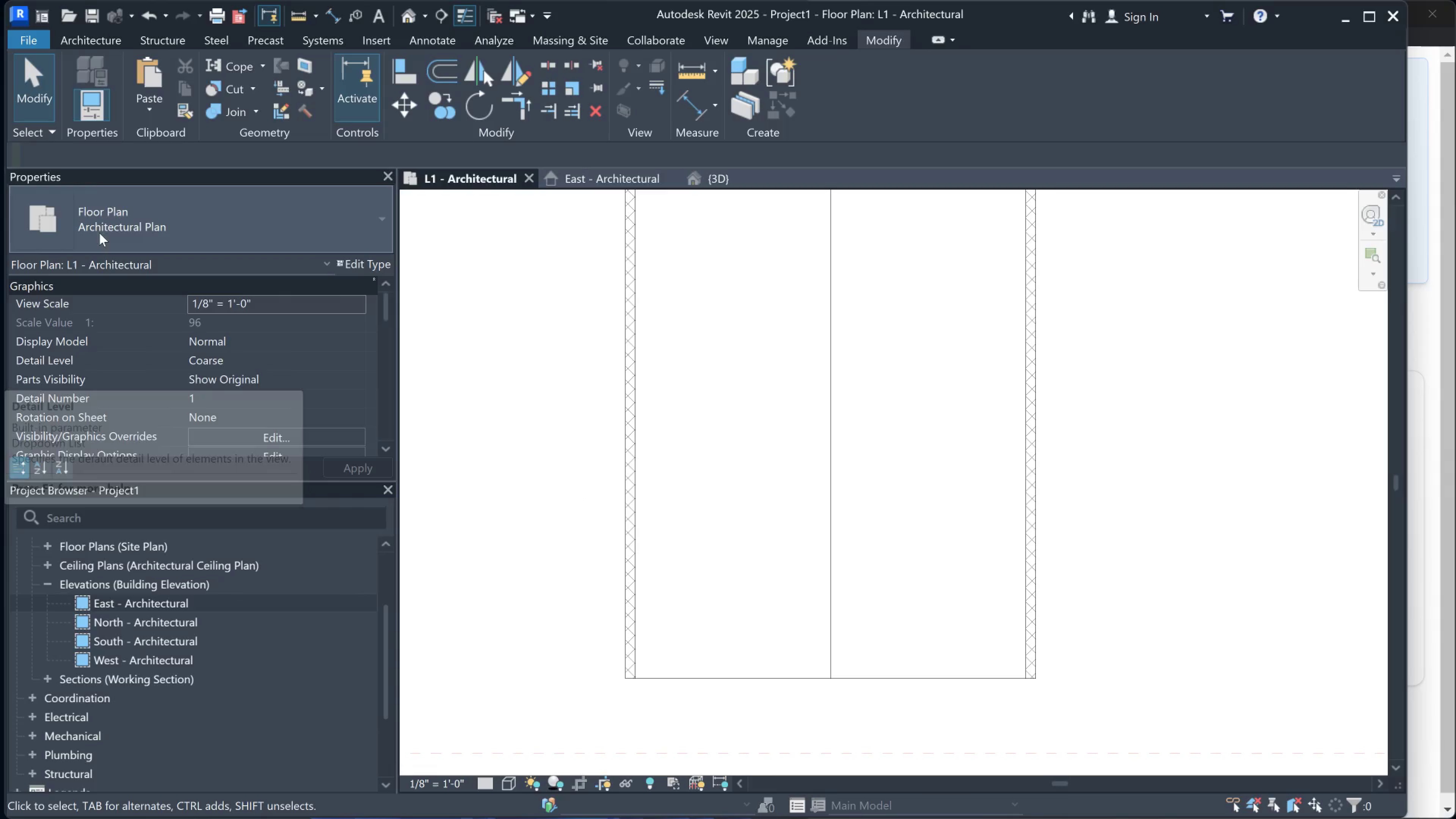 
wait(5.18)
 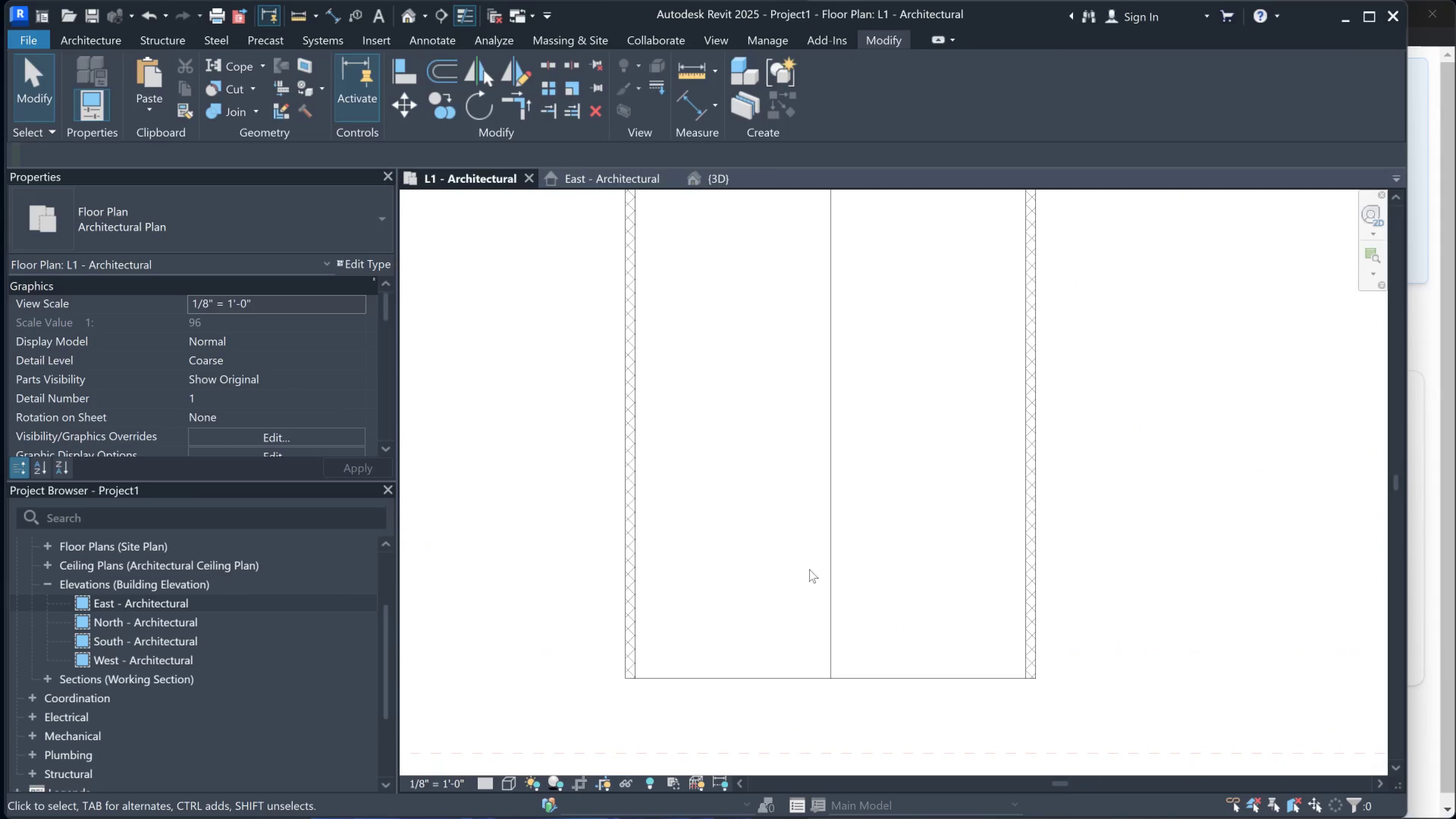 
left_click([98, 34])
 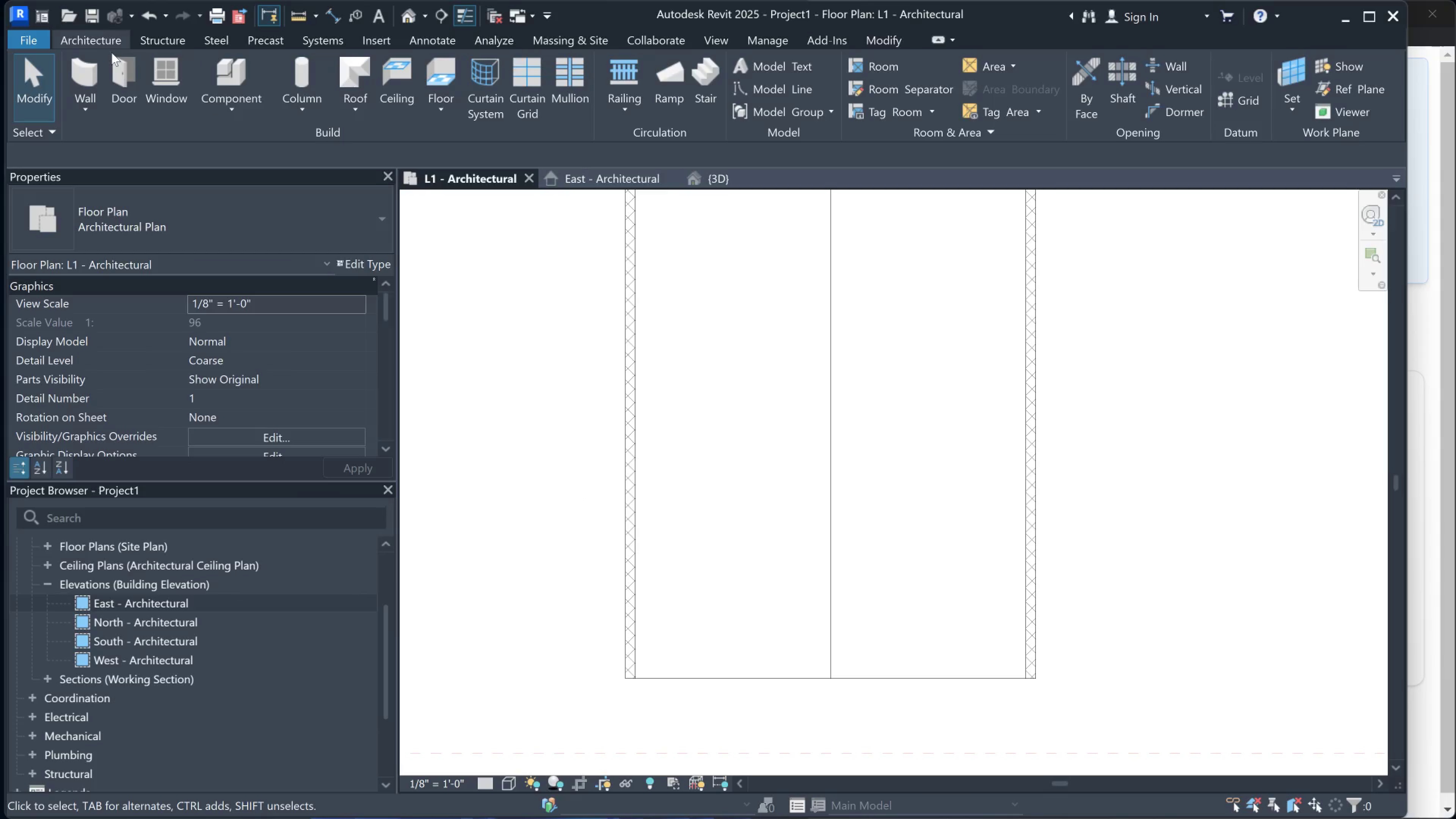 
mouse_move([110, 71])
 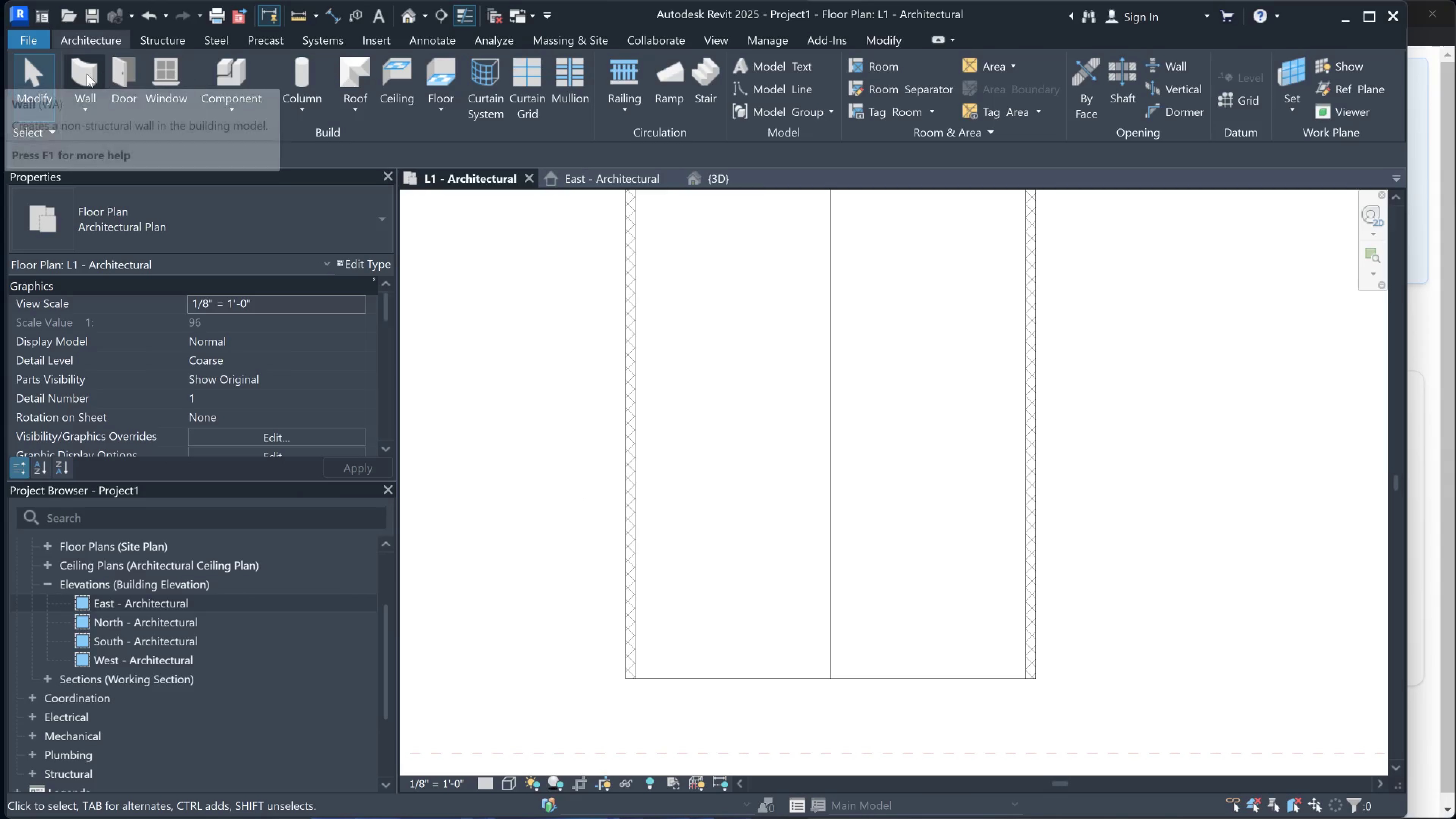 
left_click([84, 75])
 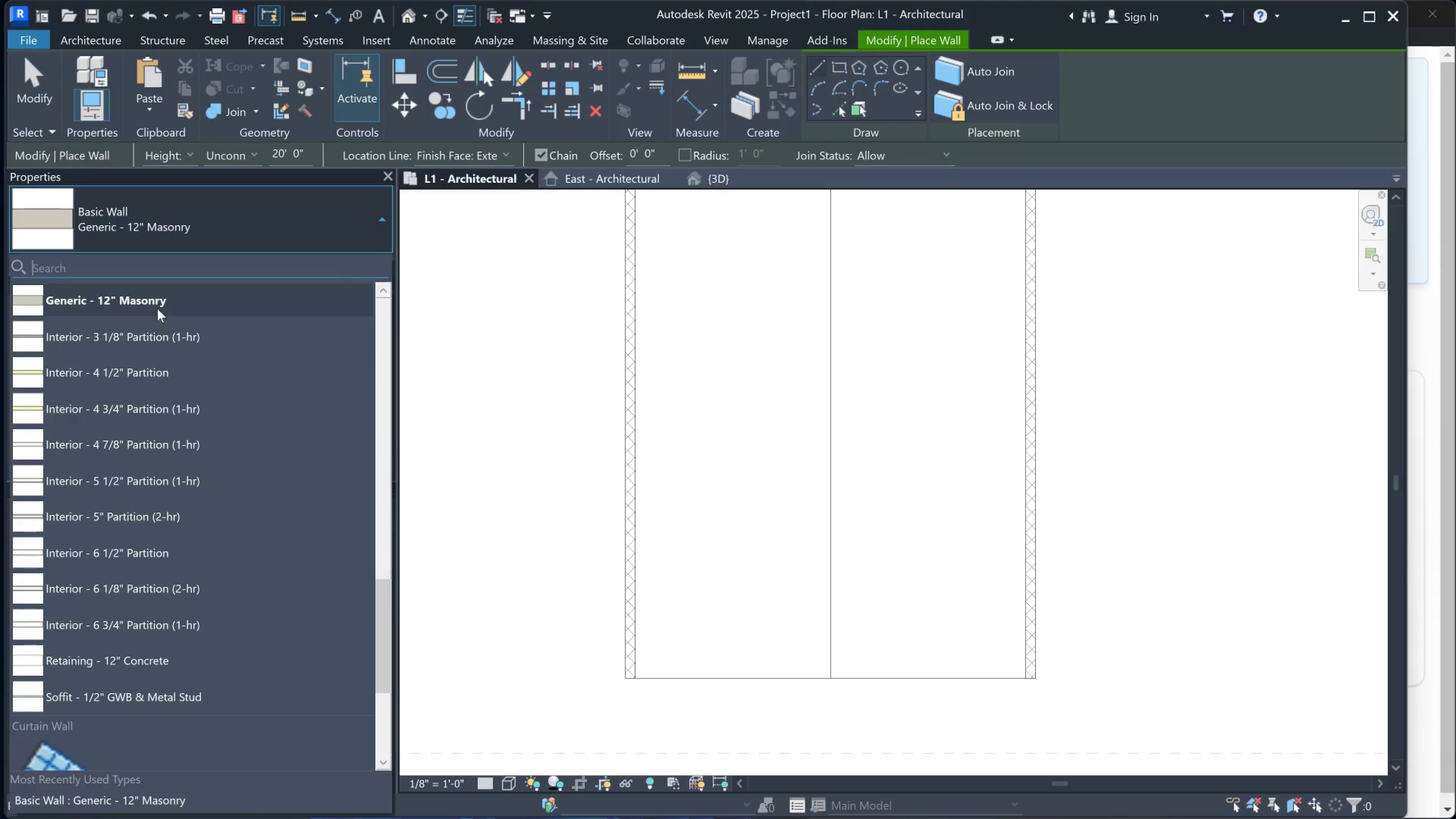 
mouse_move([162, 412])
 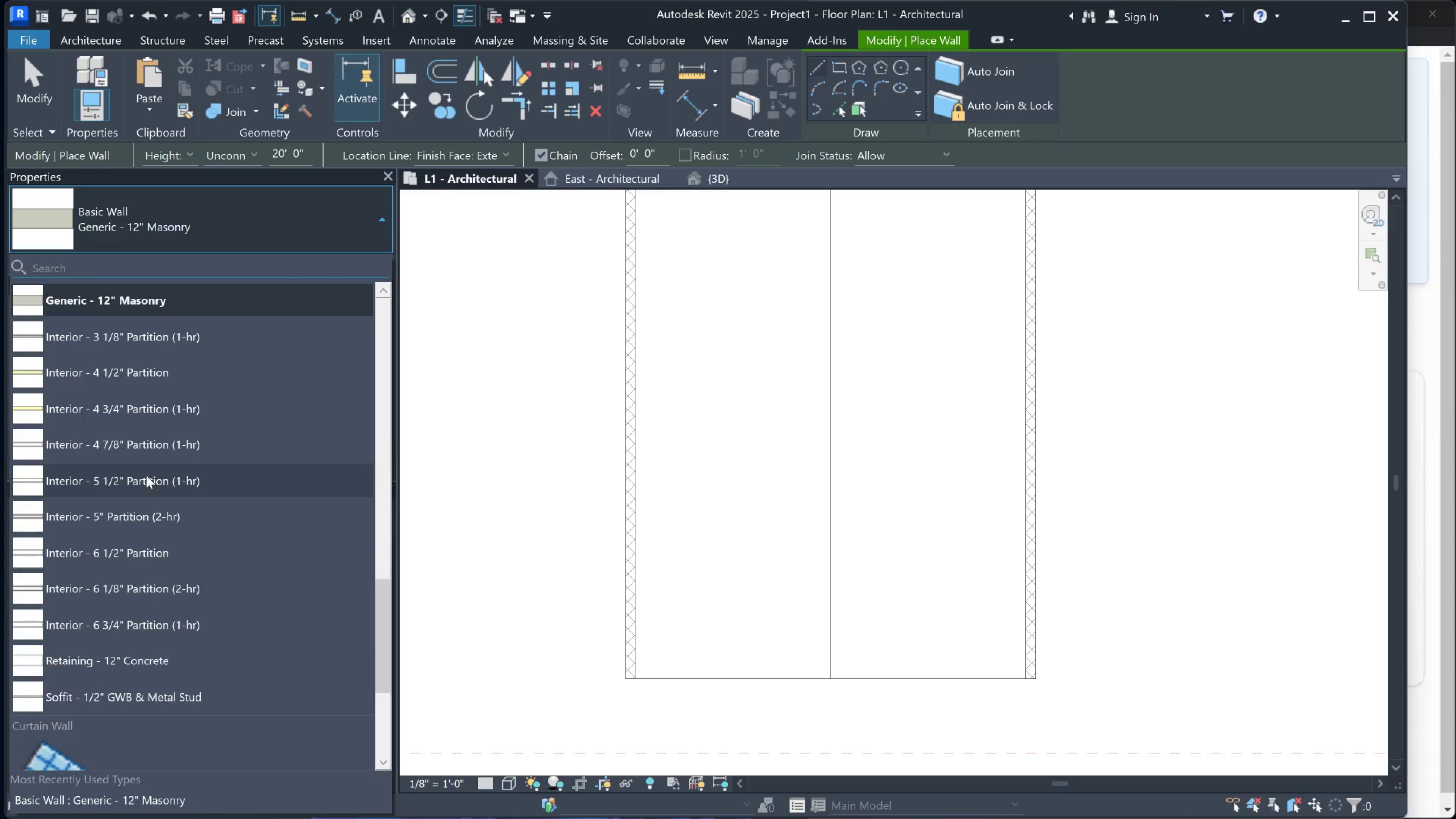 
mouse_move([144, 446])
 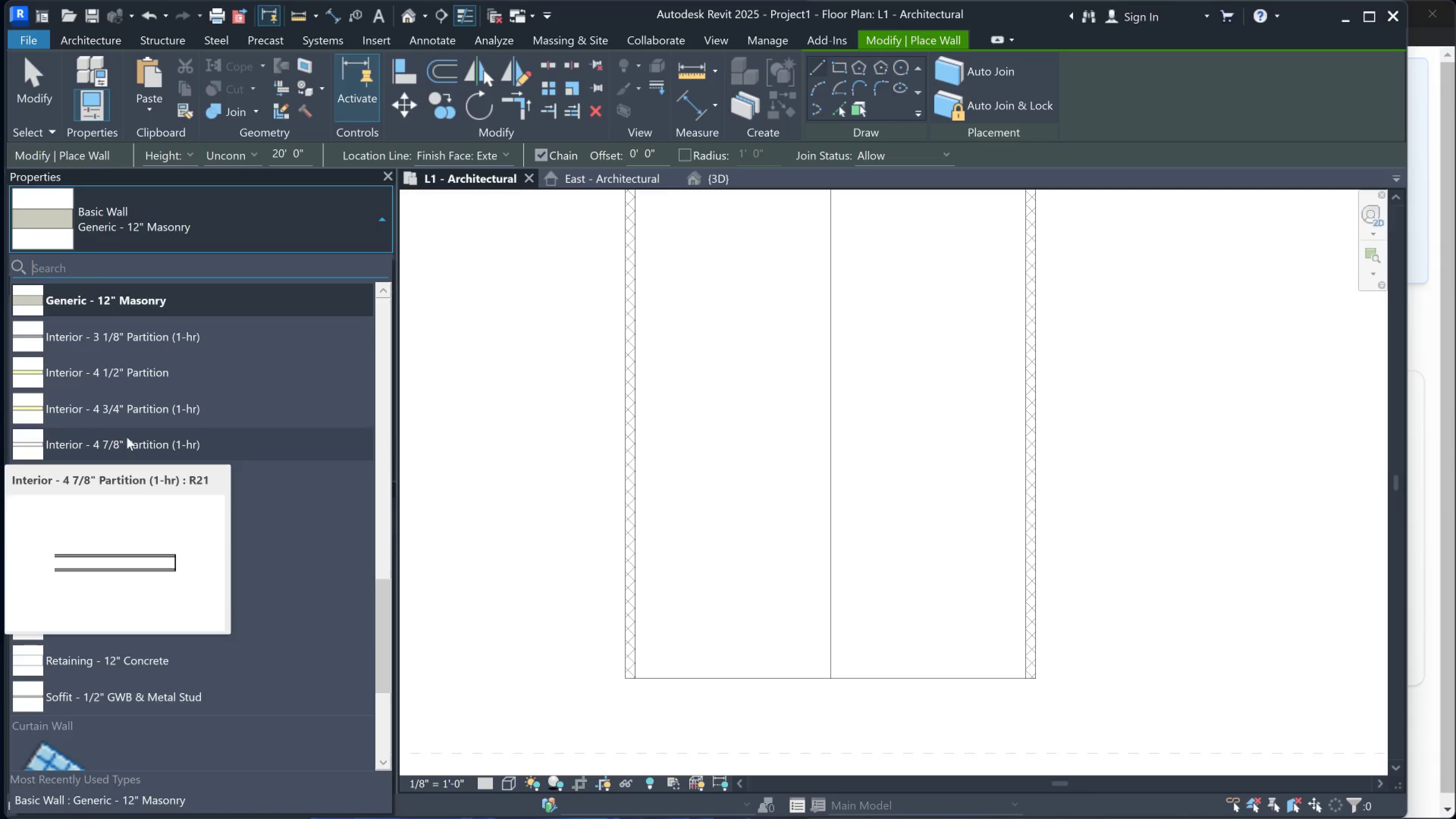 
mouse_move([154, 399])
 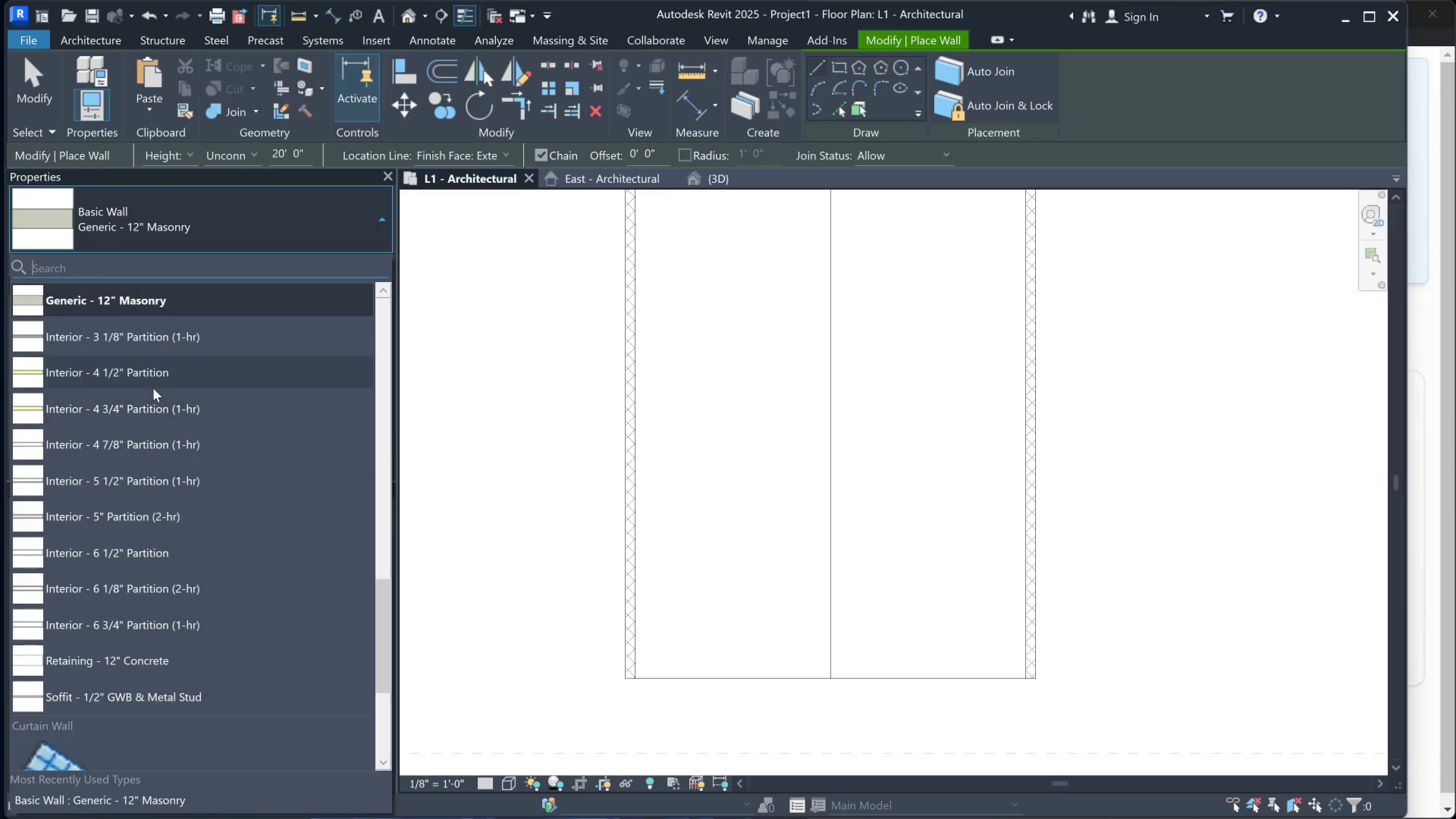 
mouse_move([163, 377])
 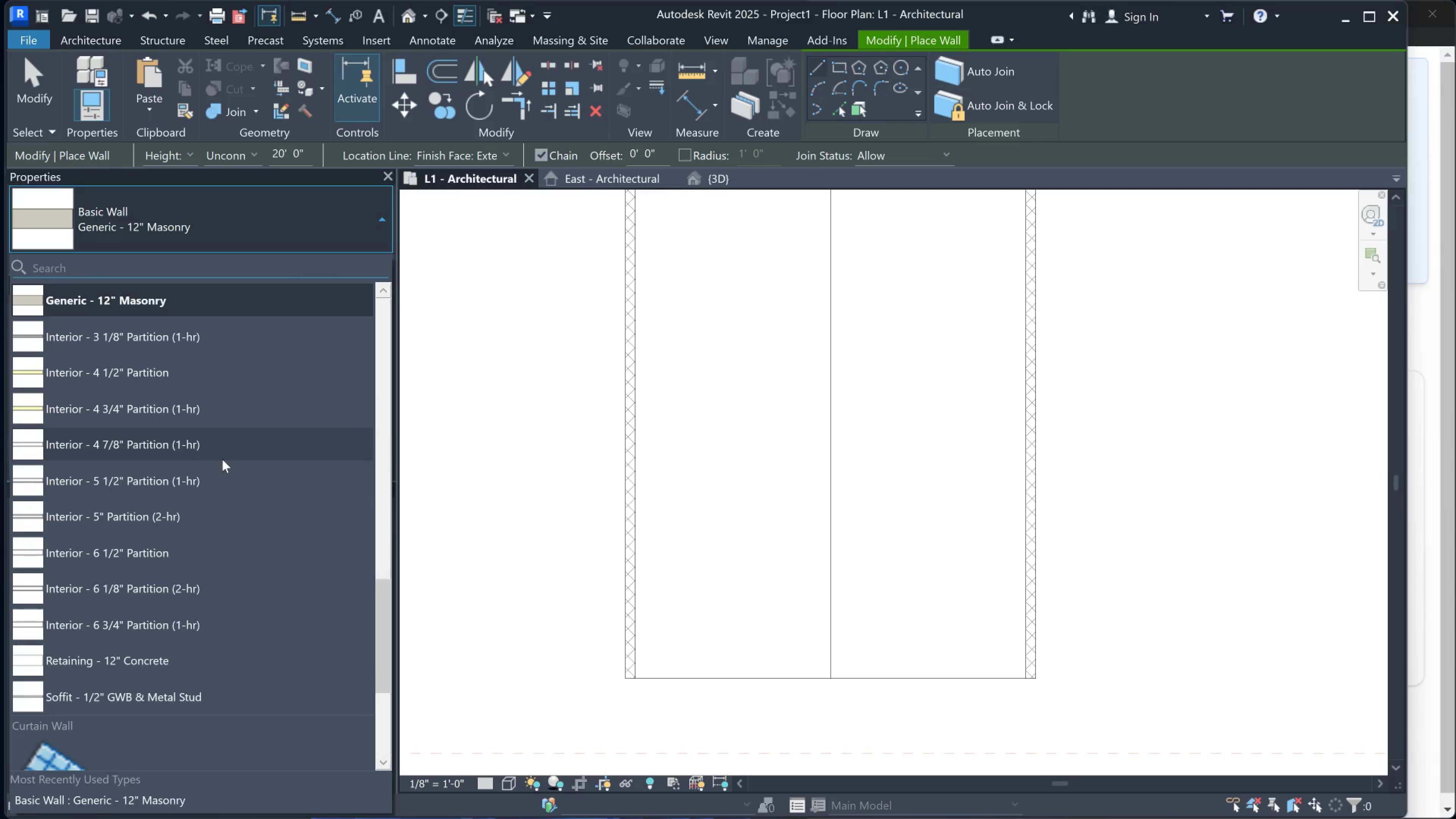 
mouse_move([147, 516])
 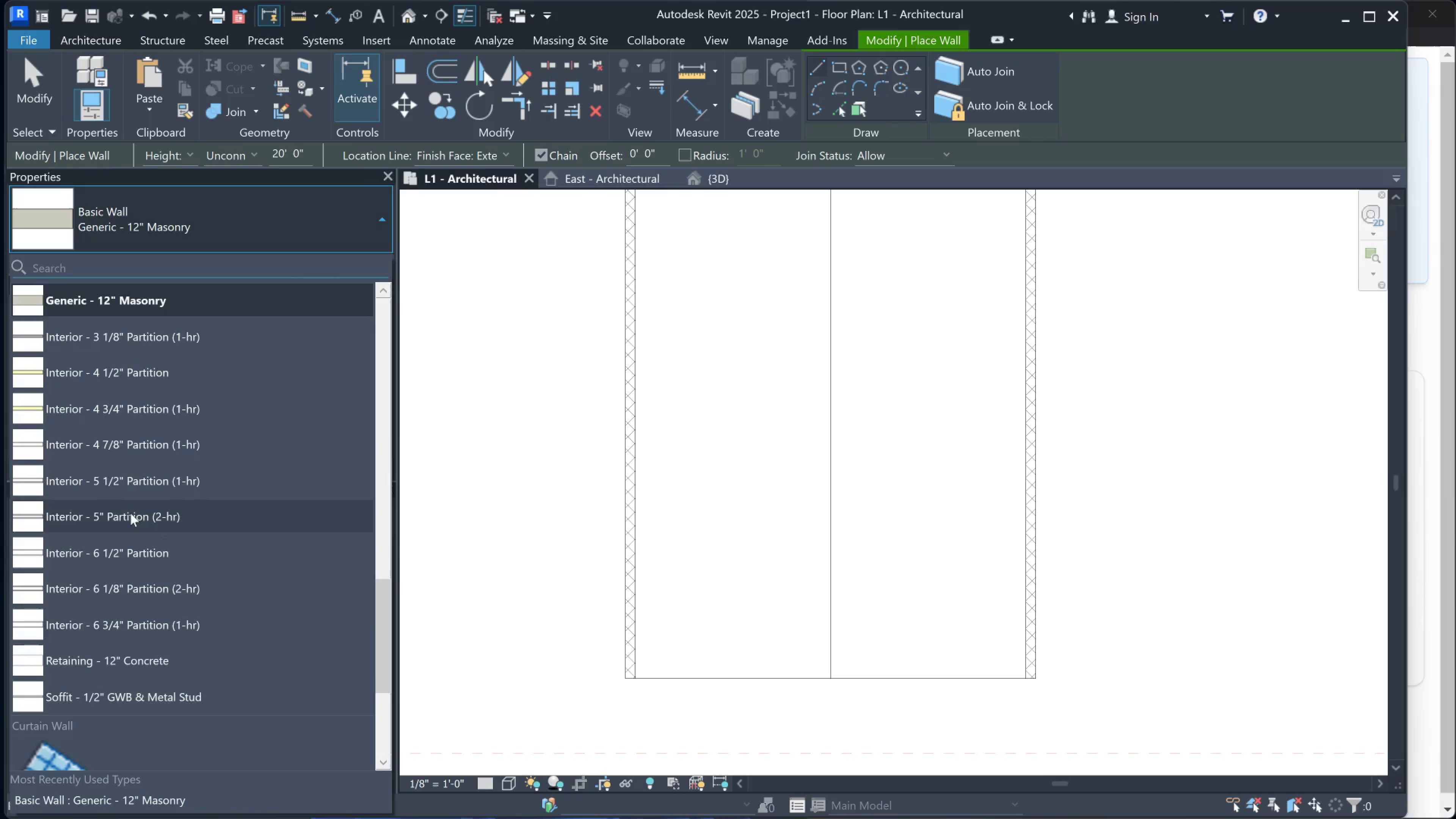 
left_click([130, 513])
 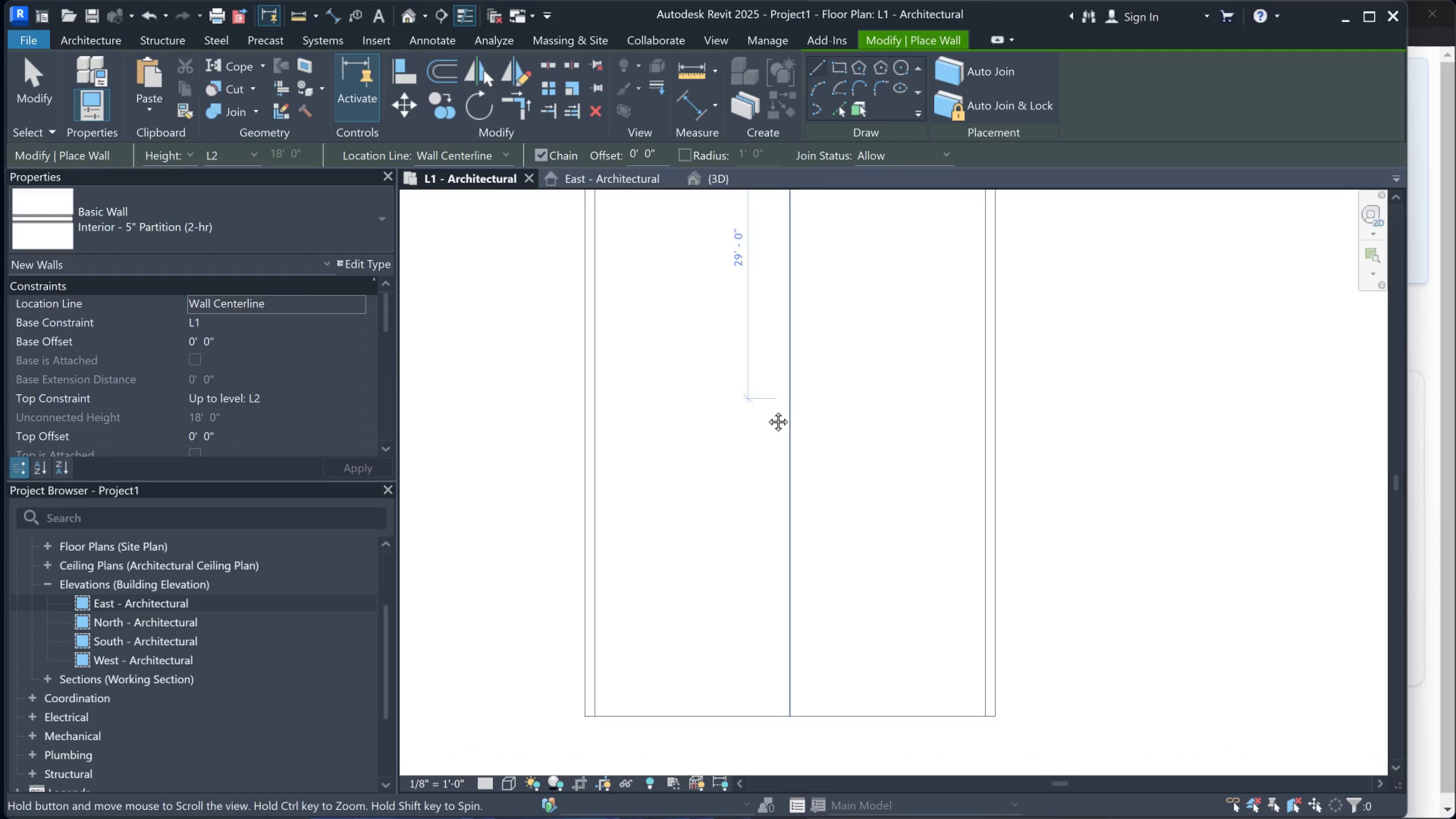 
scroll: coordinate [753, 363], scroll_direction: down, amount: 2.0
 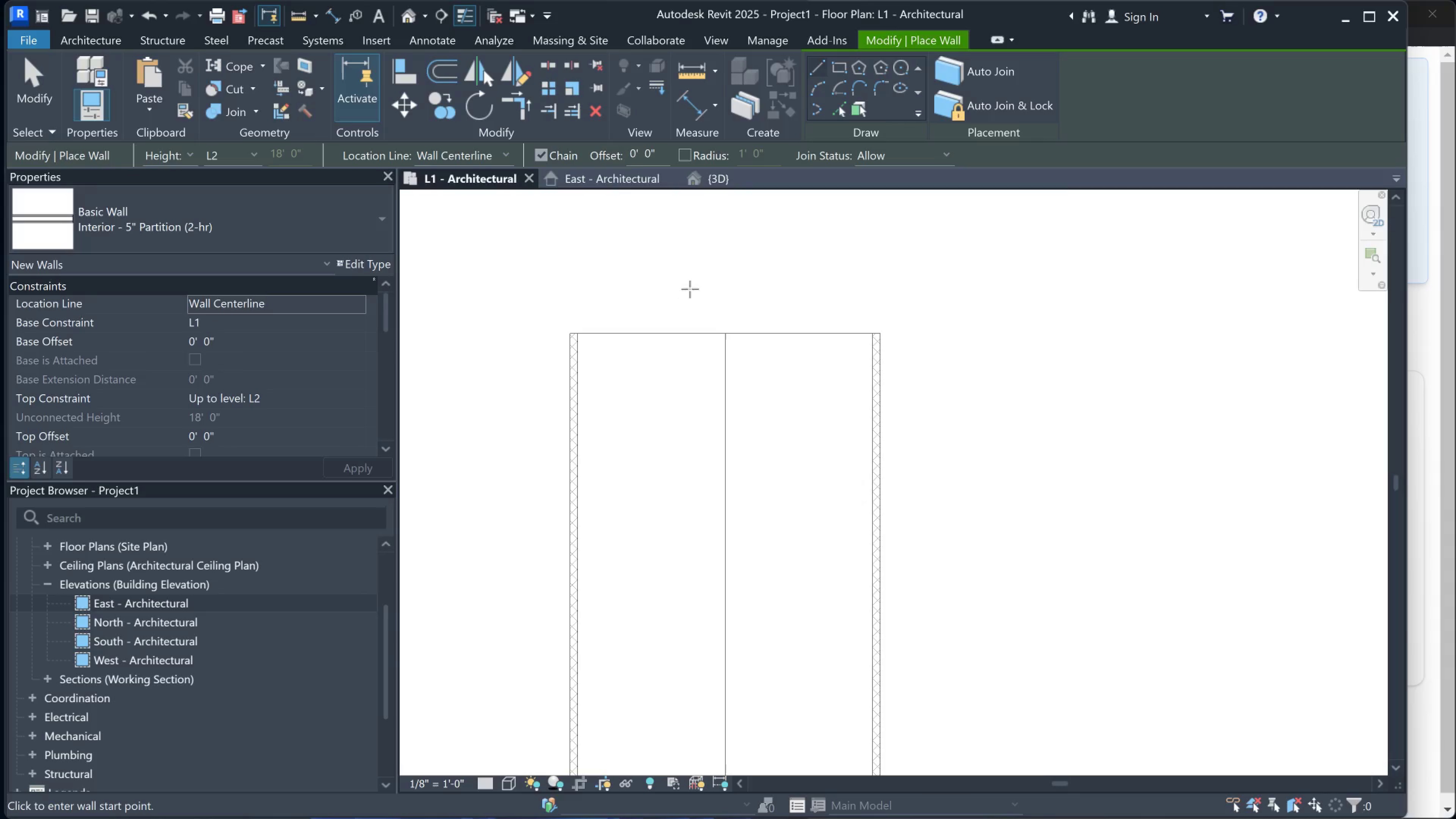 
scroll: coordinate [728, 337], scroll_direction: up, amount: 1.0
 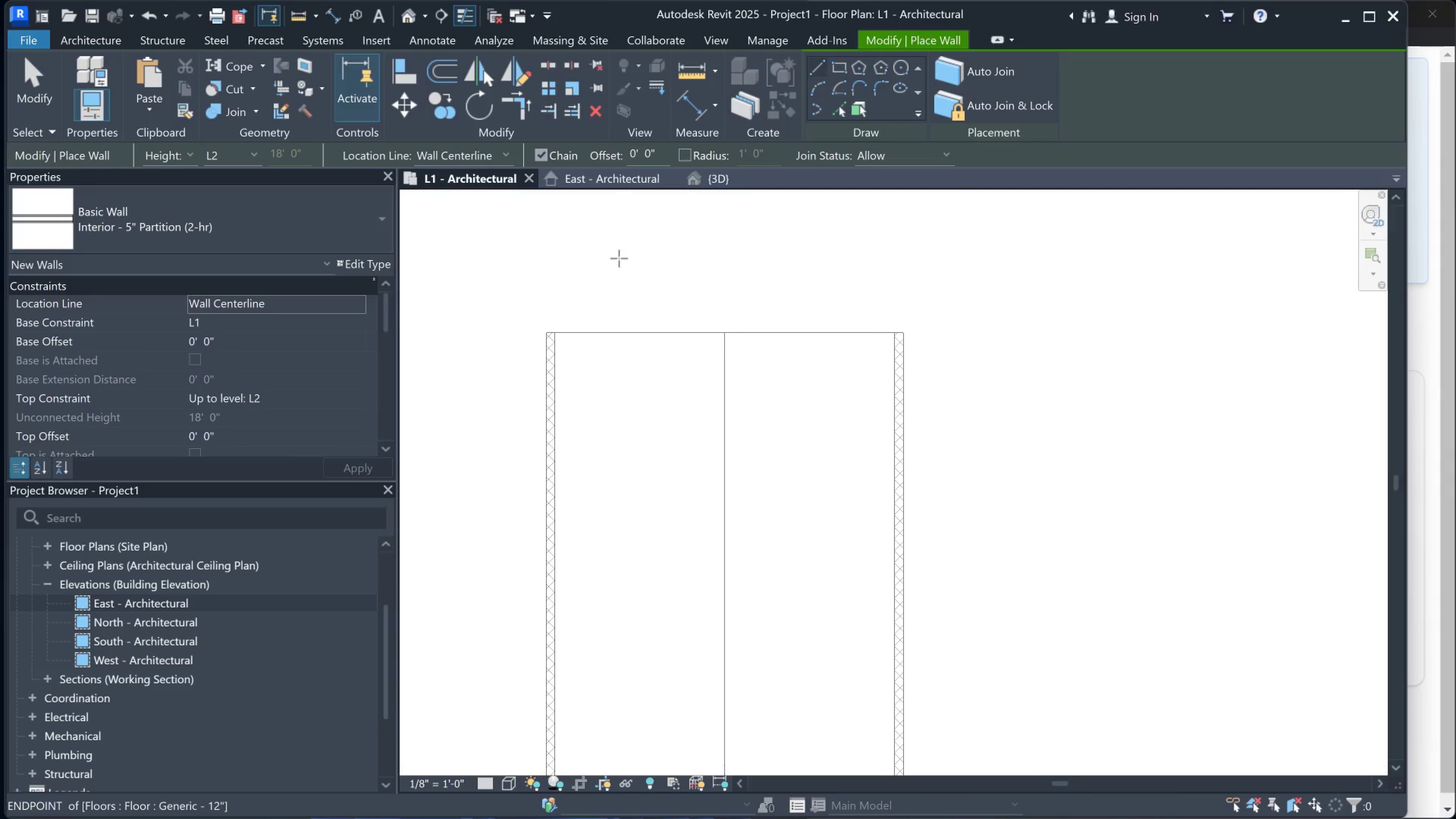 
left_click([505, 152])
 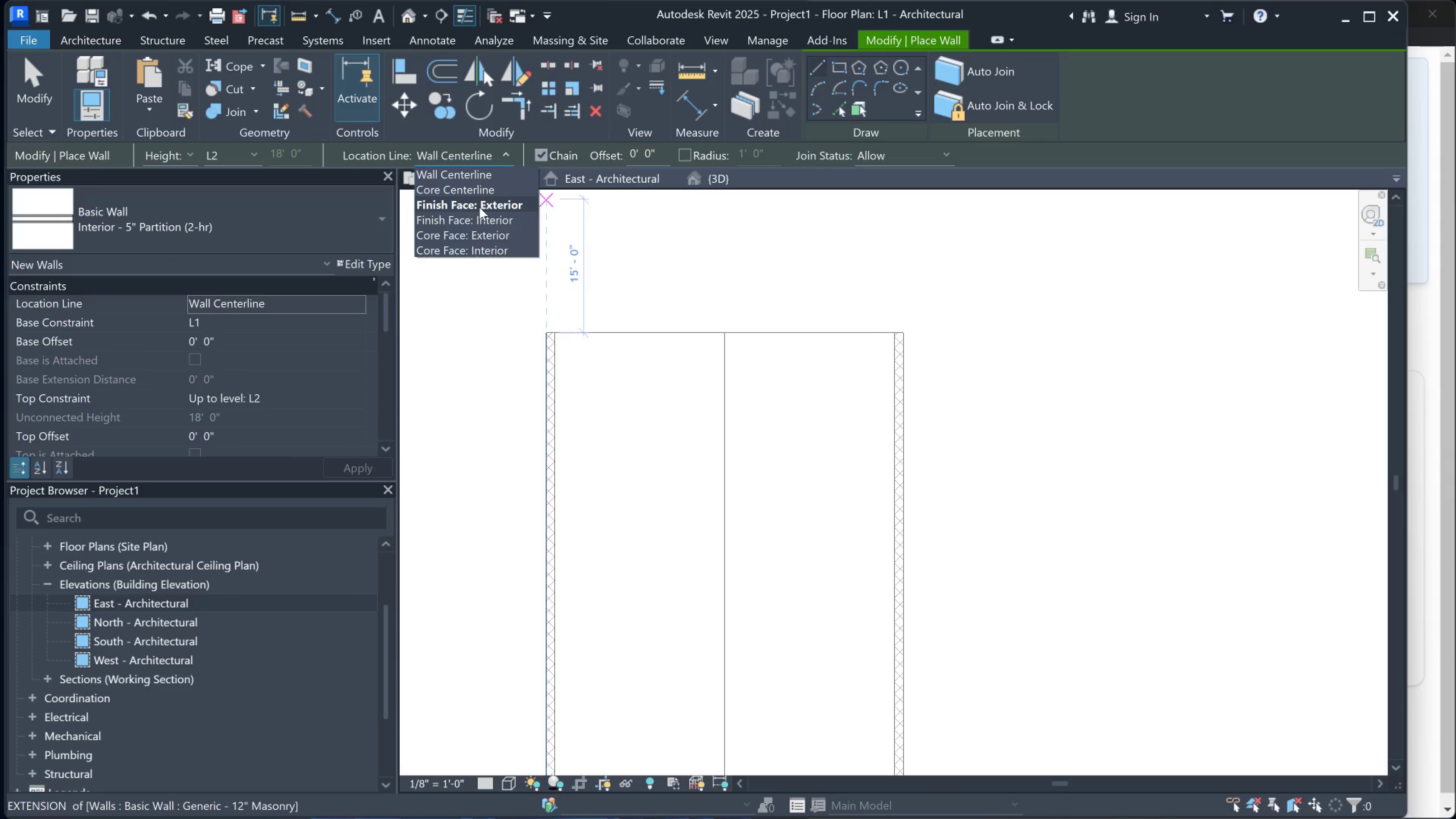 
left_click([479, 207])
 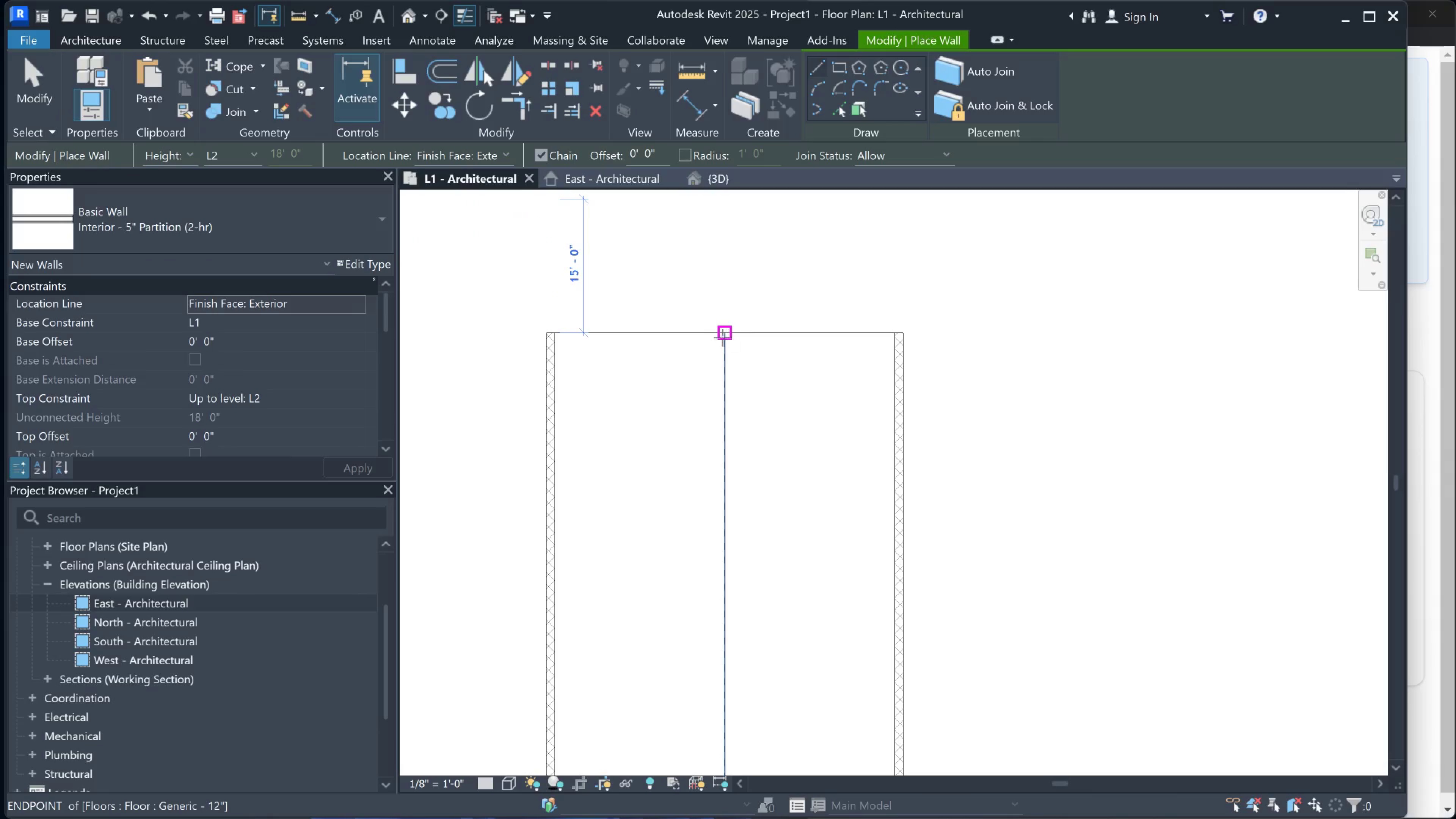 
left_click([722, 337])
 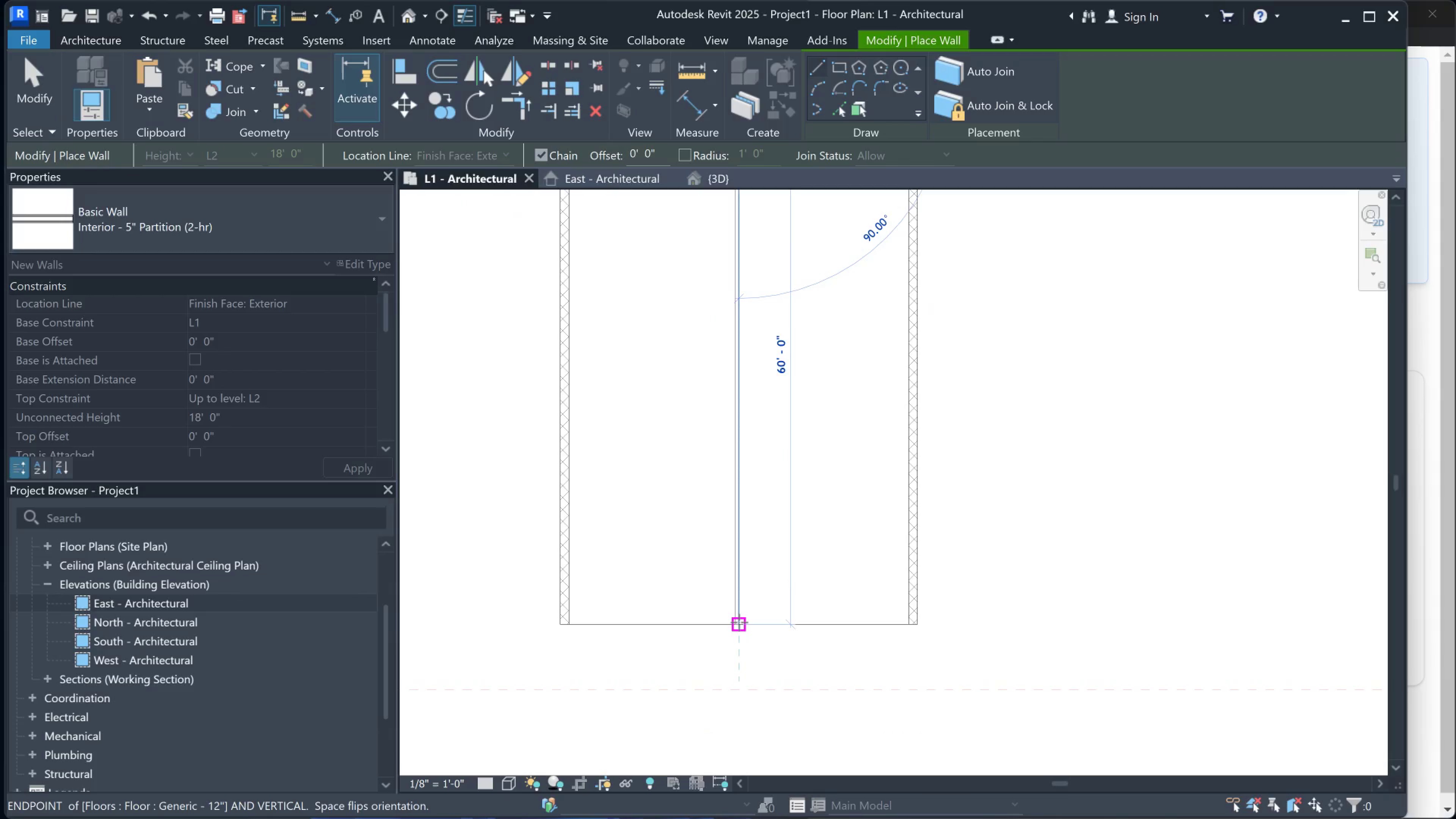 
scroll: coordinate [698, 342], scroll_direction: down, amount: 1.0
 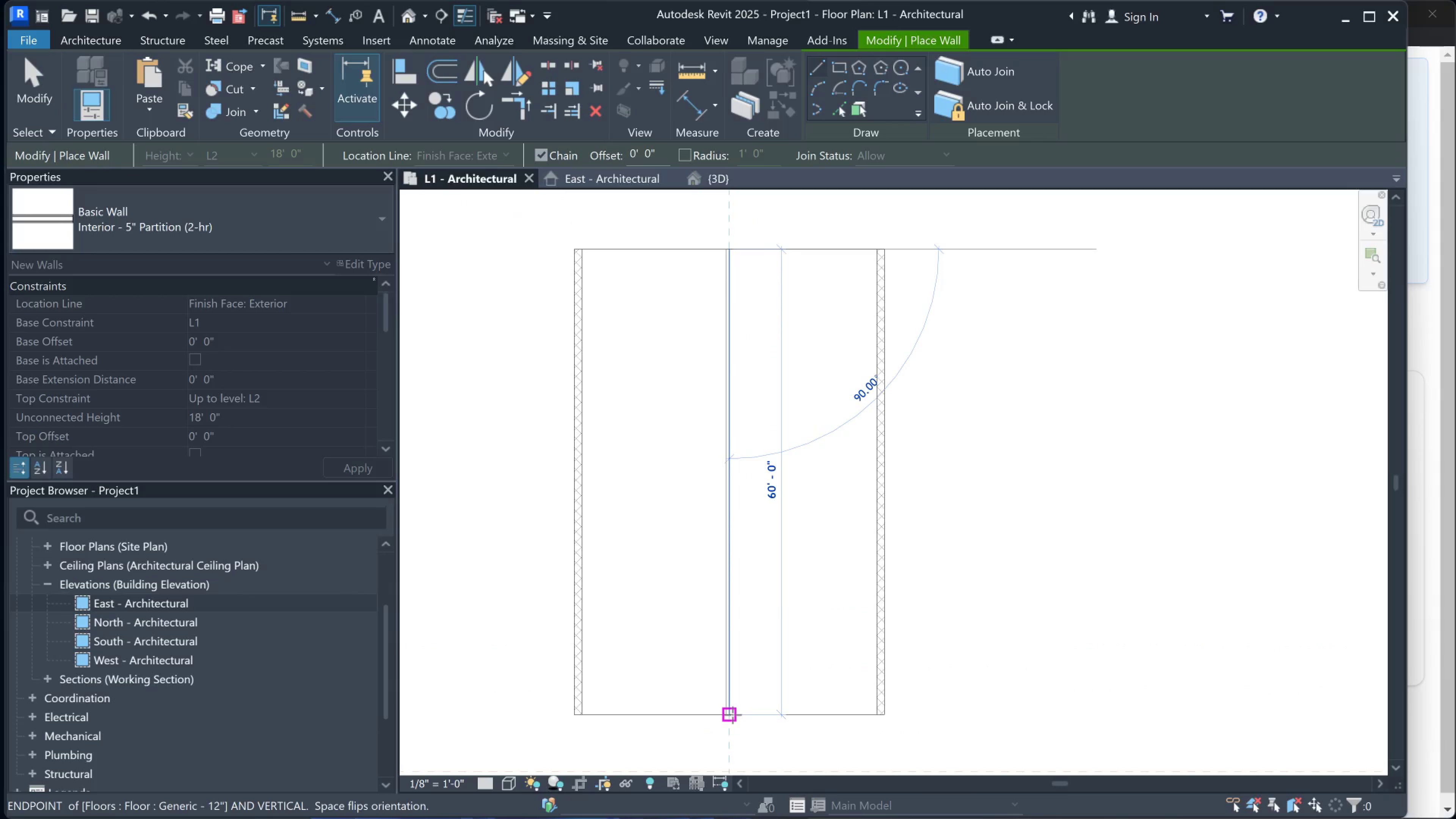 
left_click([733, 715])
 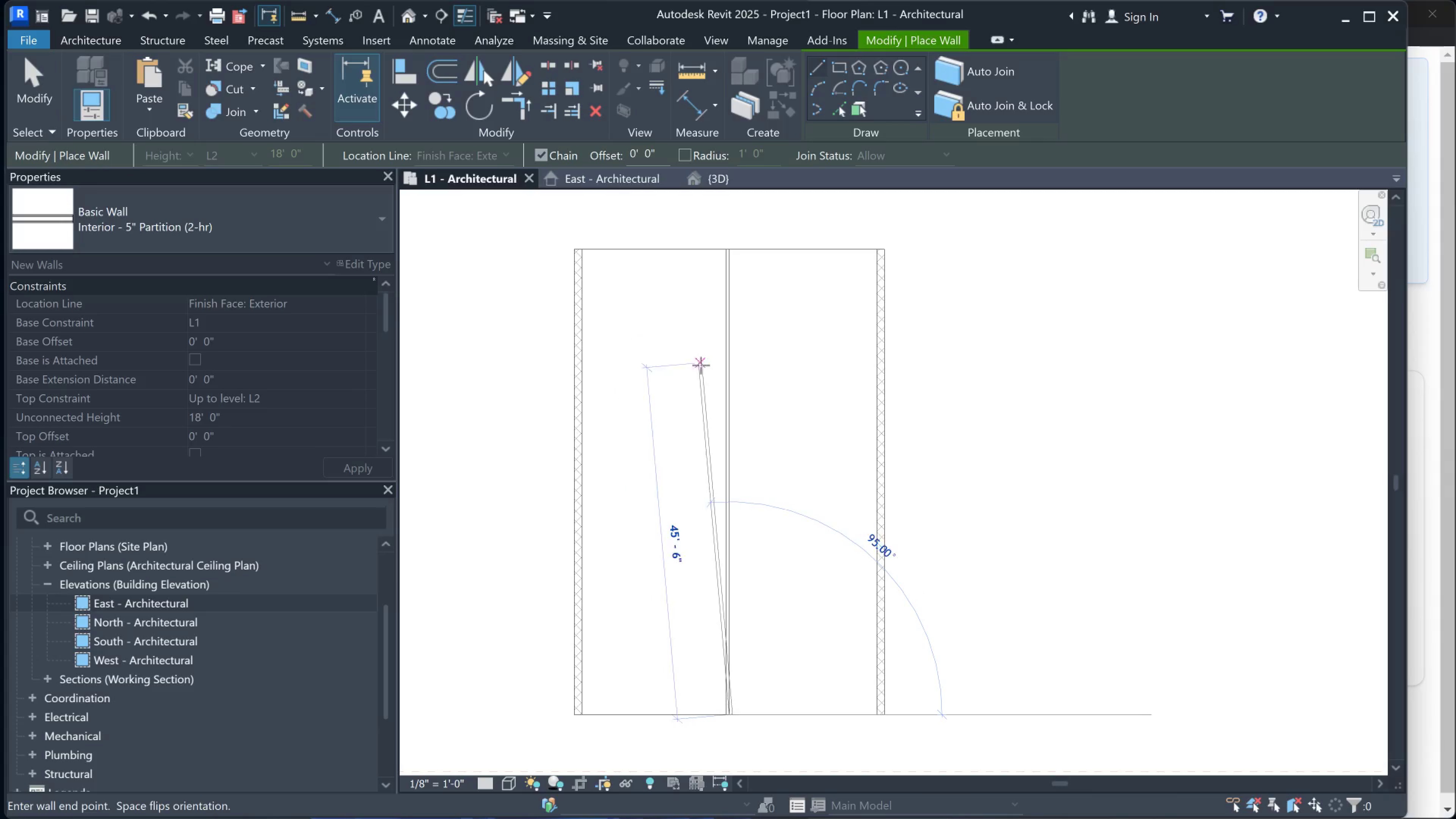 
key(Escape)
 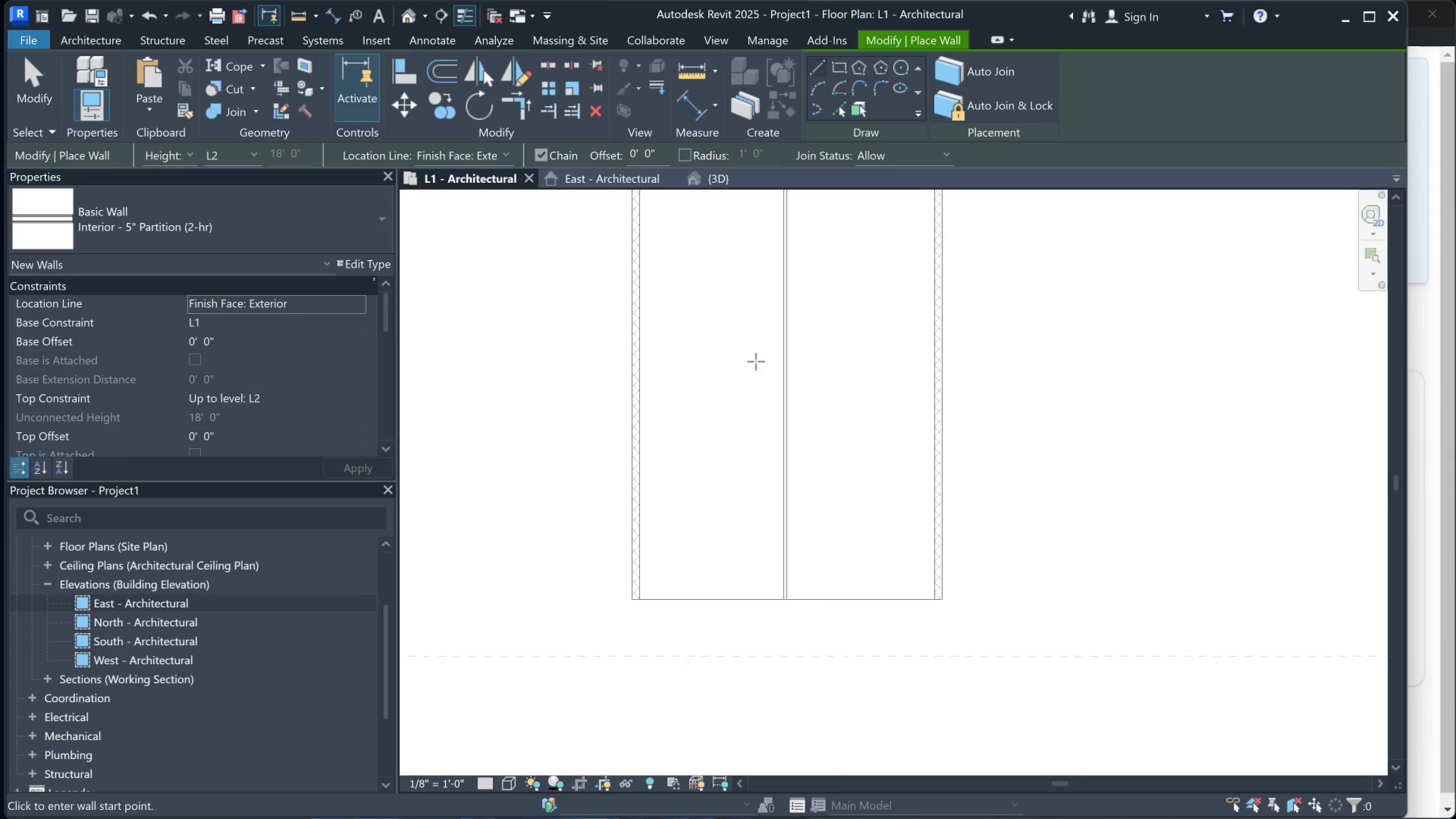 
key(Escape)
 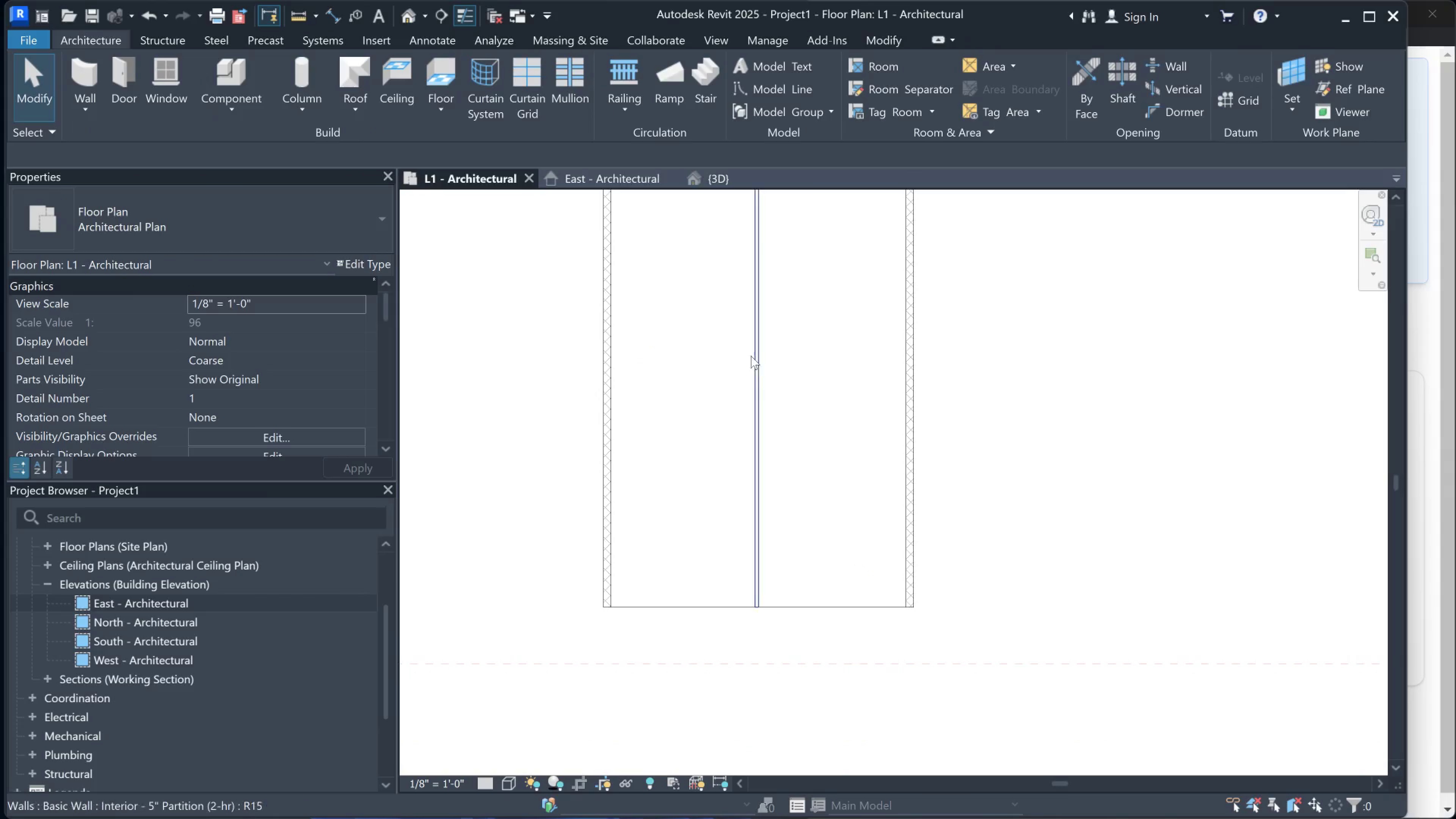 
left_click([758, 355])
 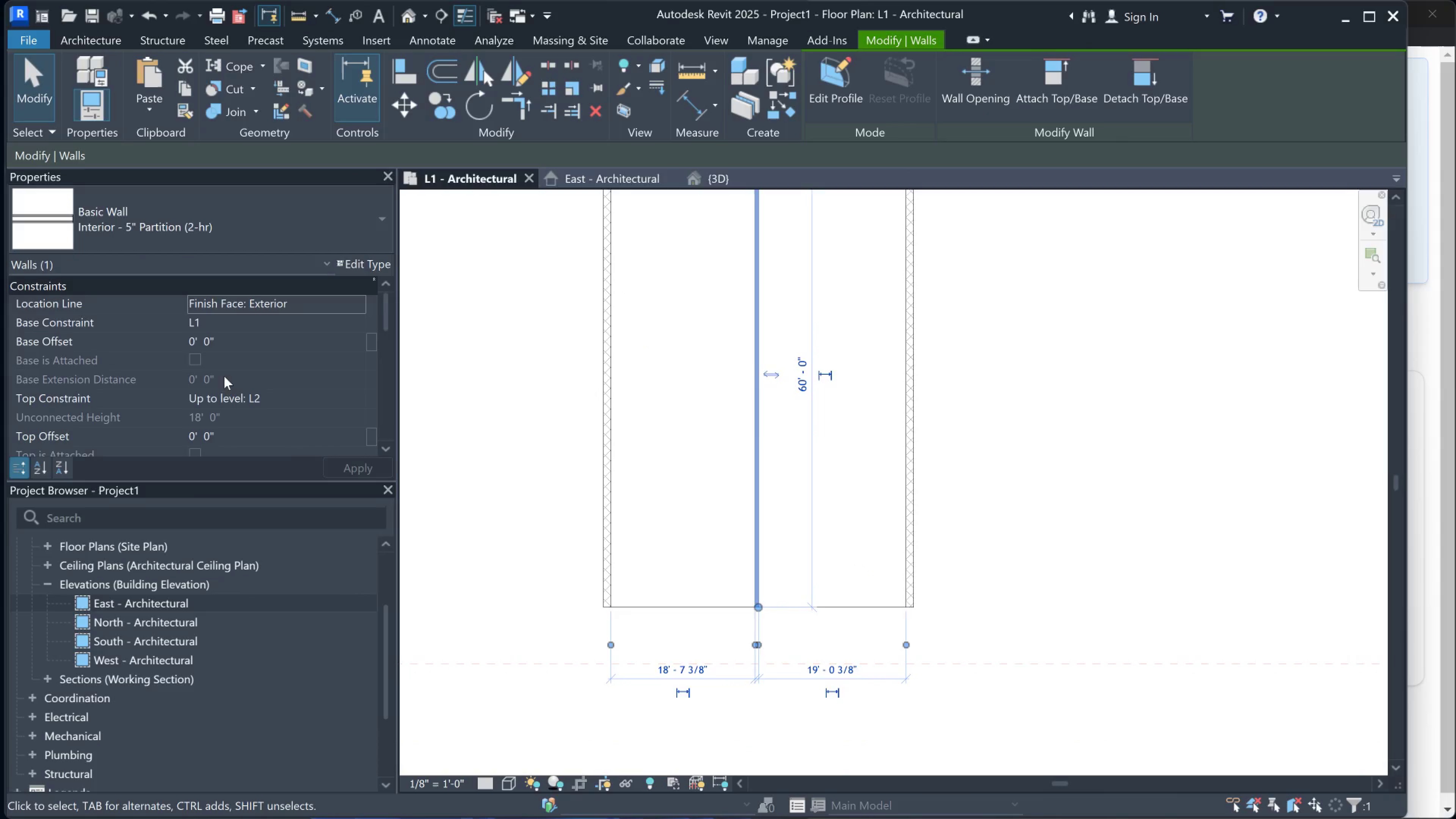 
left_click([243, 399])
 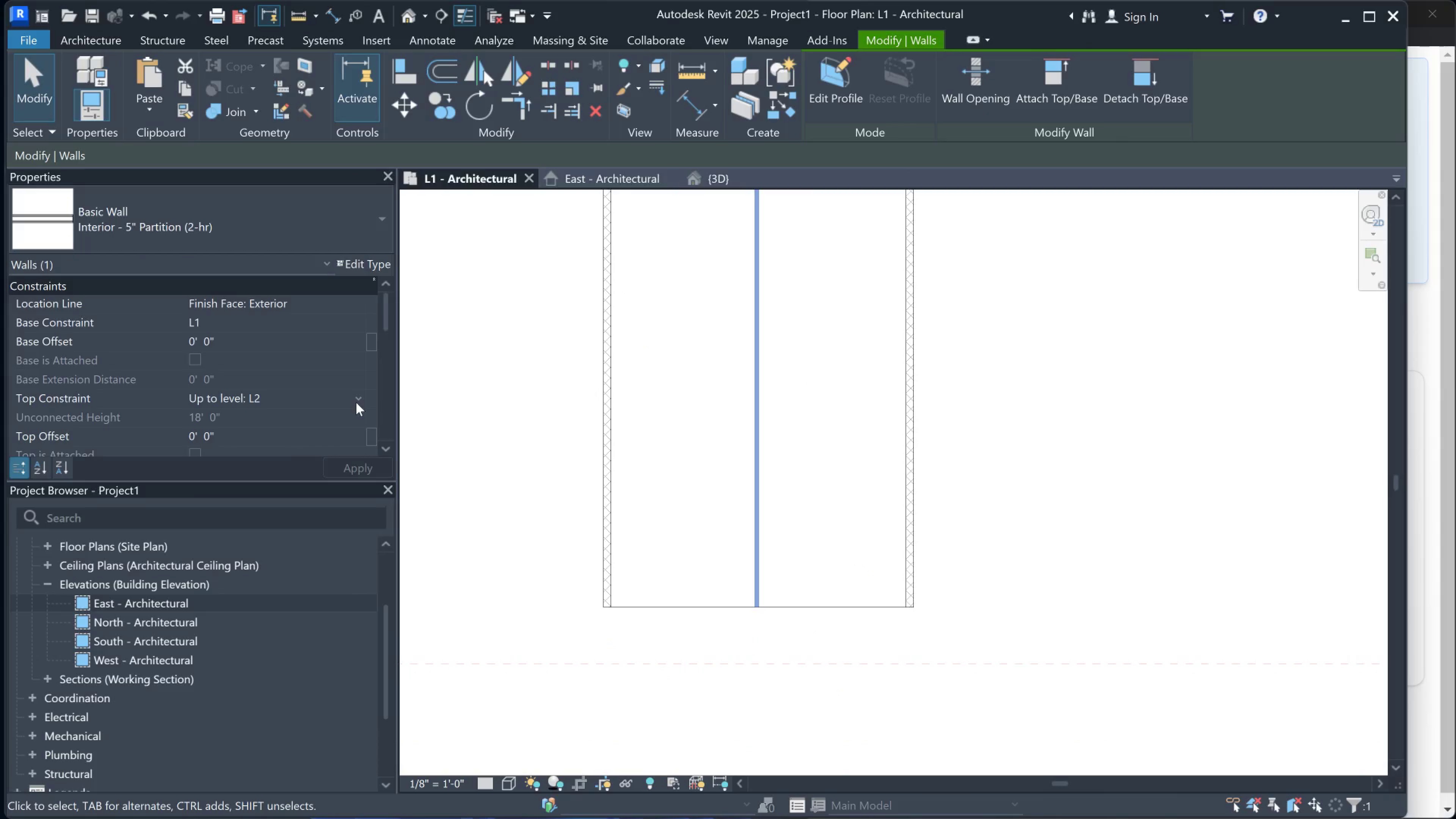 
key(Escape)
 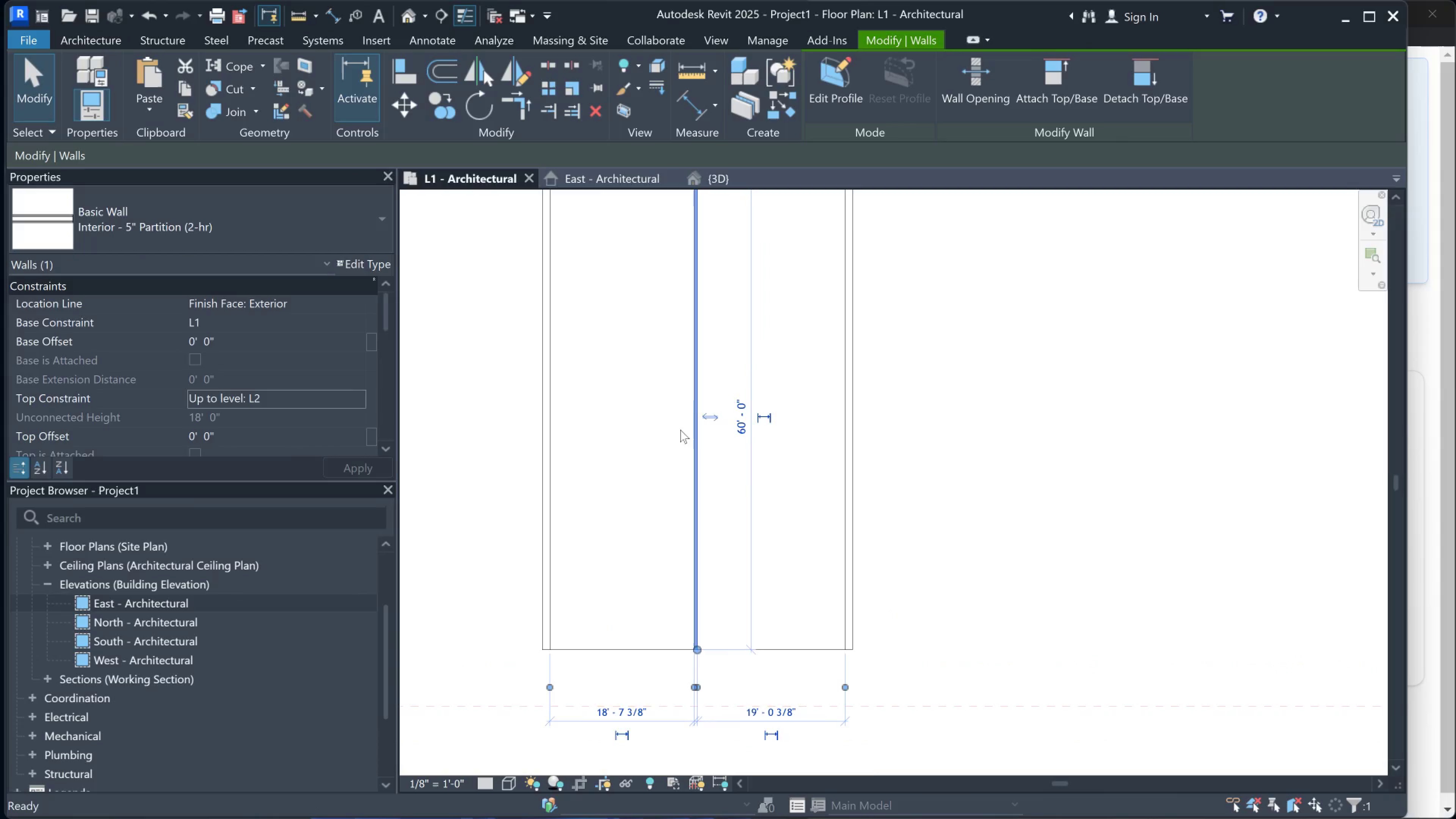 
scroll: coordinate [674, 414], scroll_direction: down, amount: 1.0
 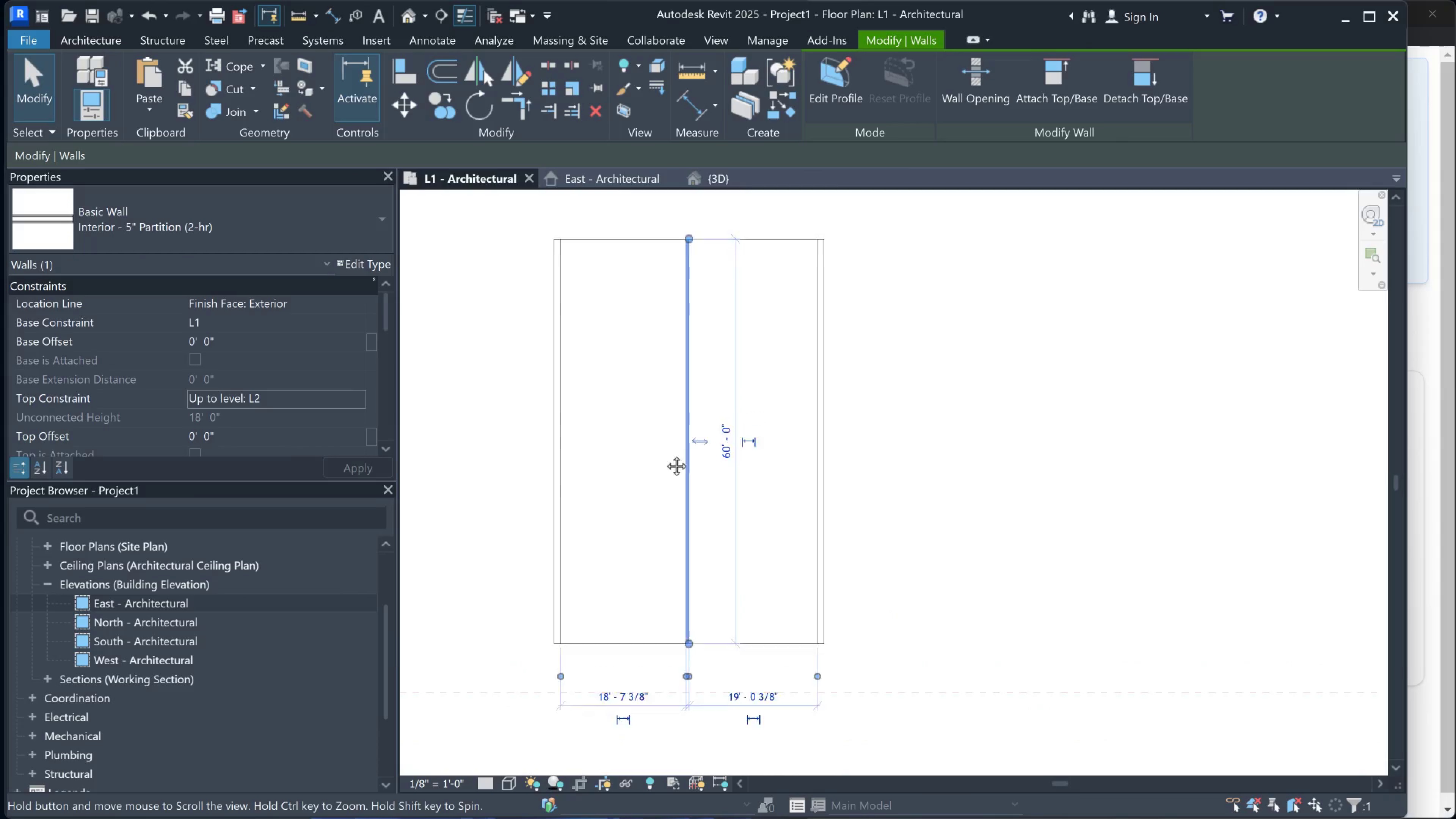 
key(Escape)
 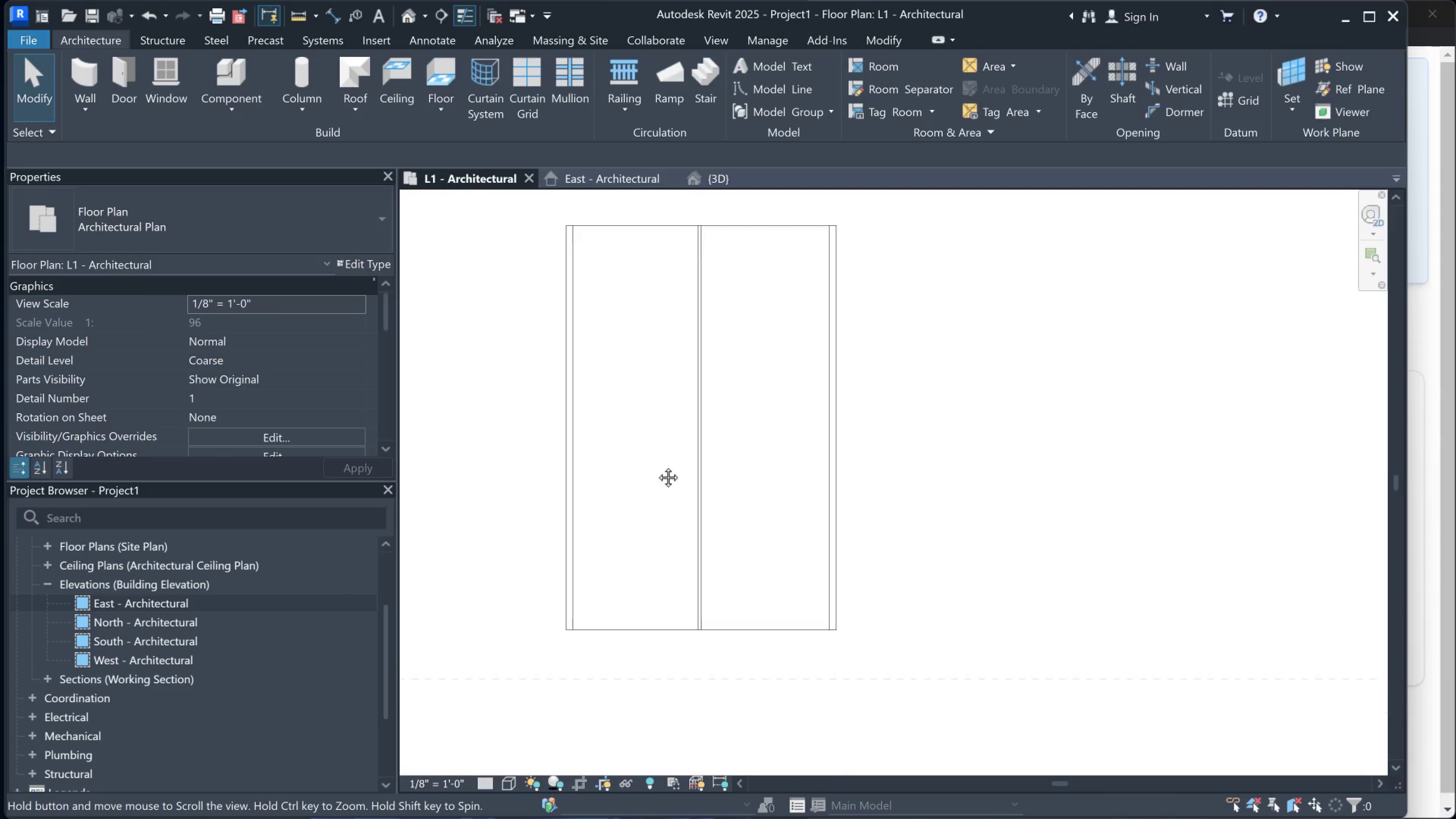 
scroll: coordinate [664, 504], scroll_direction: up, amount: 2.0
 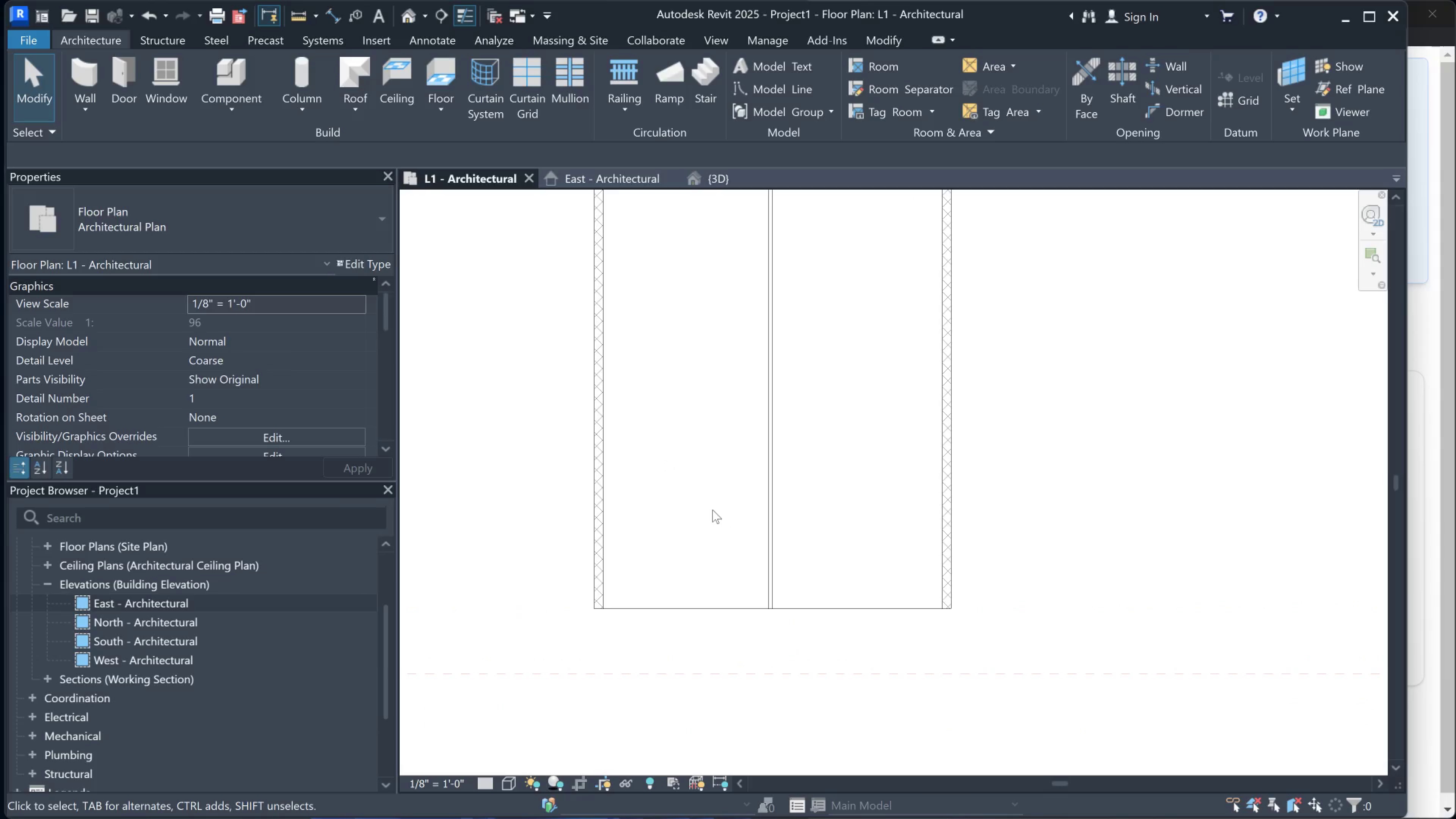 
wait(13.44)
 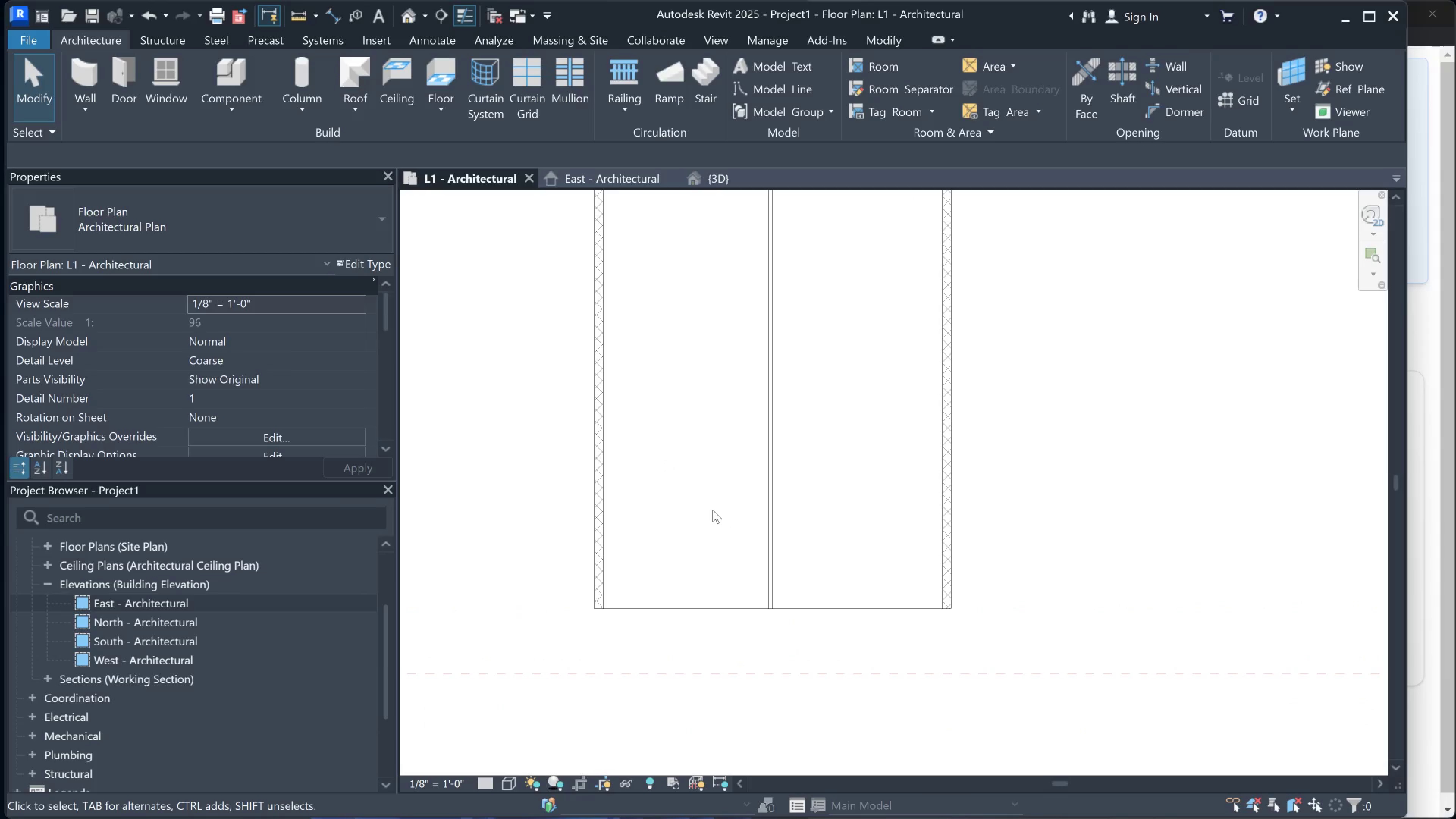 
double_click([88, 67])
 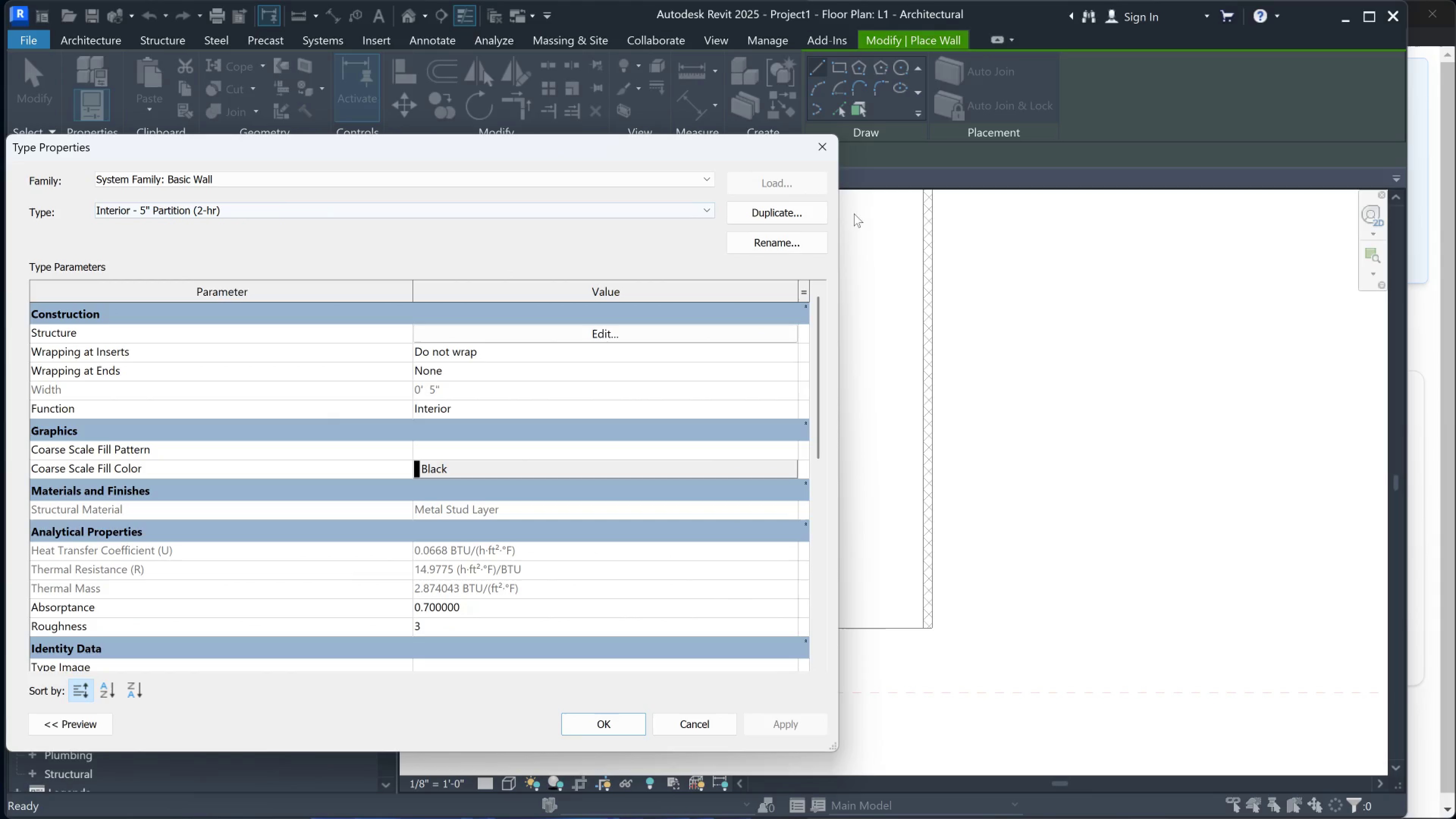 
left_click([819, 145])
 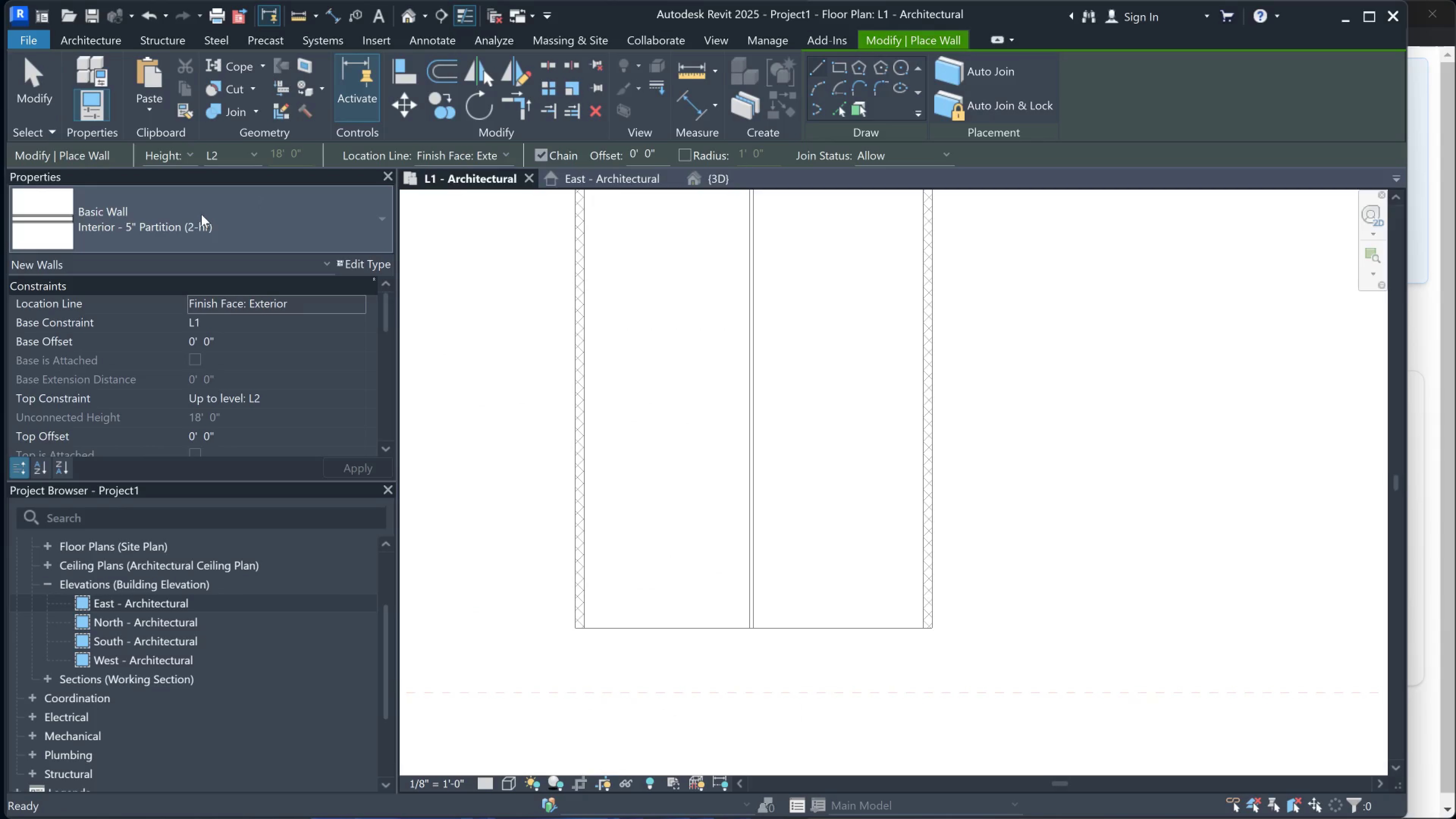 
left_click([201, 214])
 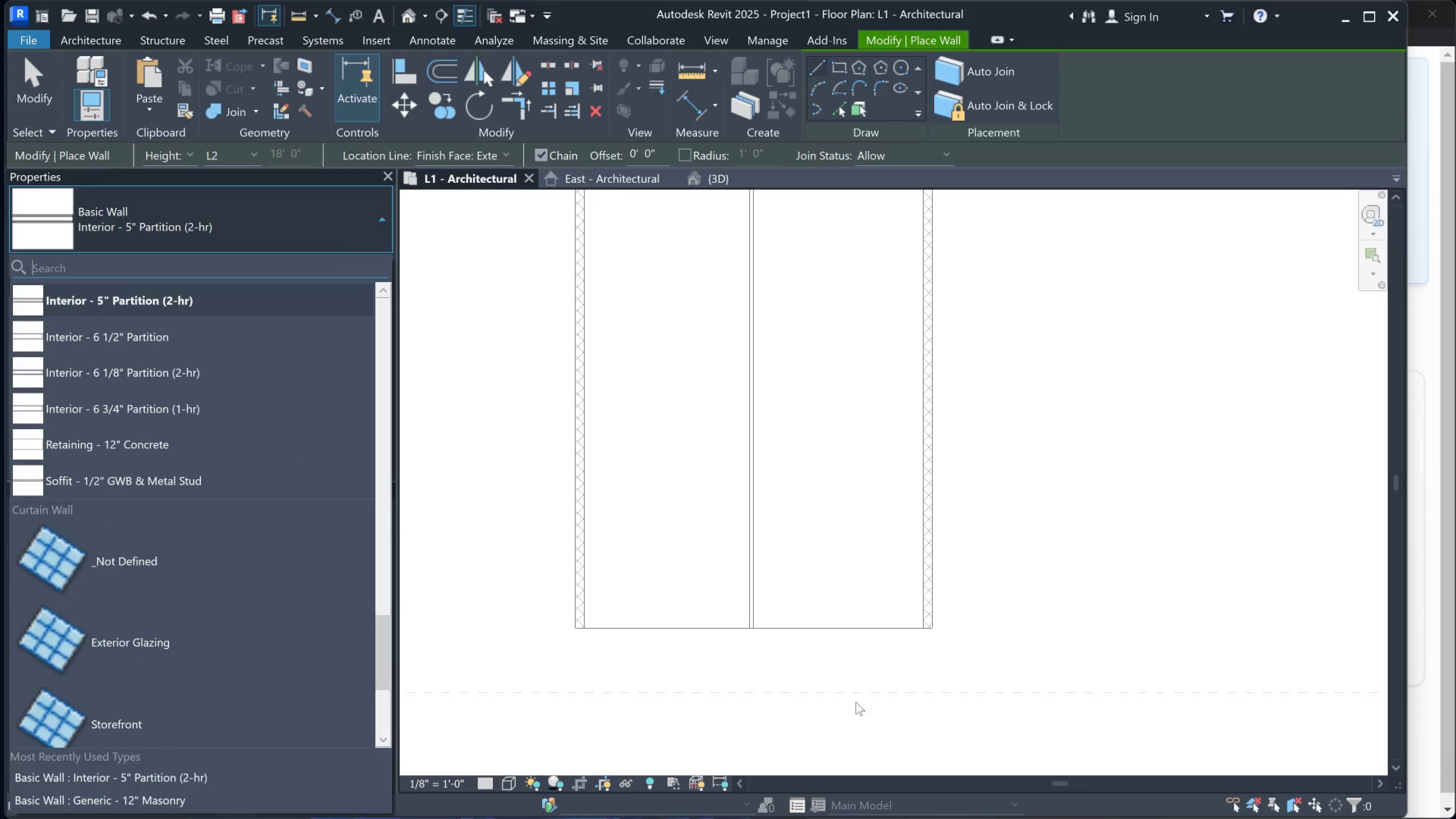 
scroll: coordinate [666, 651], scroll_direction: up, amount: 2.0
 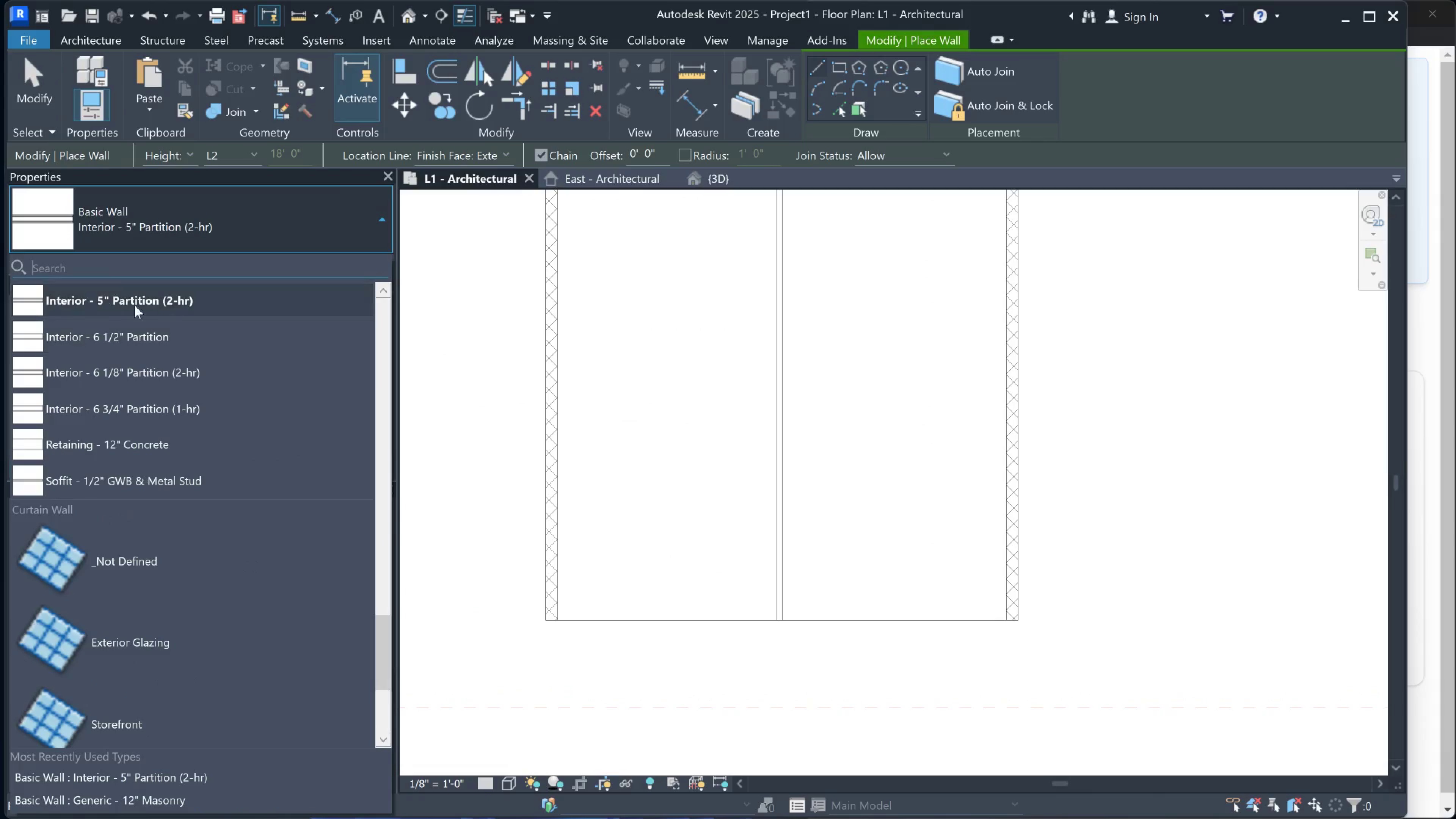 
left_click([128, 302])
 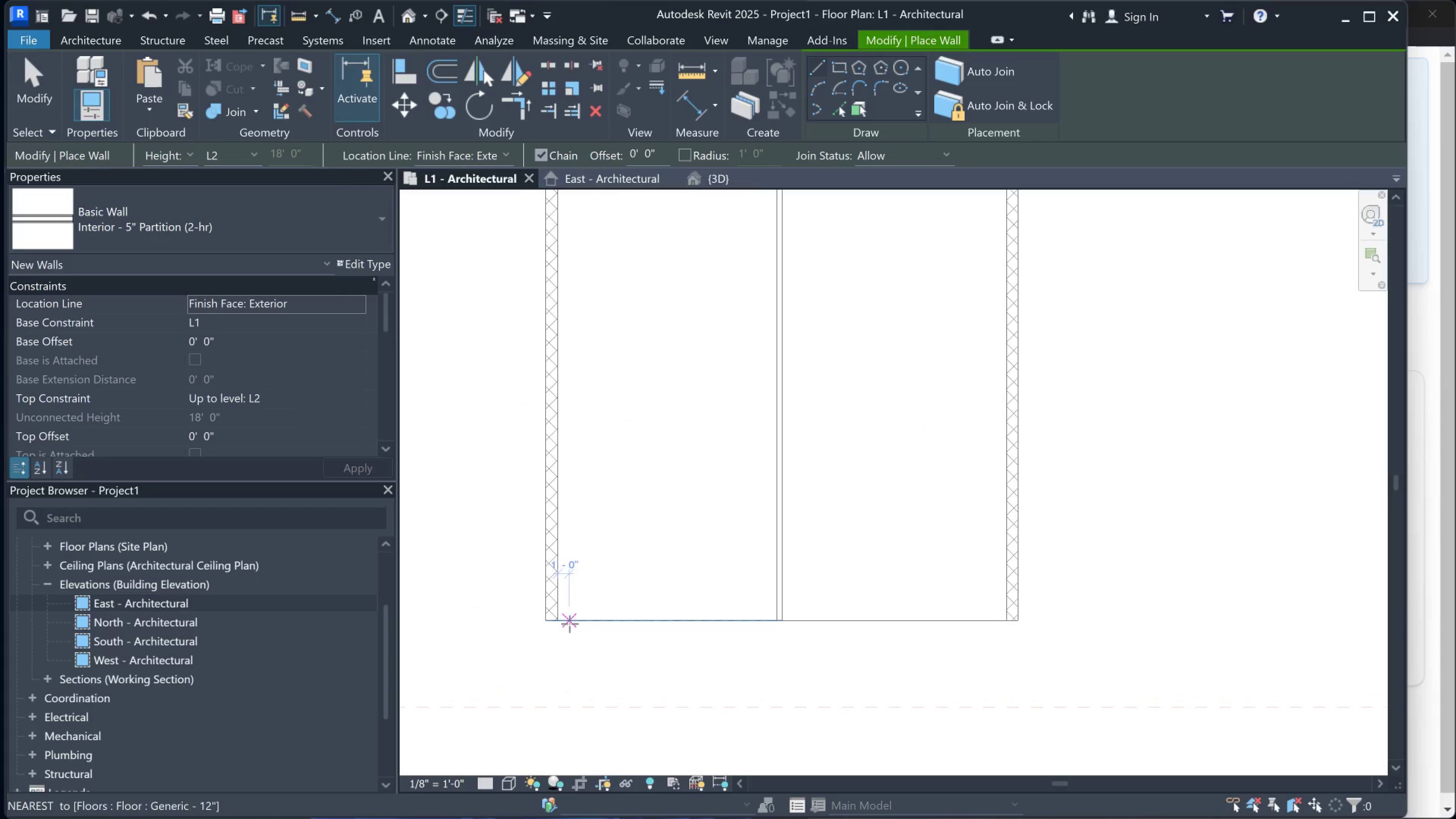 
left_click([562, 624])
 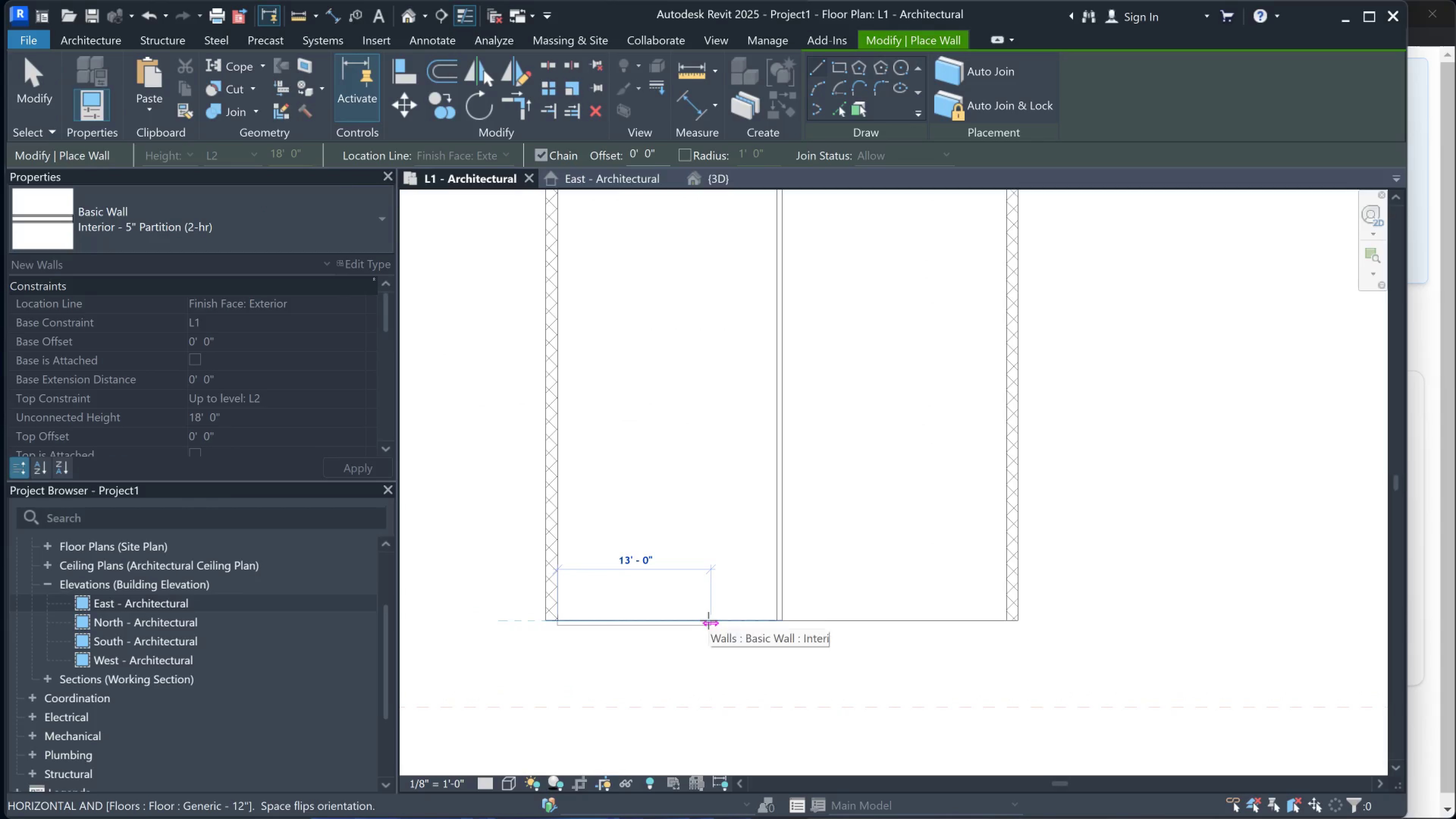 
key(Space)
 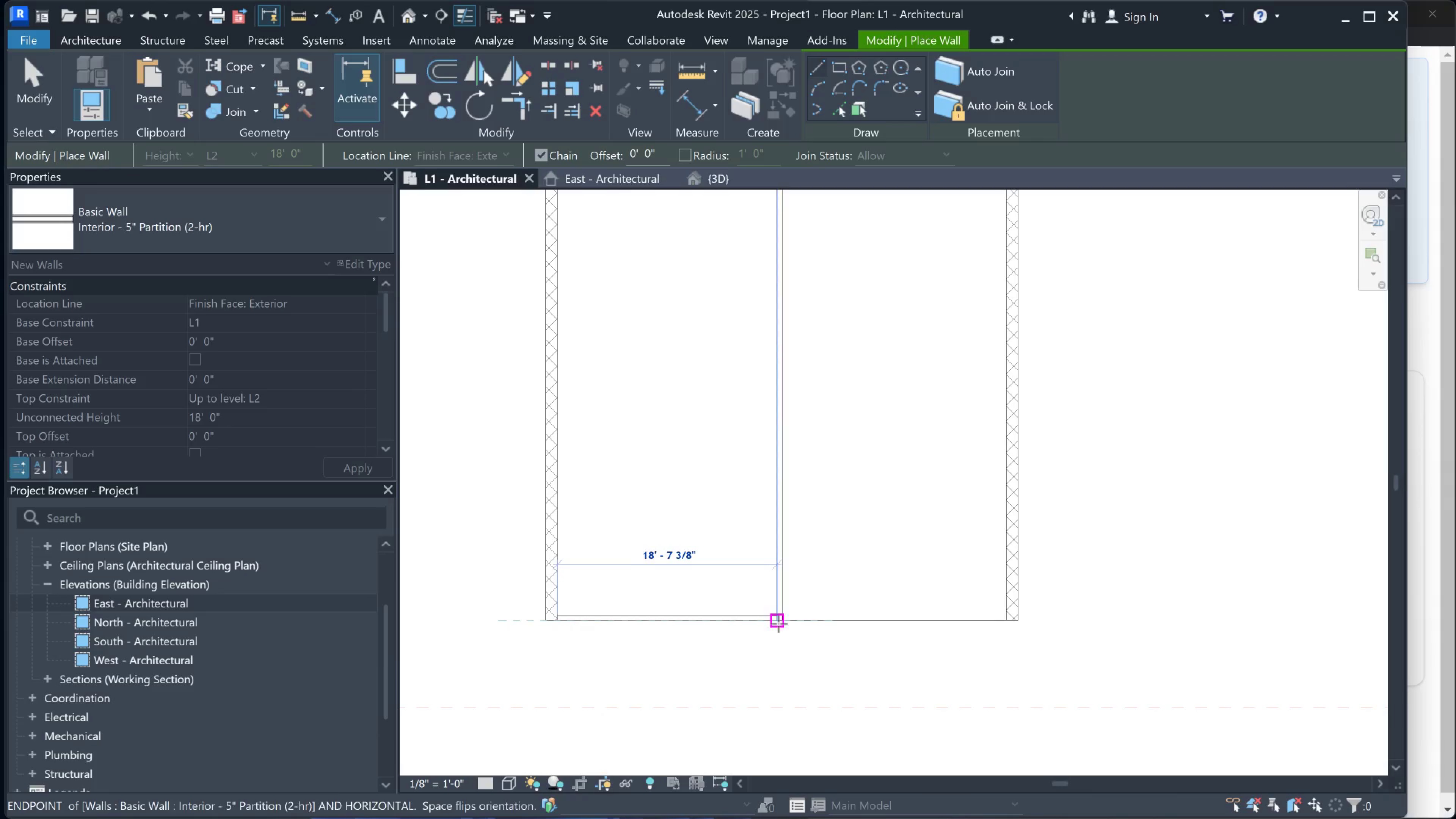 
left_click([781, 624])
 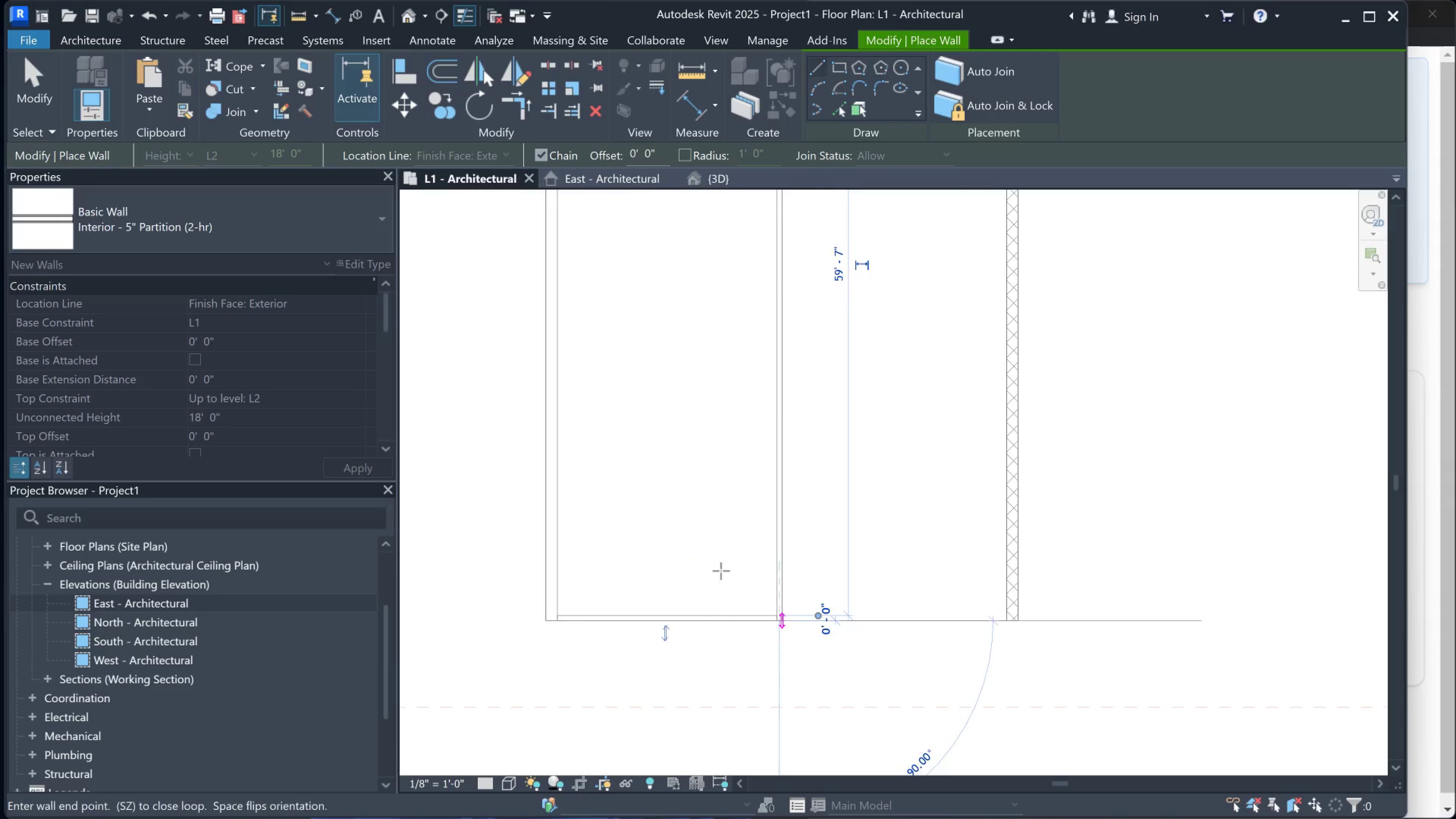 
scroll: coordinate [670, 526], scroll_direction: down, amount: 1.0
 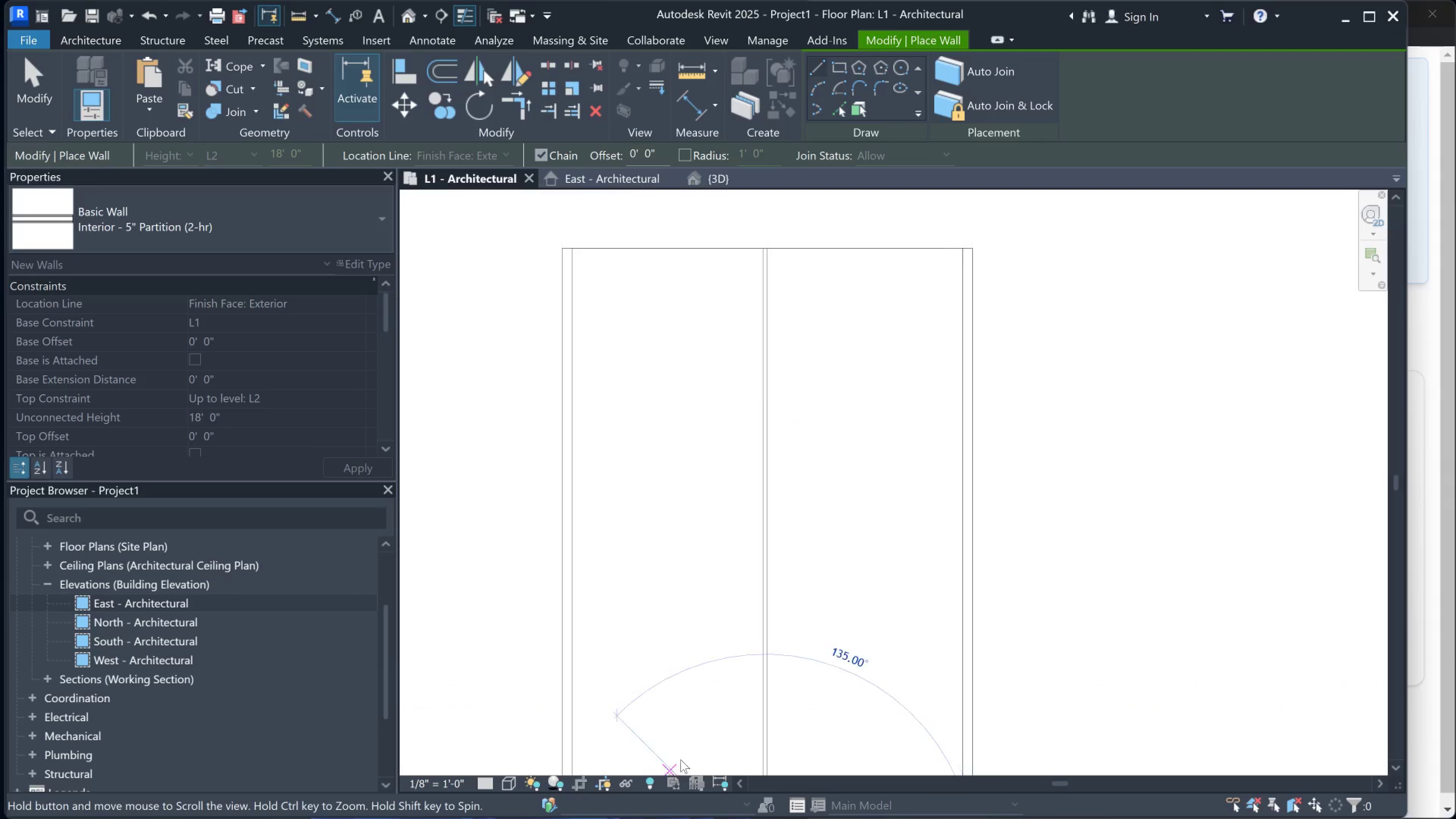 
key(Escape)
 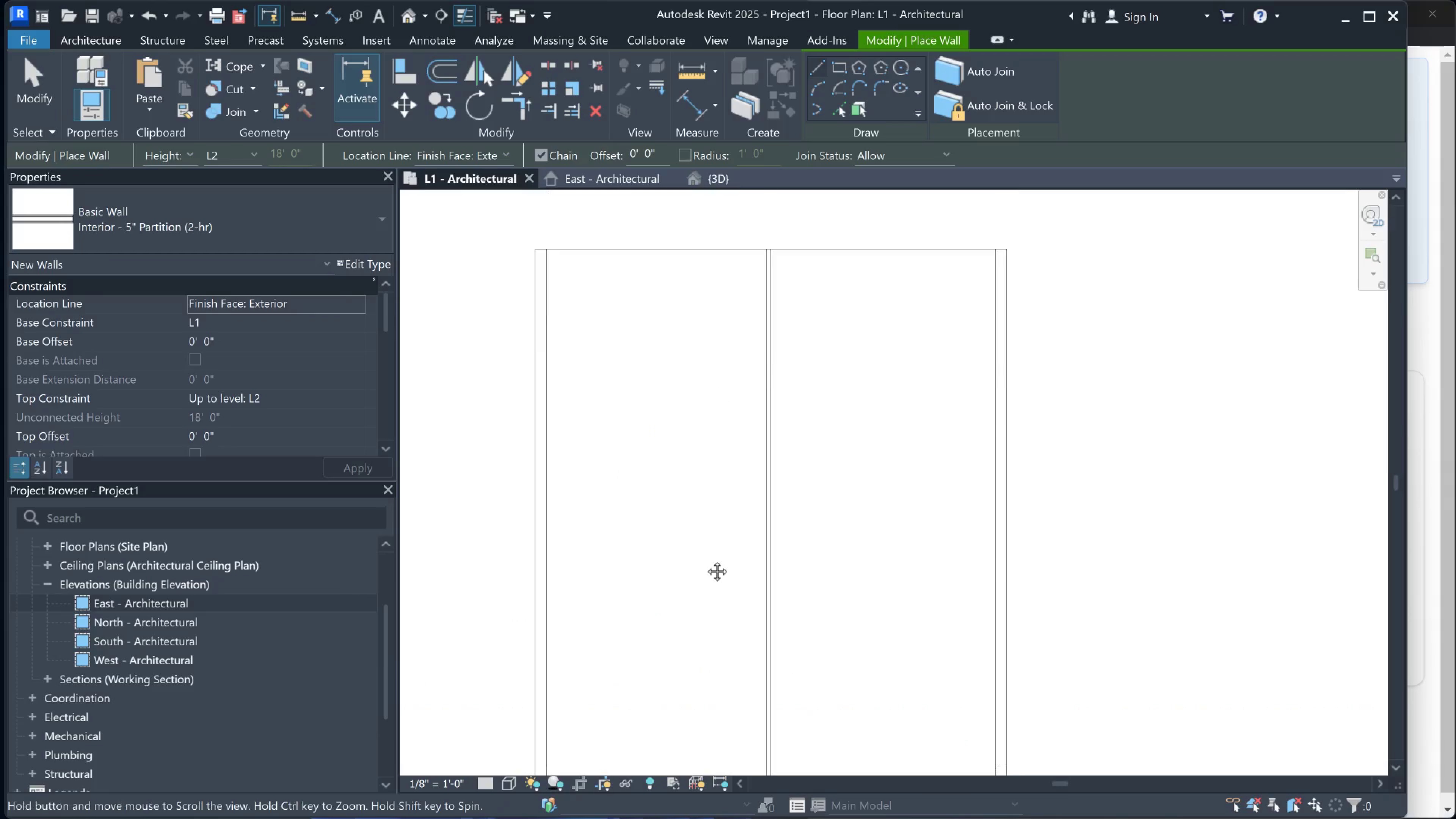 
scroll: coordinate [771, 331], scroll_direction: up, amount: 2.0
 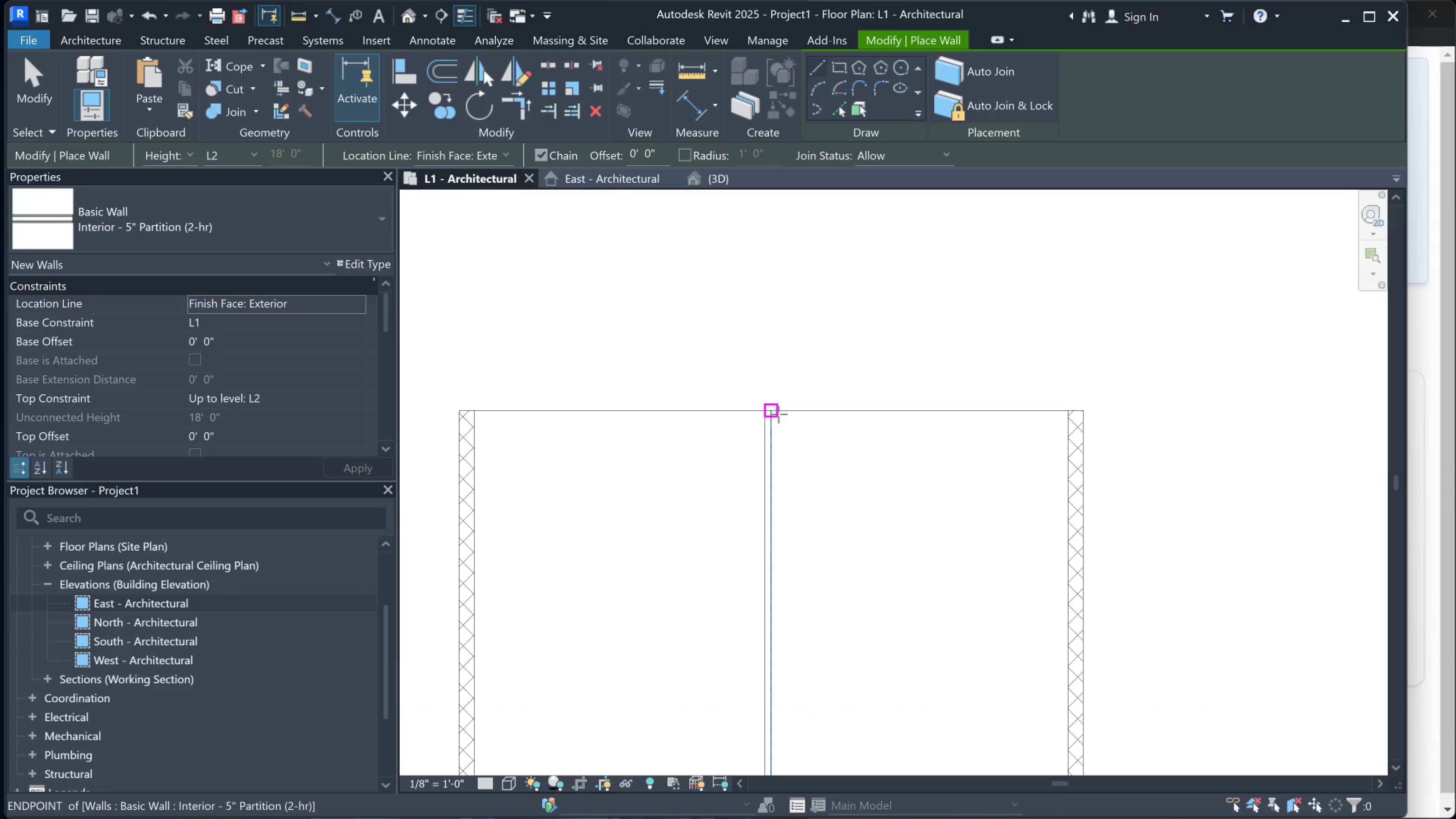 
left_click([778, 414])
 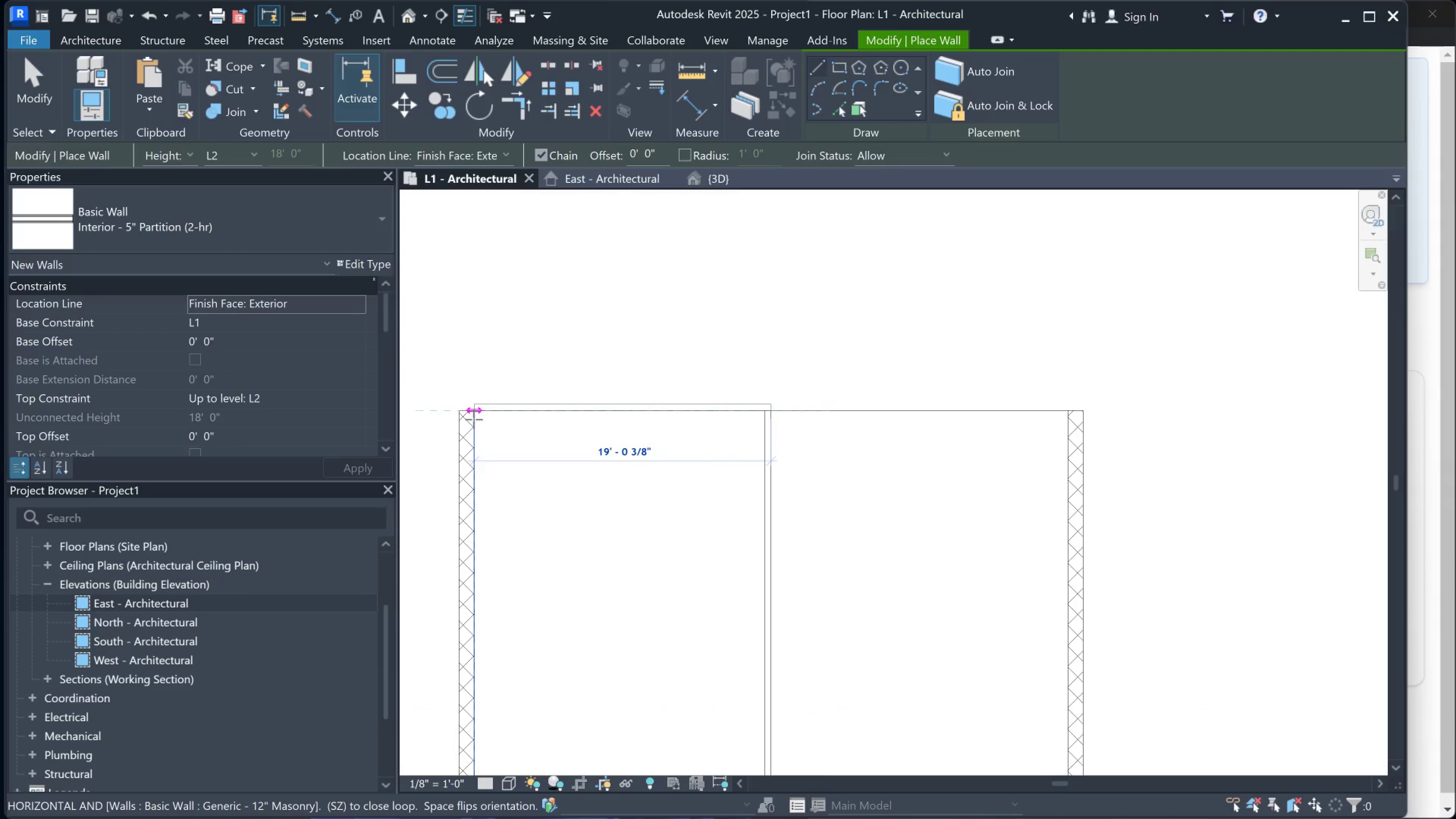 
key(Space)
 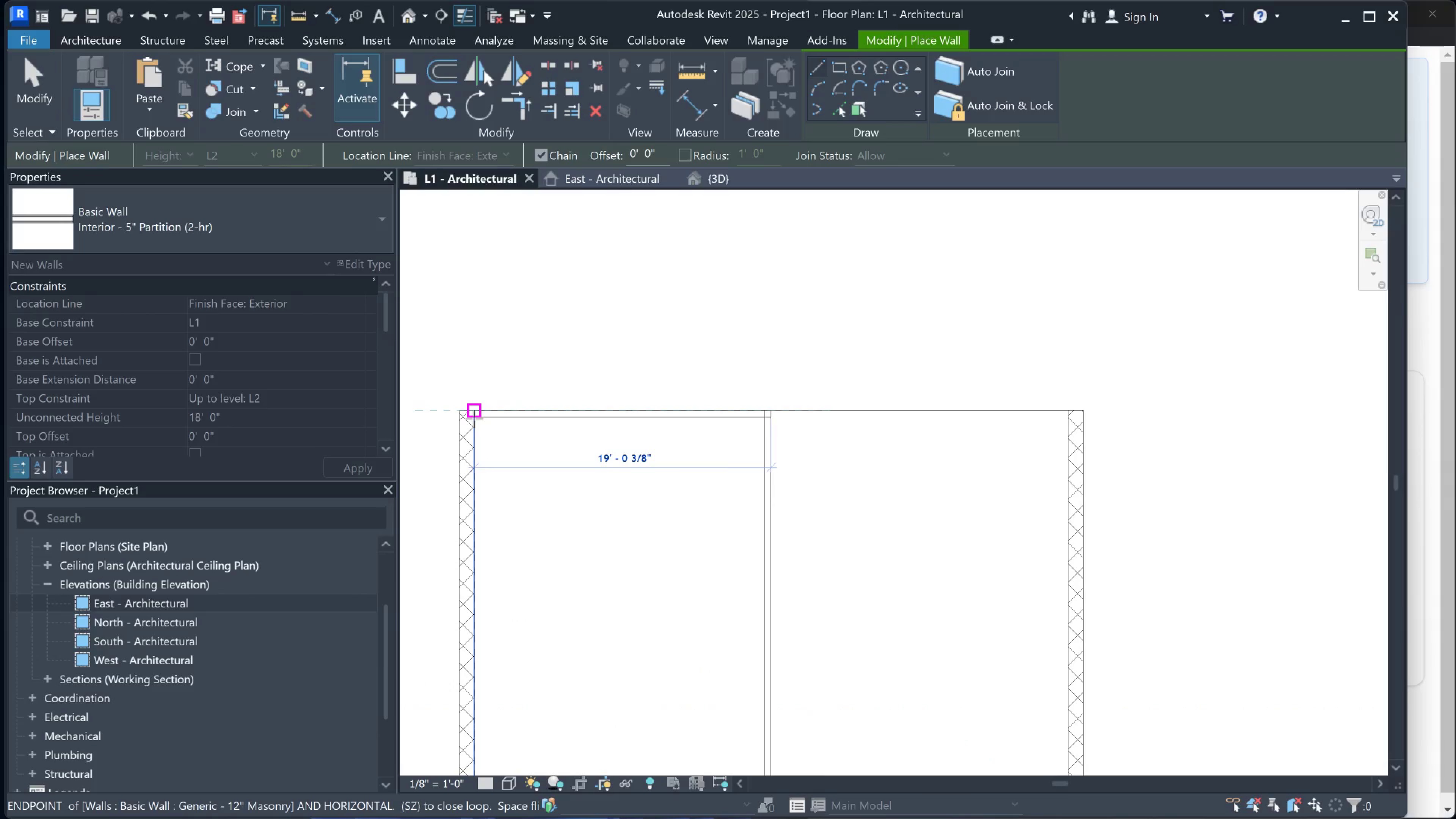 
left_click([474, 419])
 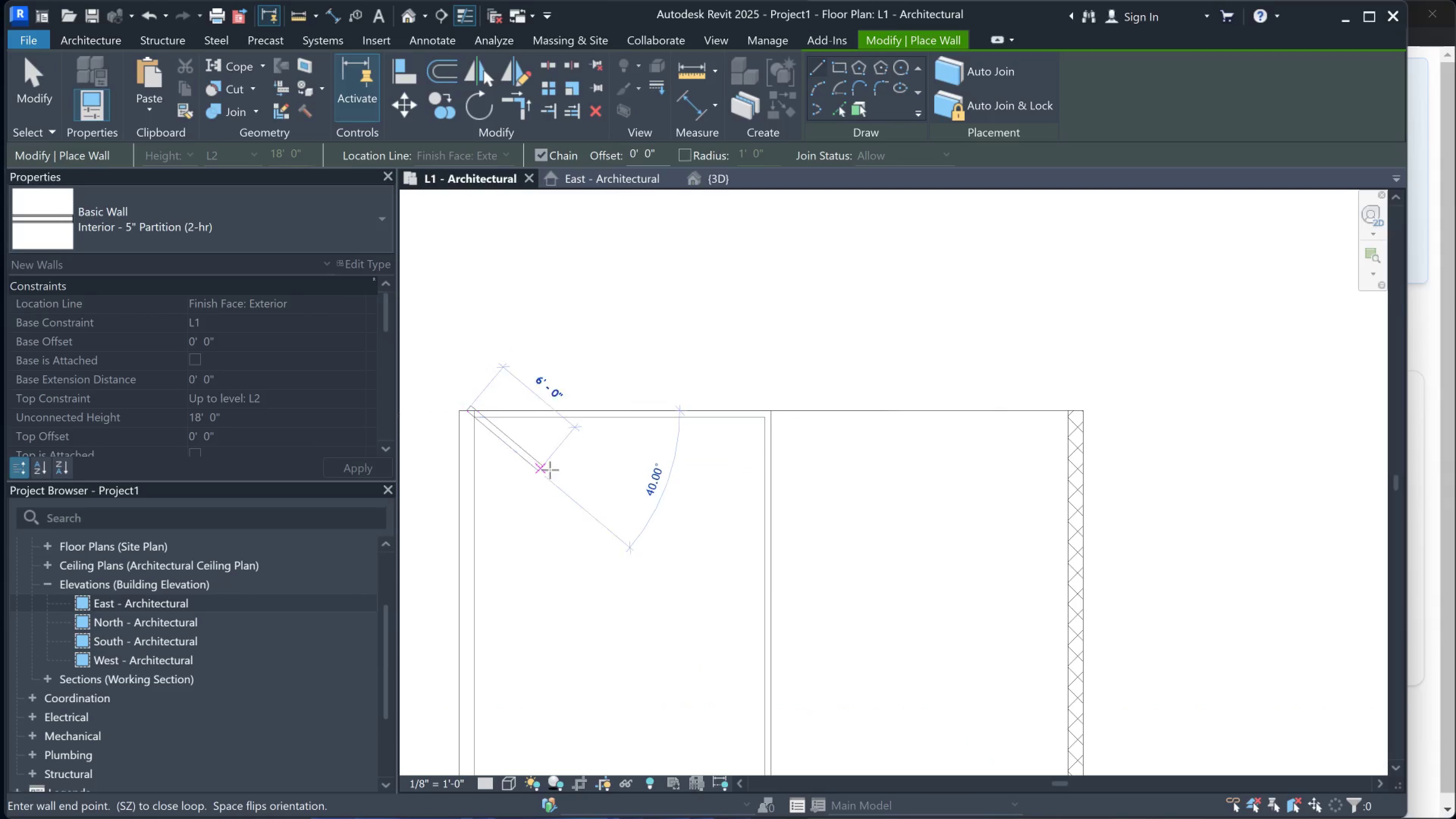 
key(Escape)
 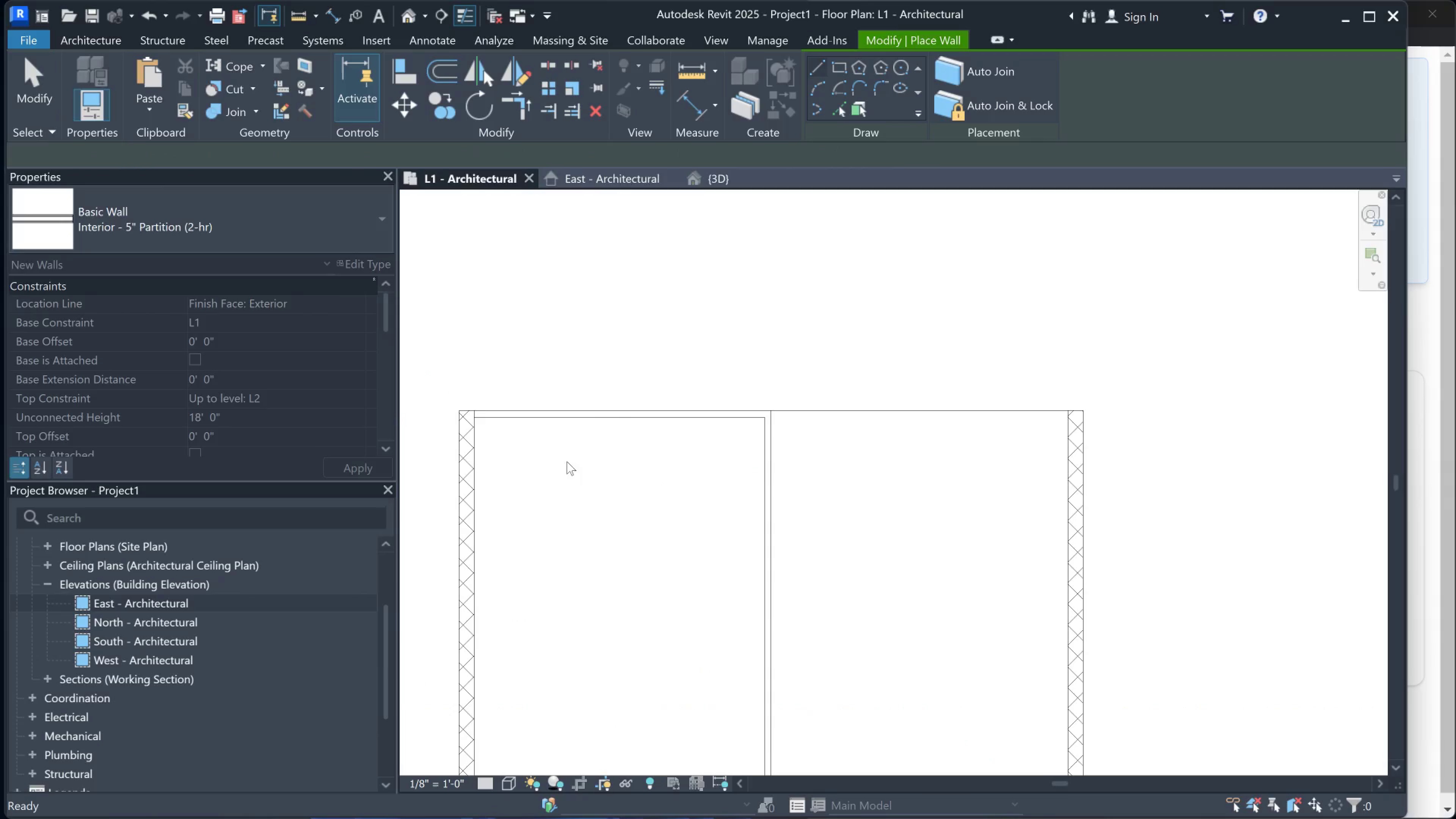 
scroll: coordinate [651, 444], scroll_direction: down, amount: 6.0
 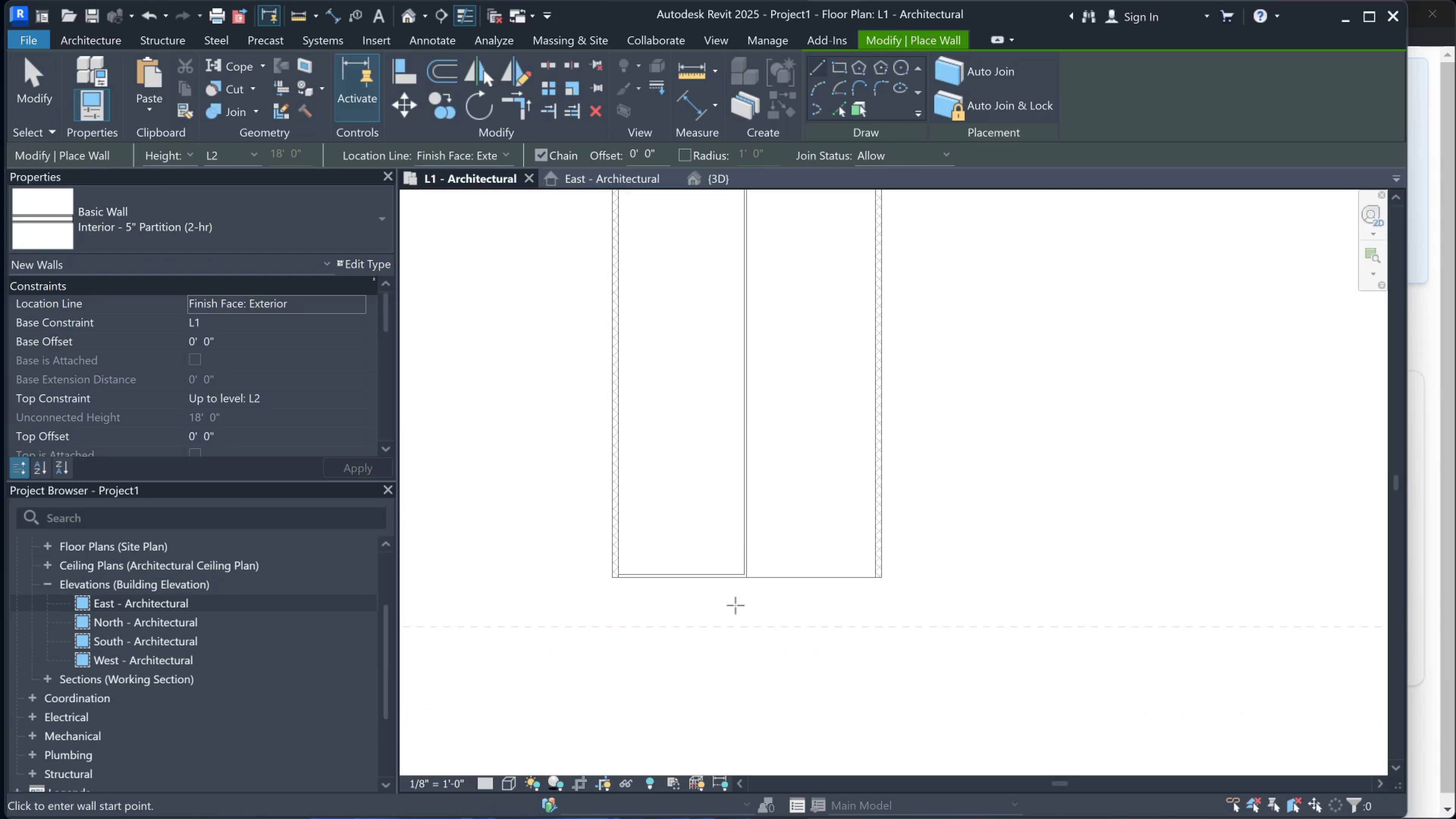 
scroll: coordinate [719, 468], scroll_direction: up, amount: 3.0
 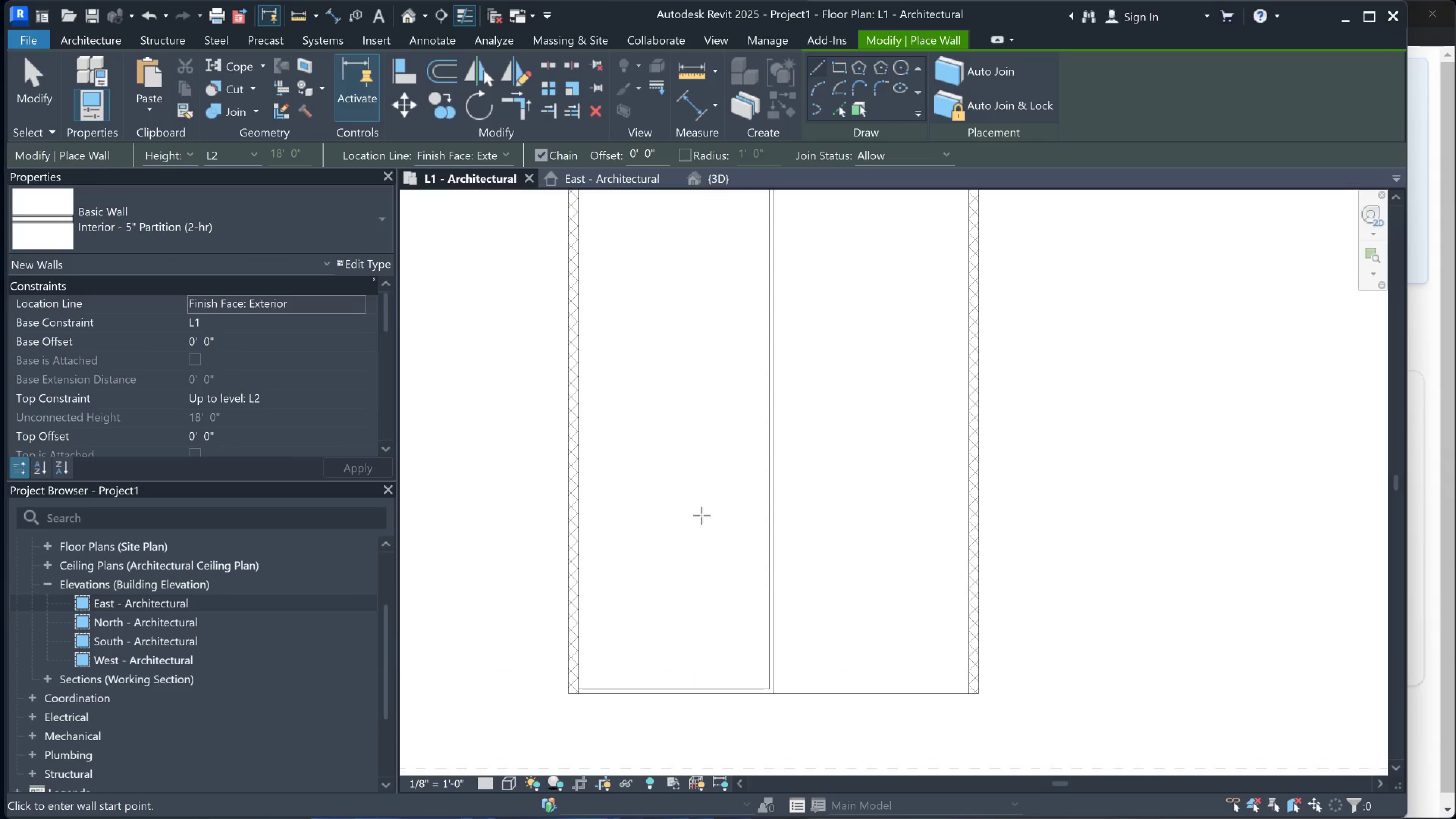 
scroll: coordinate [748, 584], scroll_direction: down, amount: 1.0
 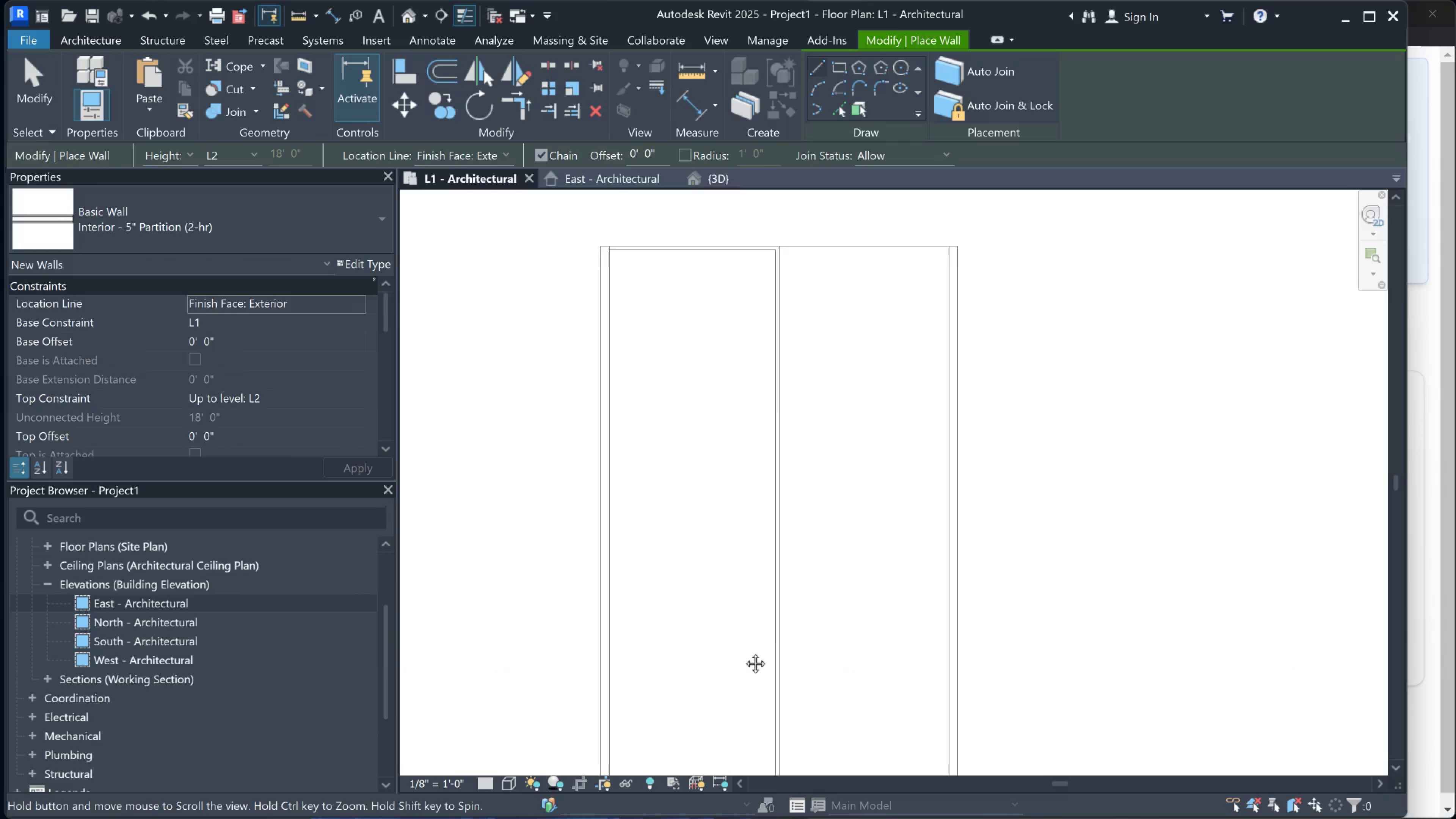 
key(Escape)
 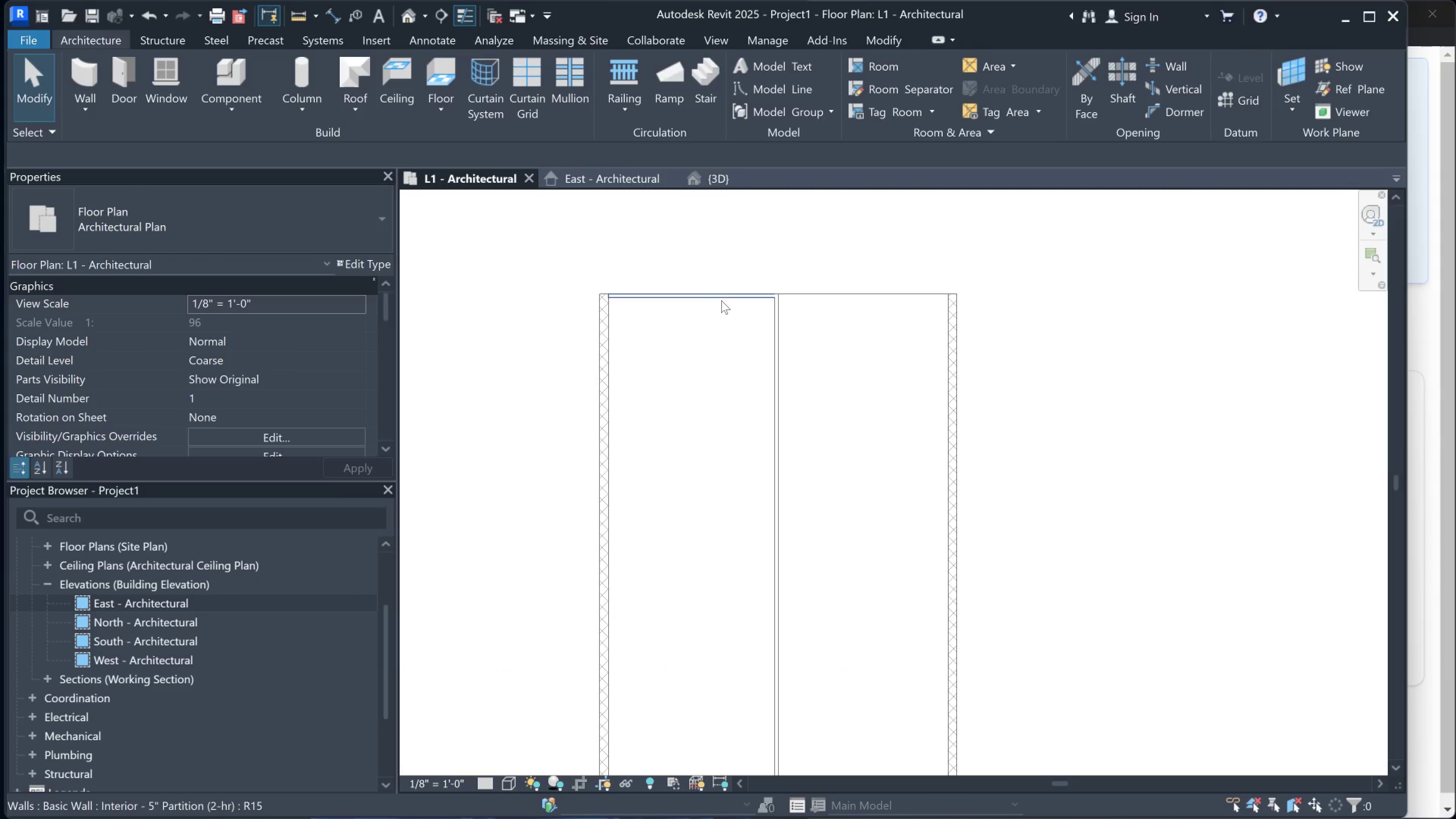 
left_click([723, 299])
 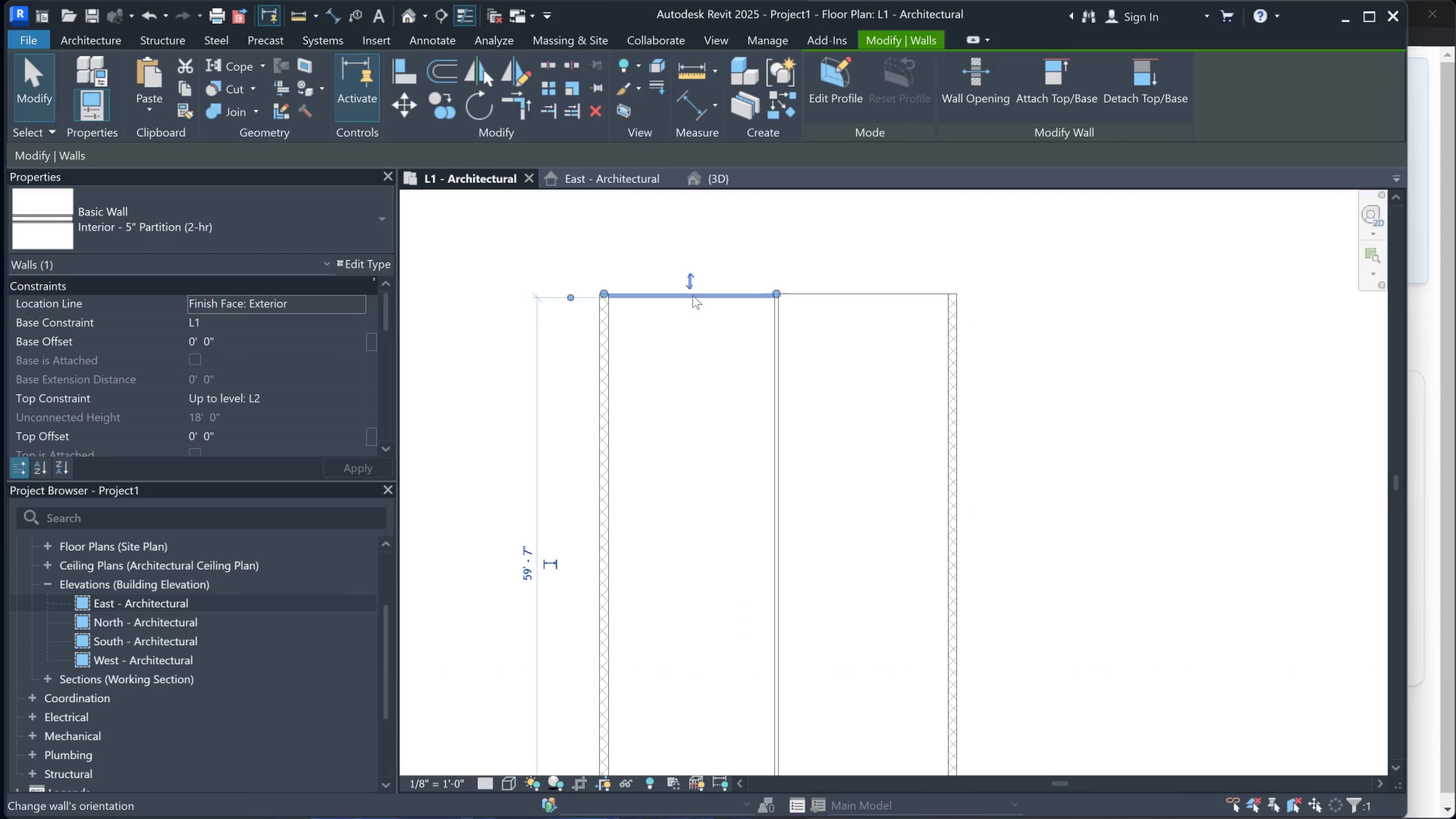 
left_click_drag(start_coordinate=[693, 295], to_coordinate=[692, 301])
 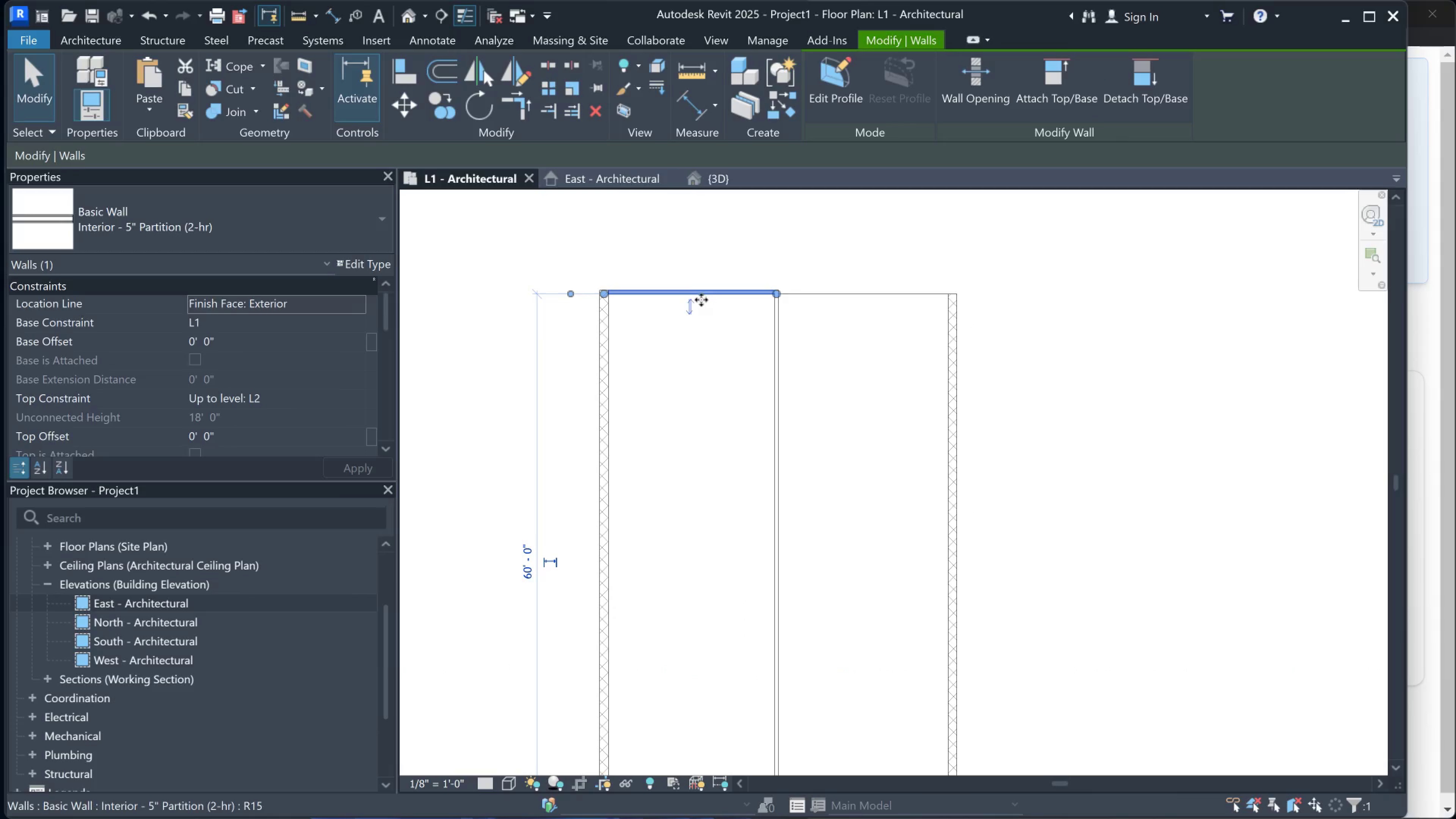 
left_click([689, 304])
 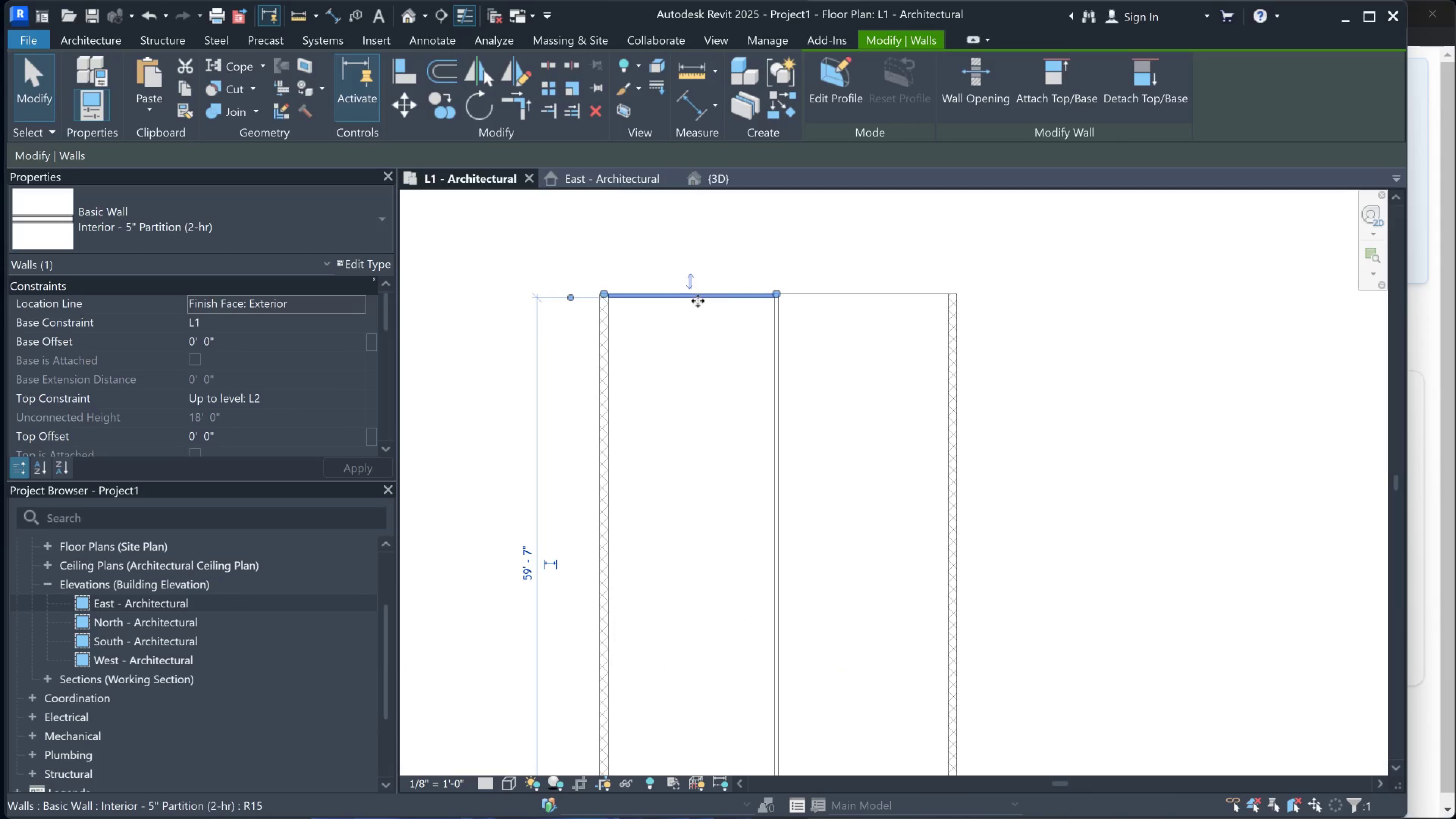 
left_click_drag(start_coordinate=[698, 301], to_coordinate=[708, 397])
 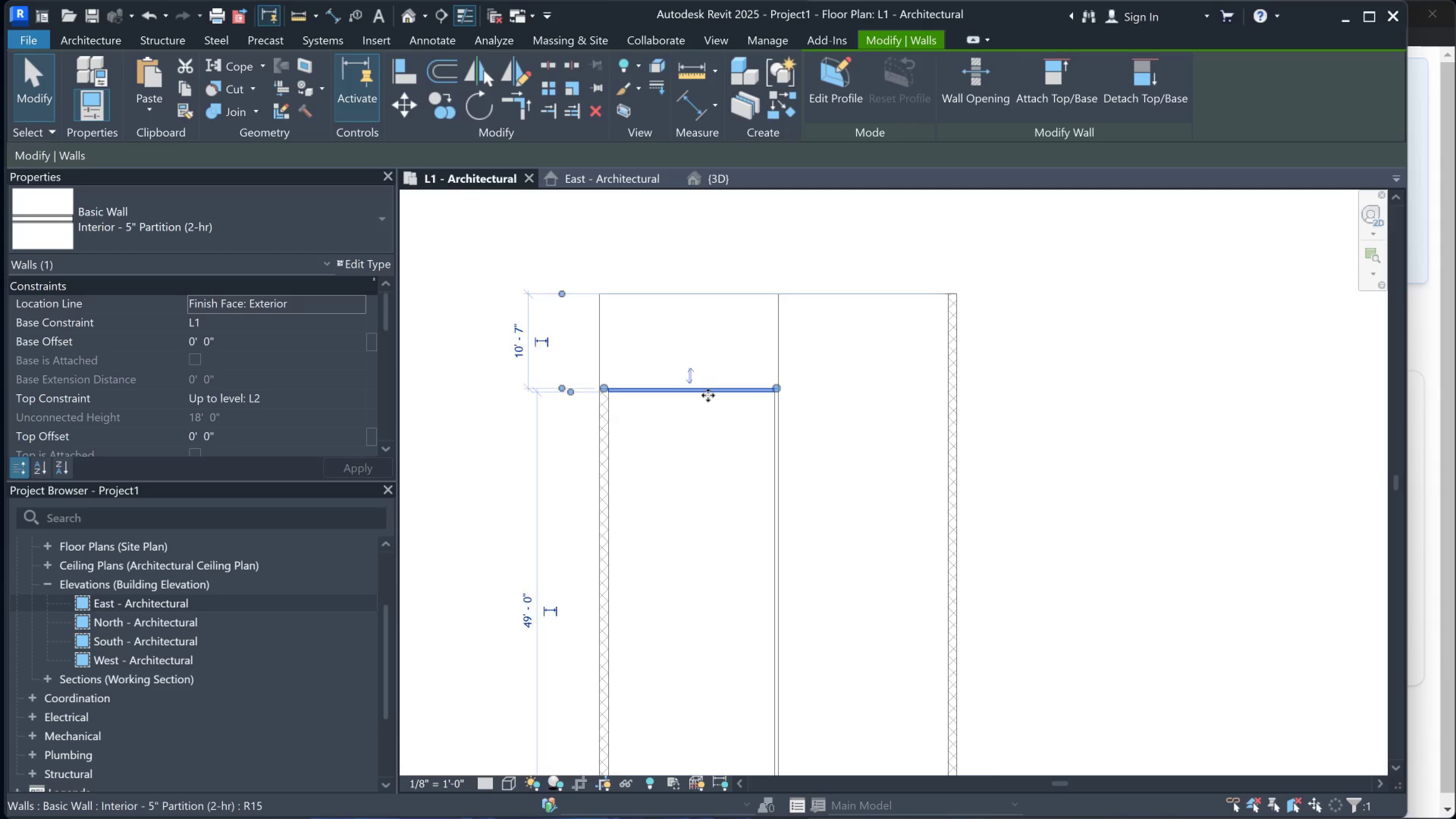 
scroll: coordinate [490, 336], scroll_direction: up, amount: 2.0
 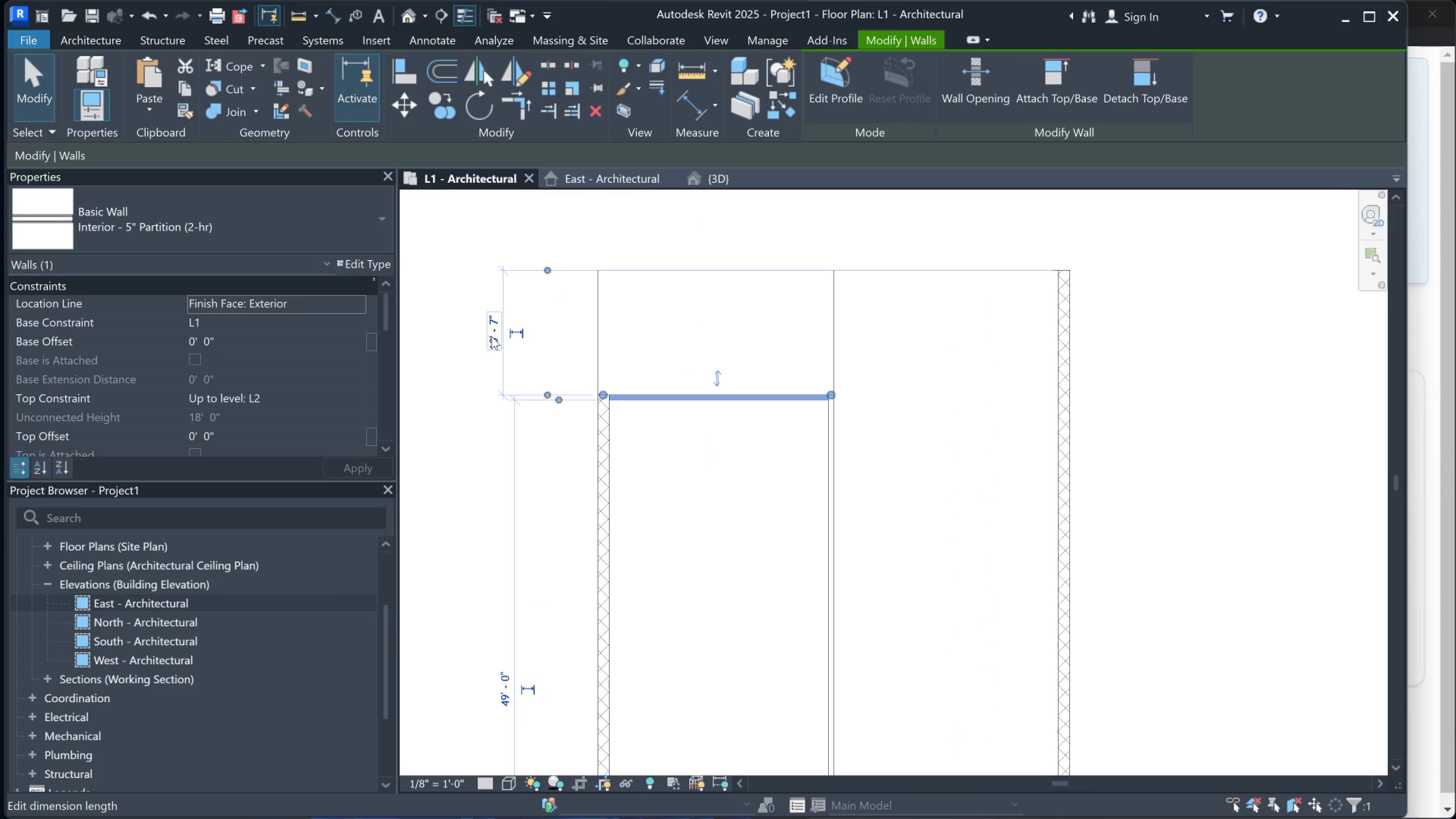 
left_click([497, 336])
 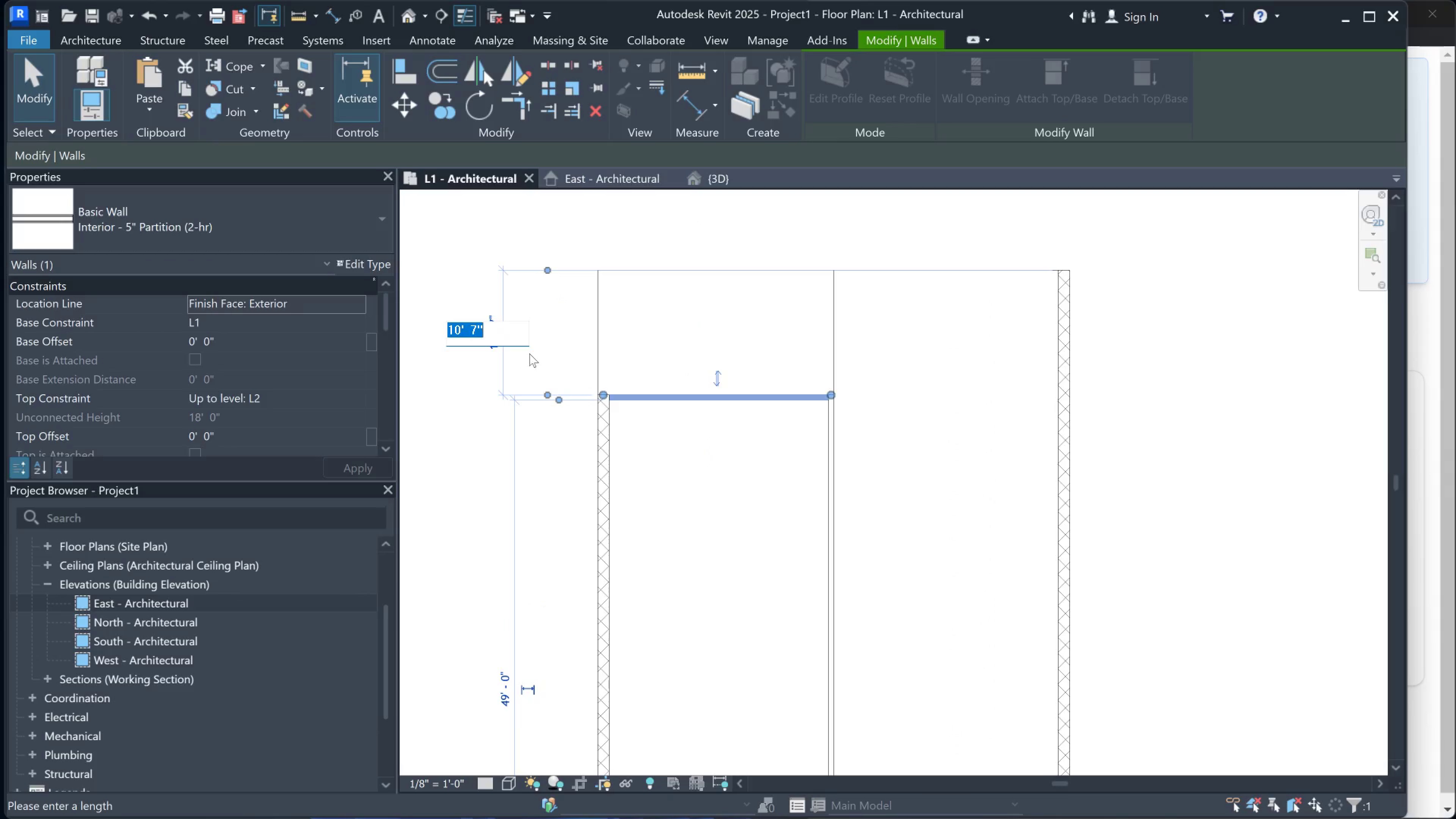 
type(10)
 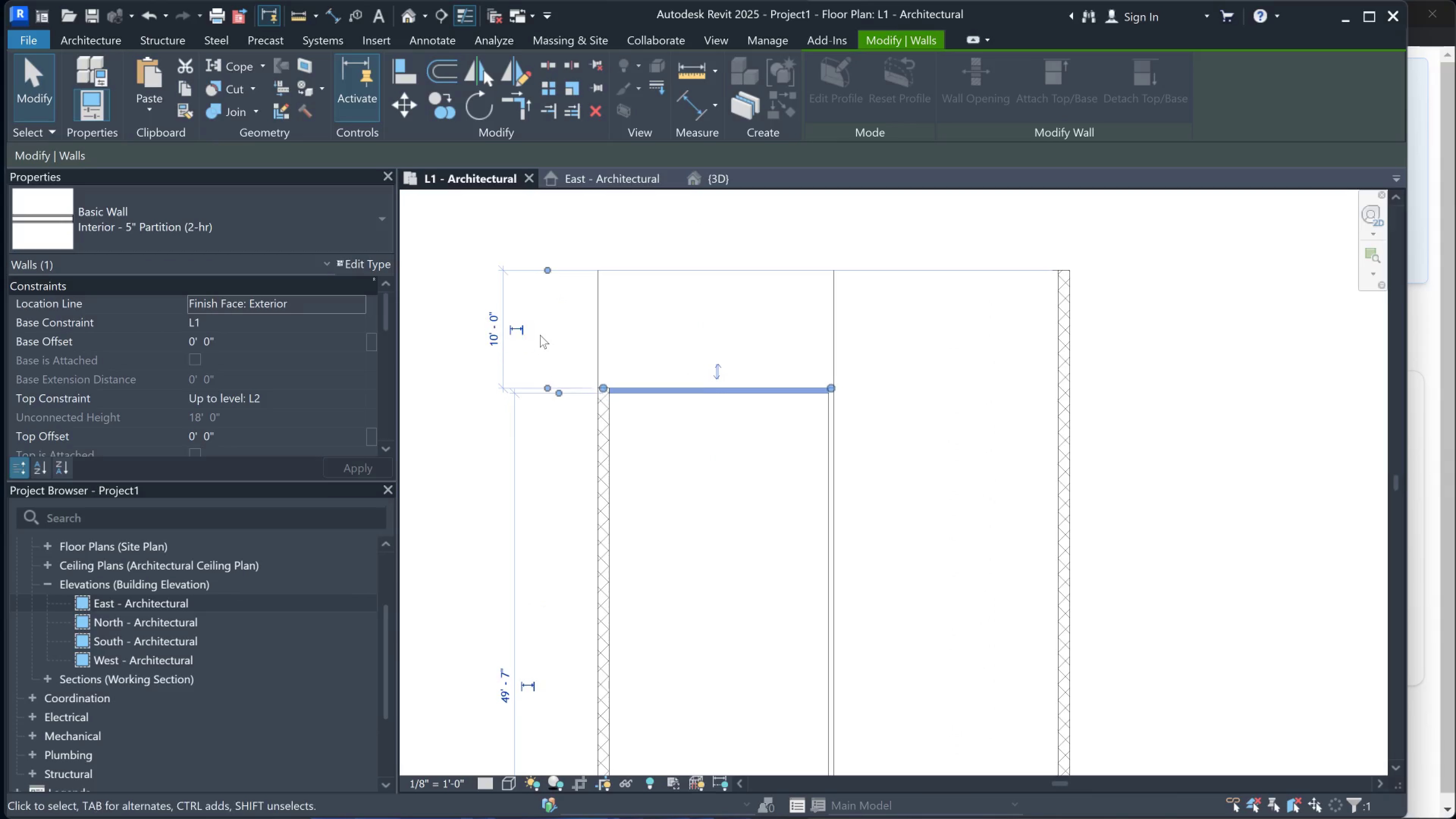 
key(Enter)
 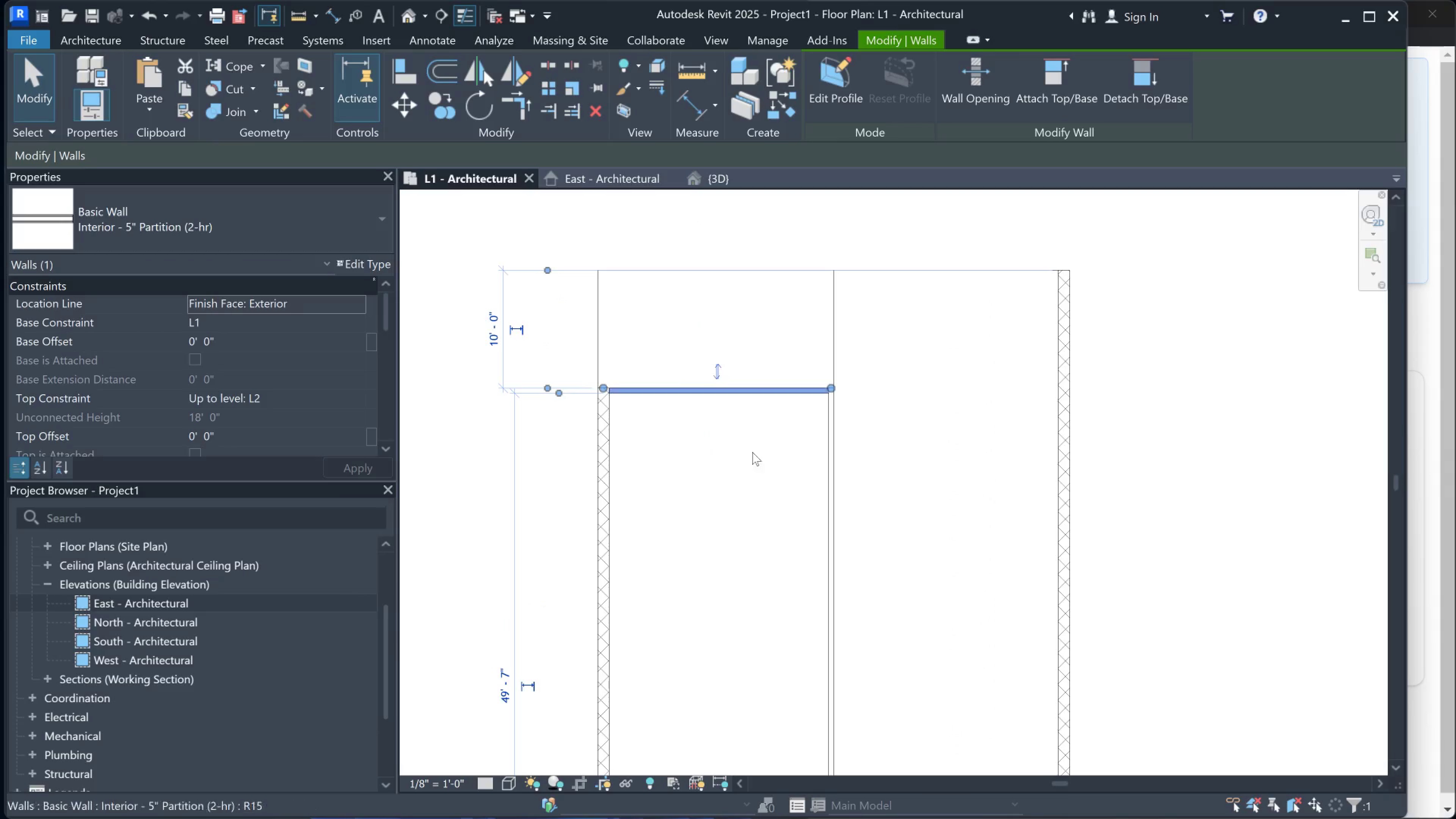 
key(Escape)
 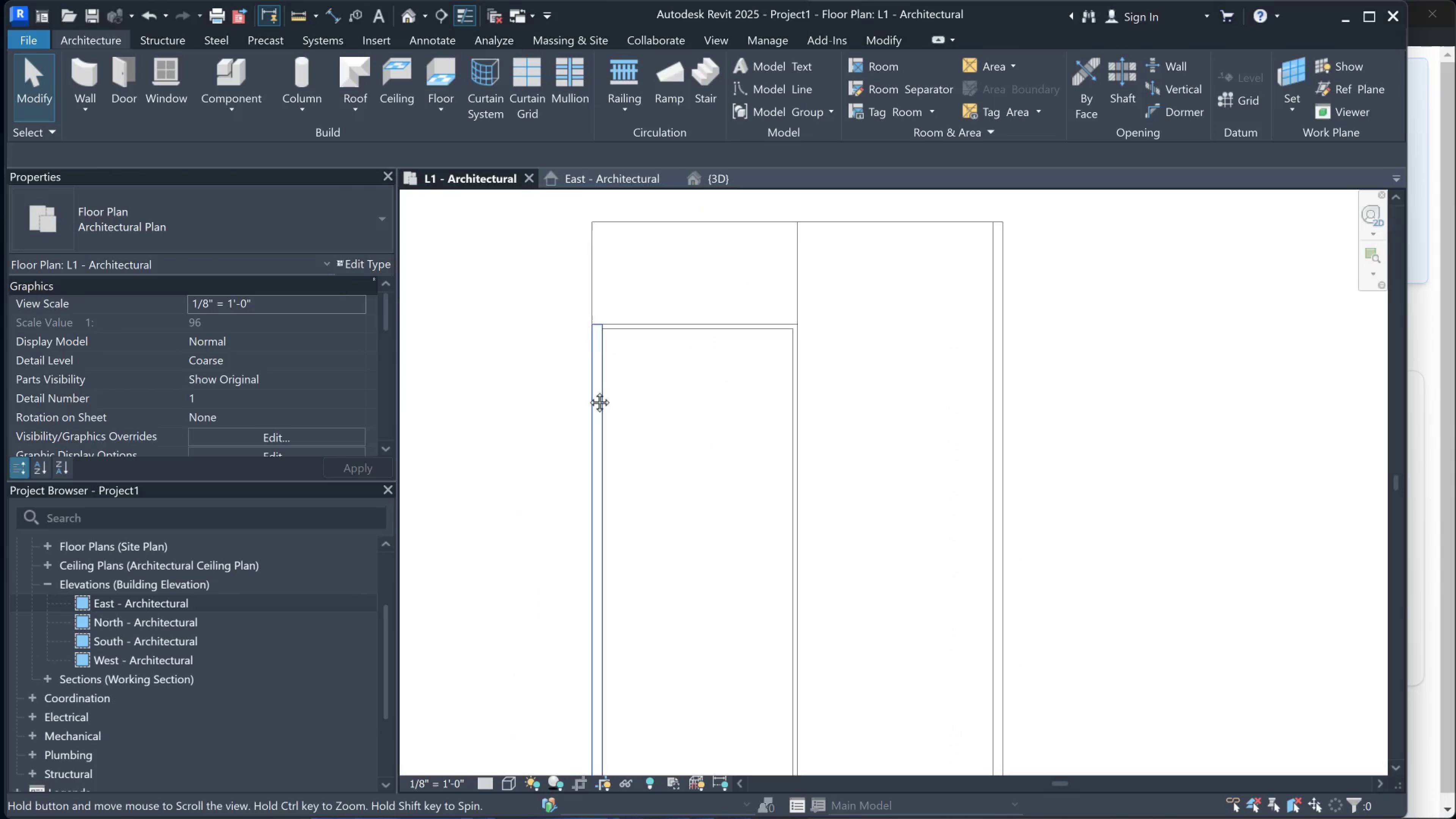 
scroll: coordinate [791, 485], scroll_direction: down, amount: 1.0
 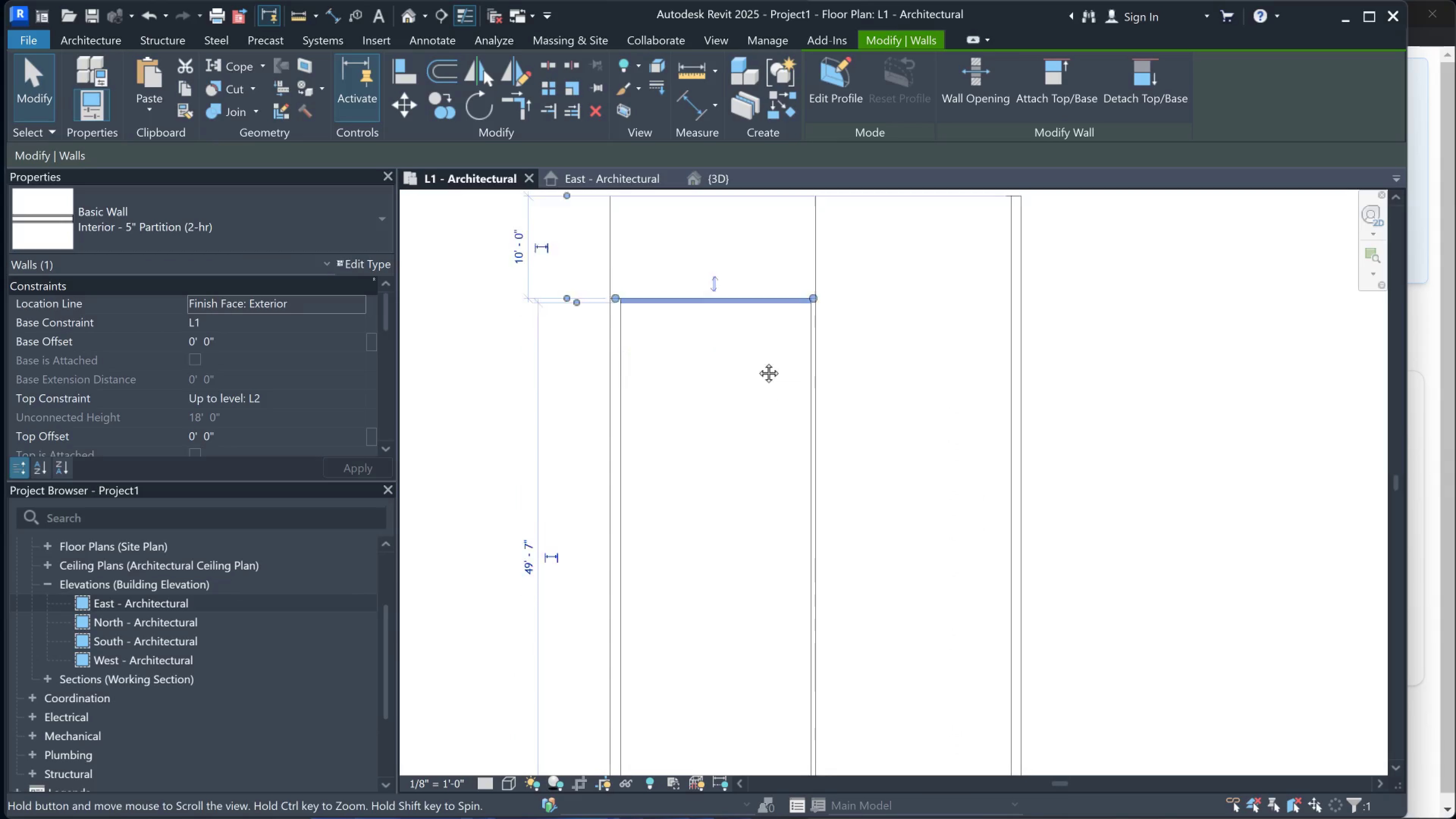 
left_click([588, 391])
 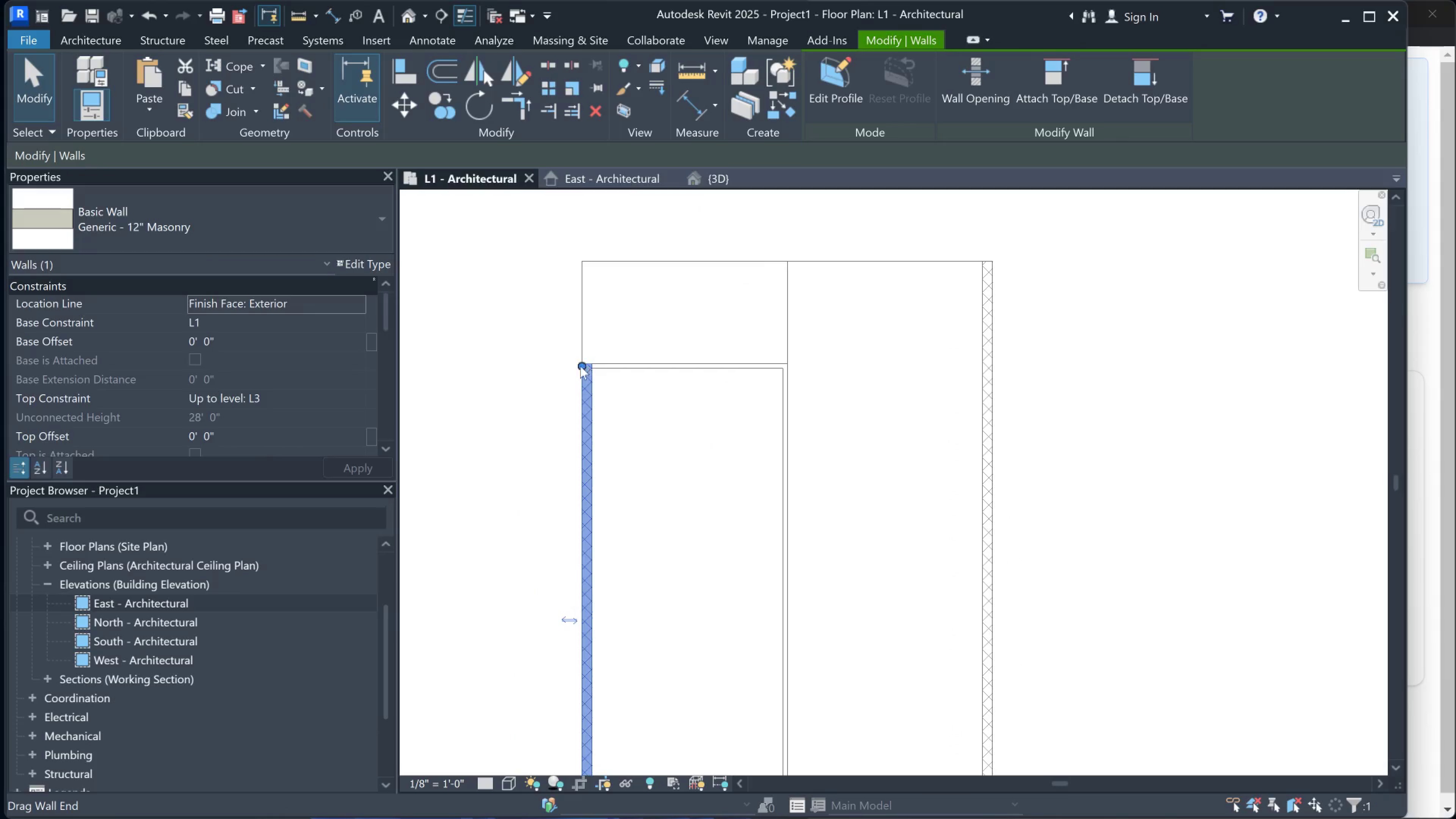 
left_click_drag(start_coordinate=[580, 366], to_coordinate=[578, 263])
 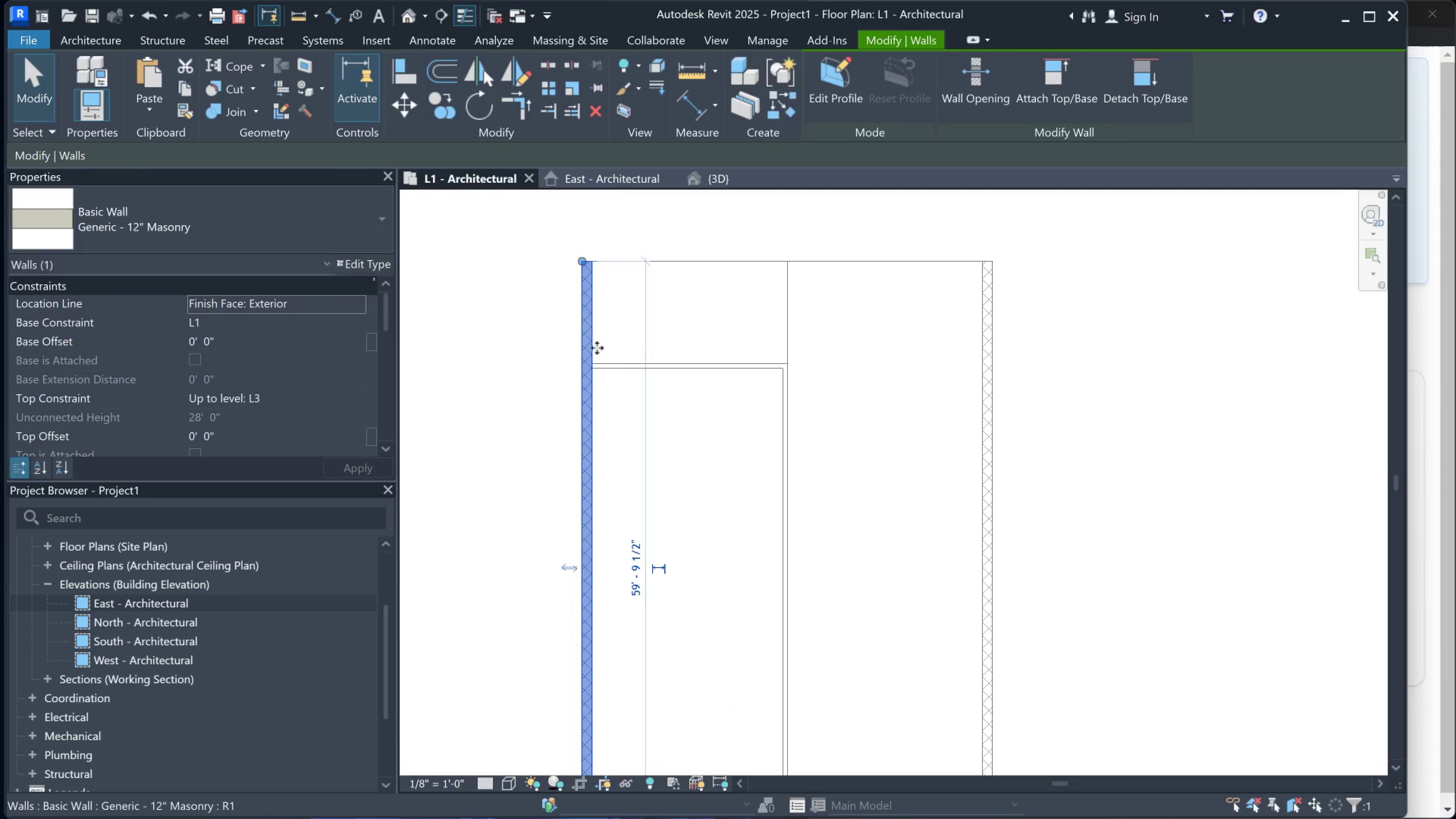 
key(Escape)
 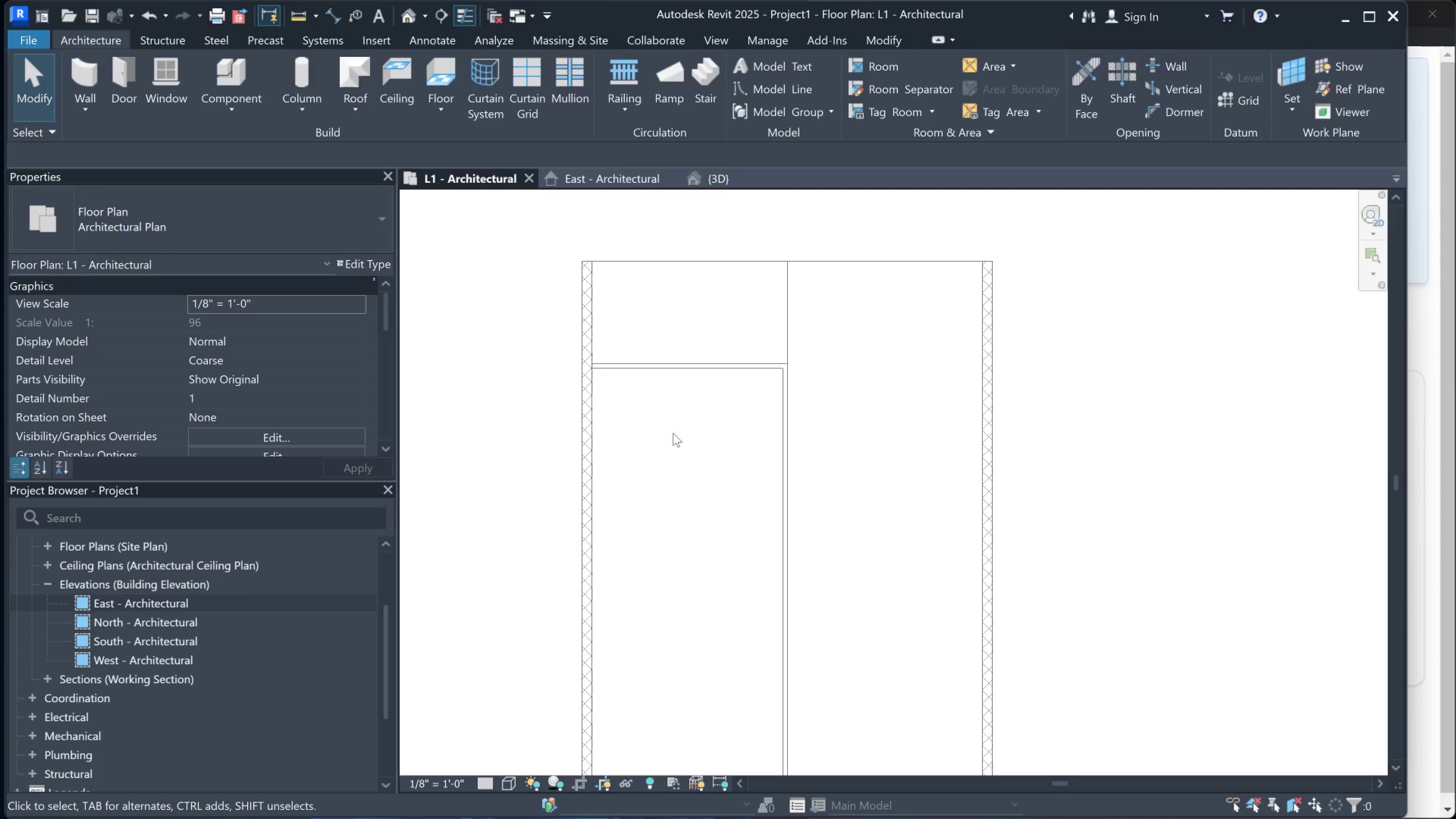 
scroll: coordinate [681, 249], scroll_direction: down, amount: 2.0
 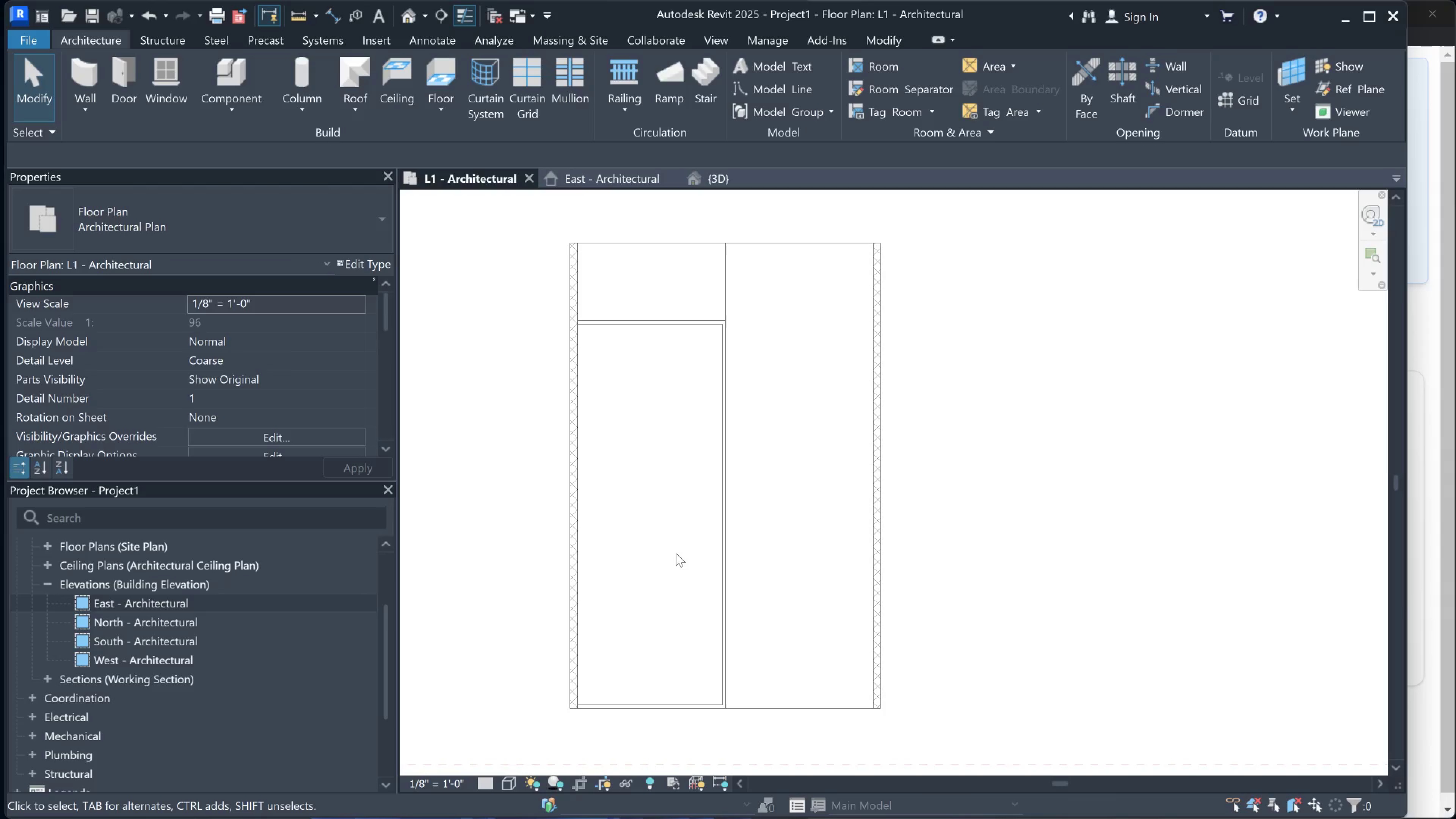 
left_click([670, 317])
 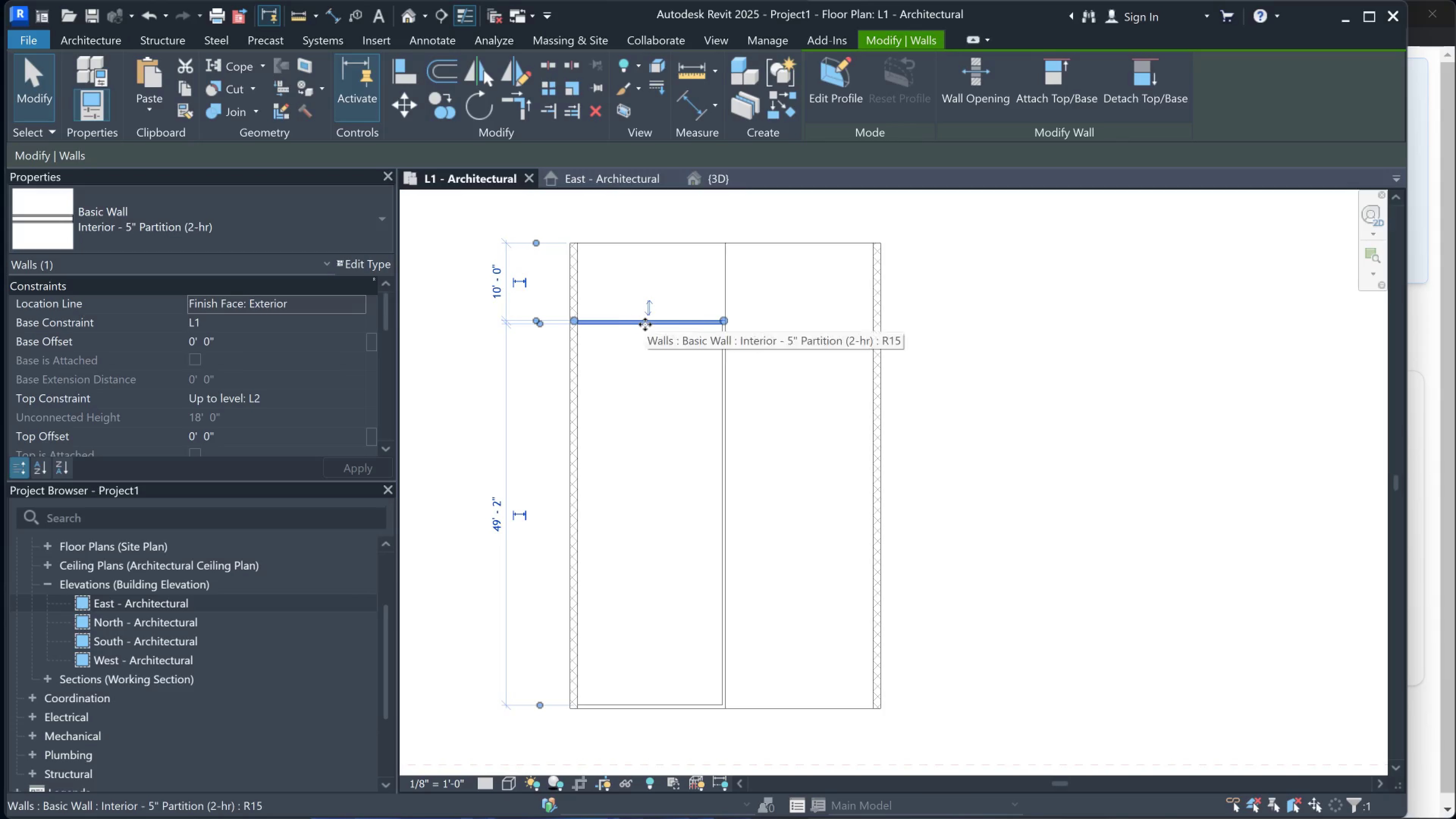 
left_click_drag(start_coordinate=[645, 324], to_coordinate=[648, 400])
 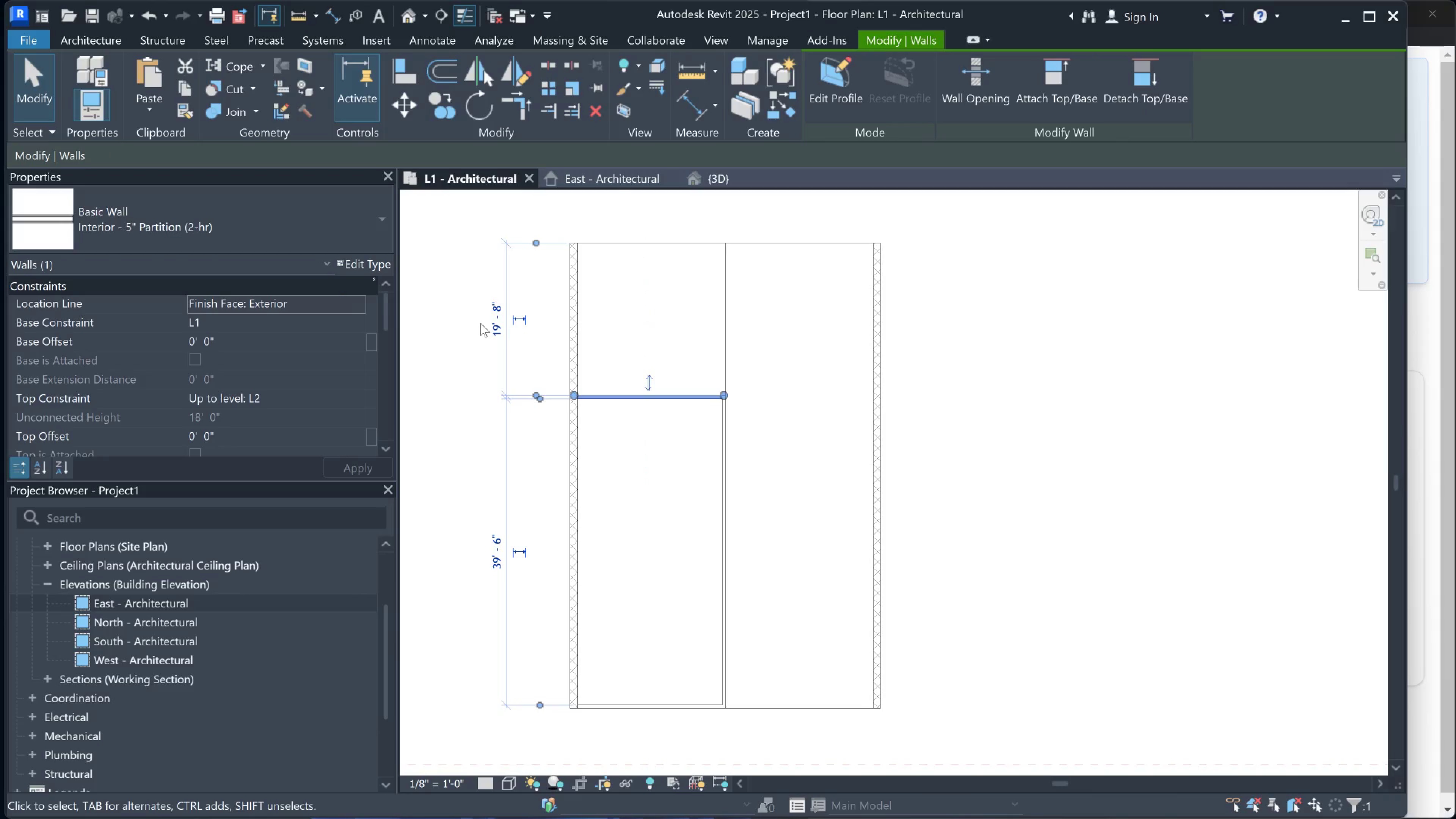 
left_click([497, 320])
 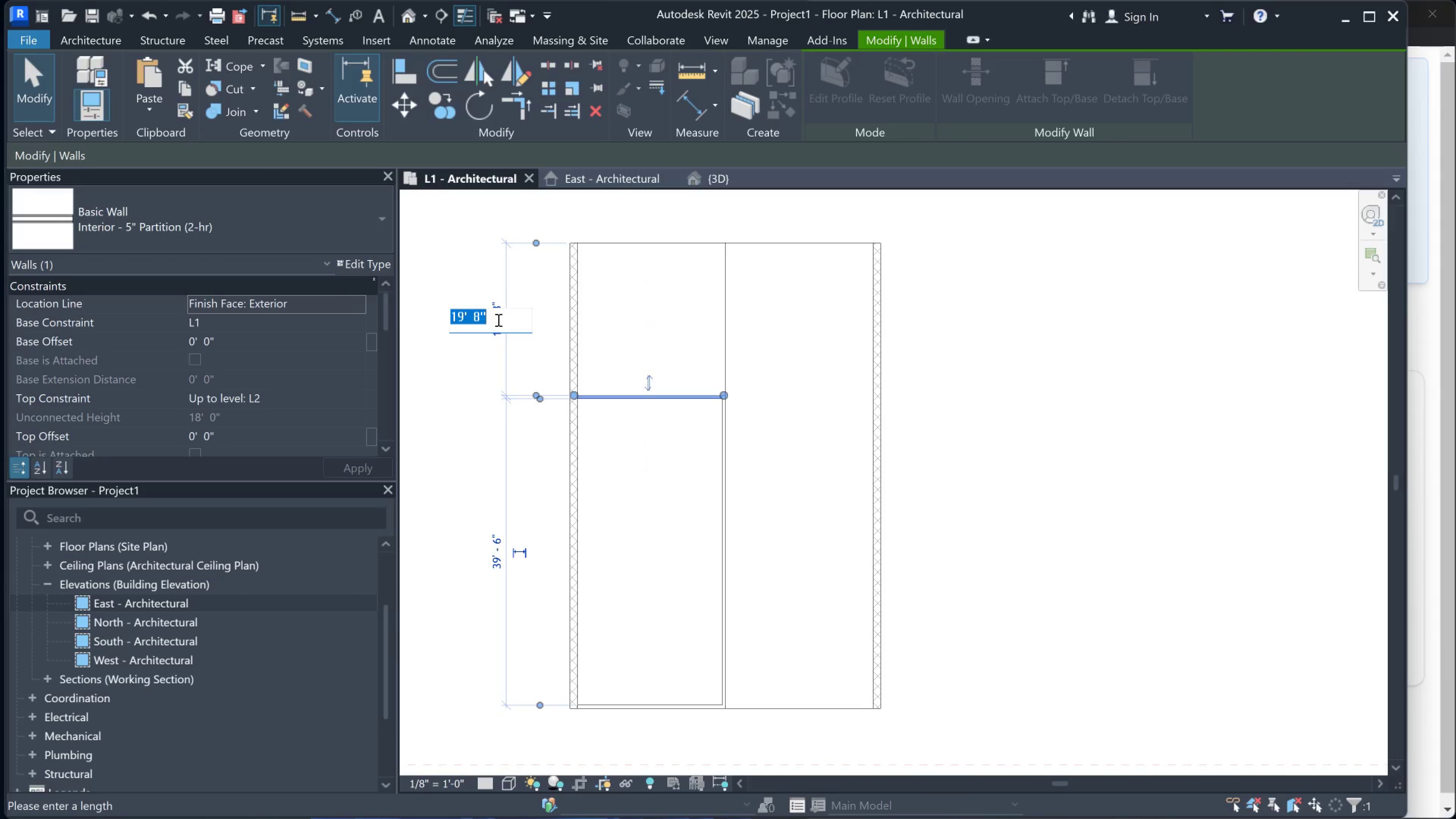 
type(20)
 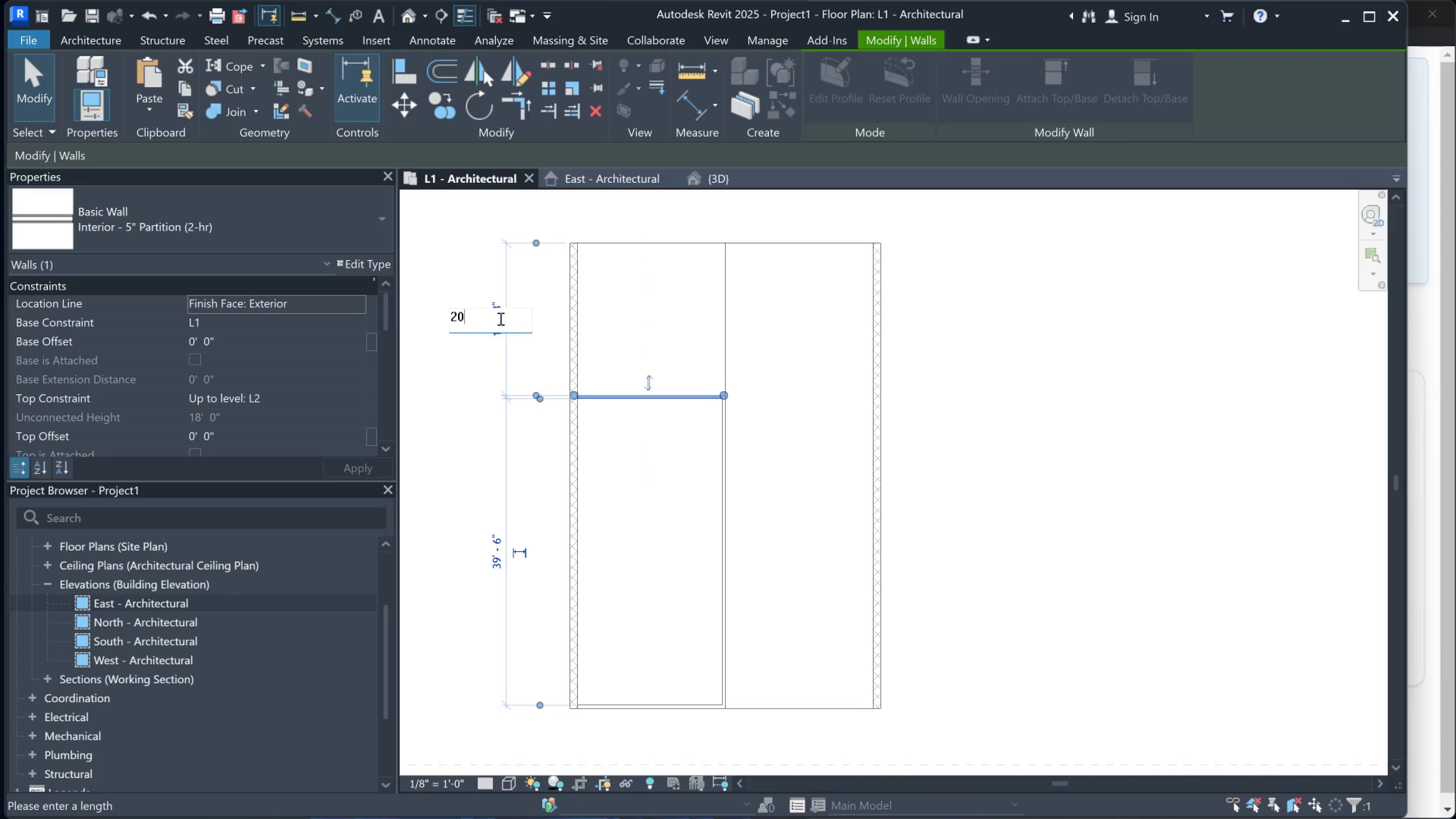 
key(Enter)
 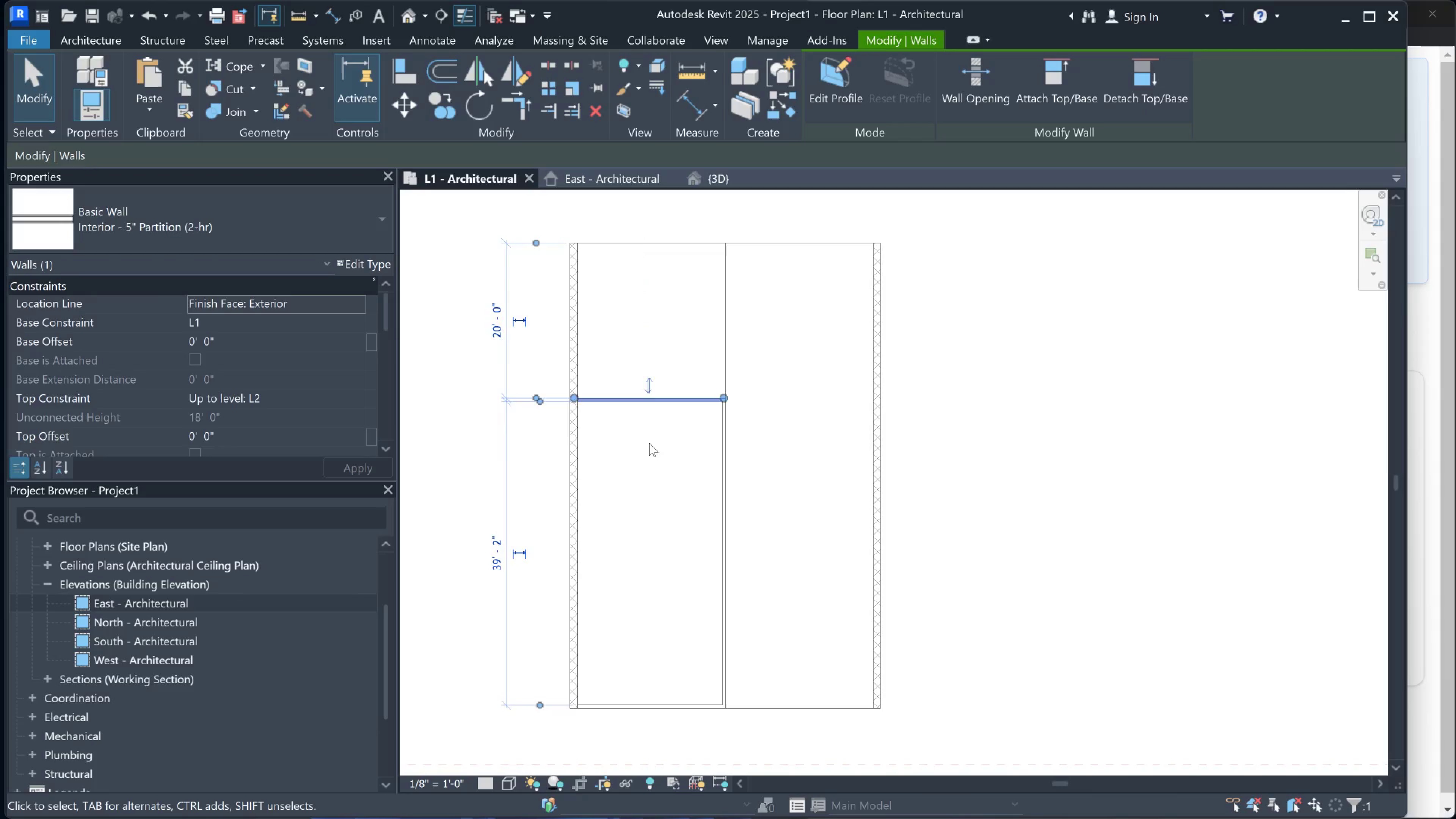 
left_click([668, 463])
 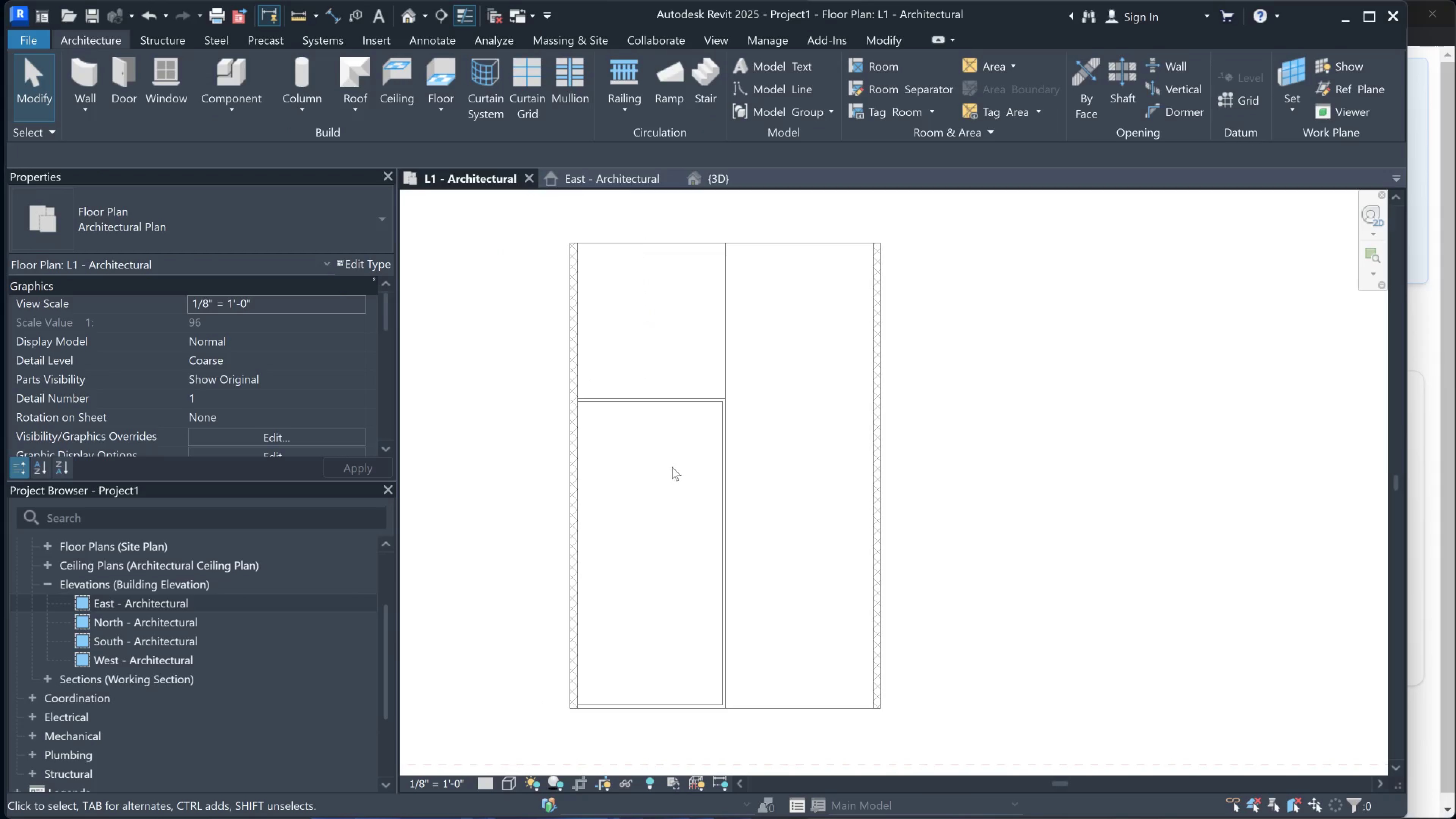 
scroll: coordinate [672, 483], scroll_direction: down, amount: 1.0
 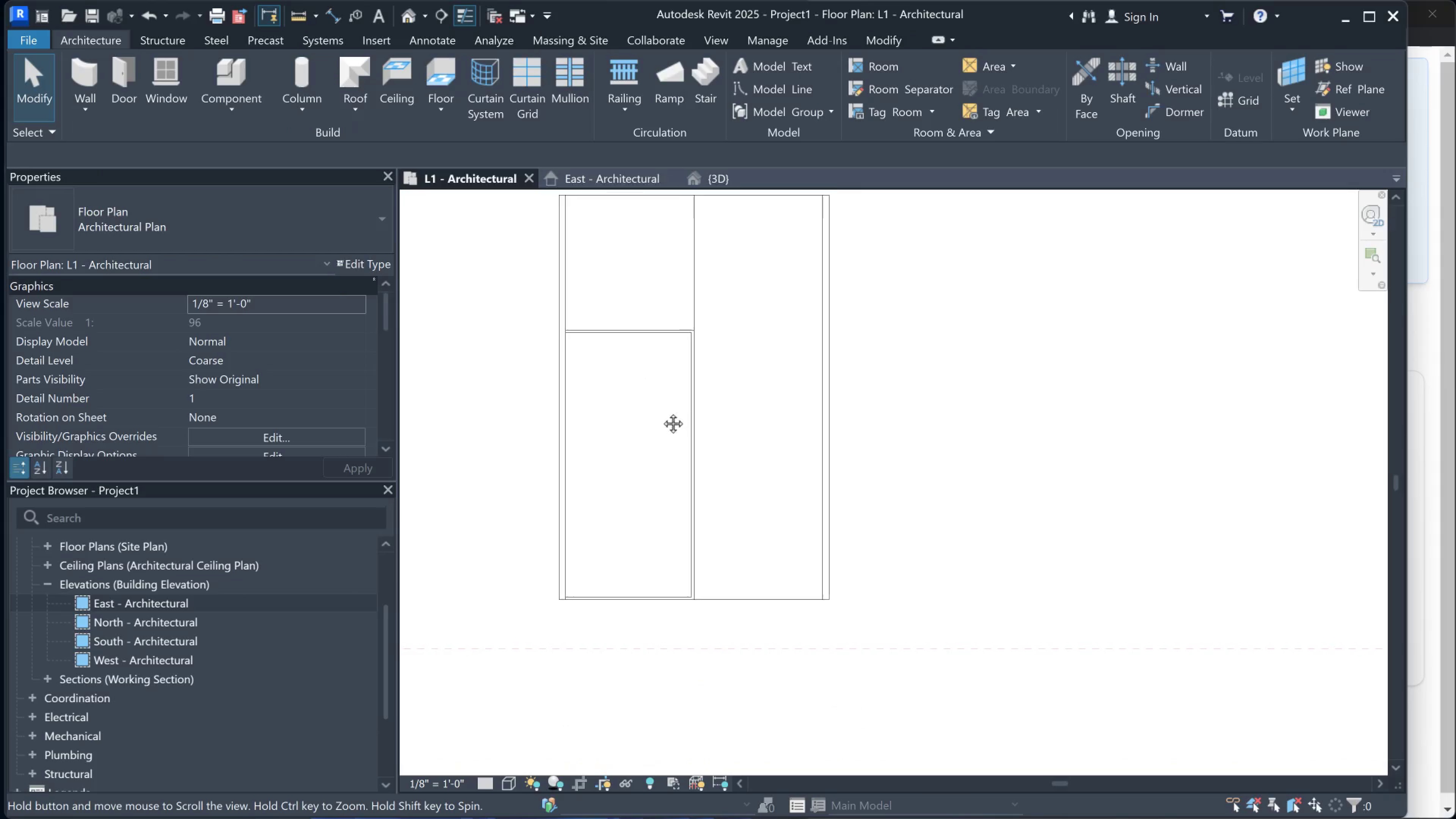 
scroll: coordinate [643, 464], scroll_direction: up, amount: 2.0
 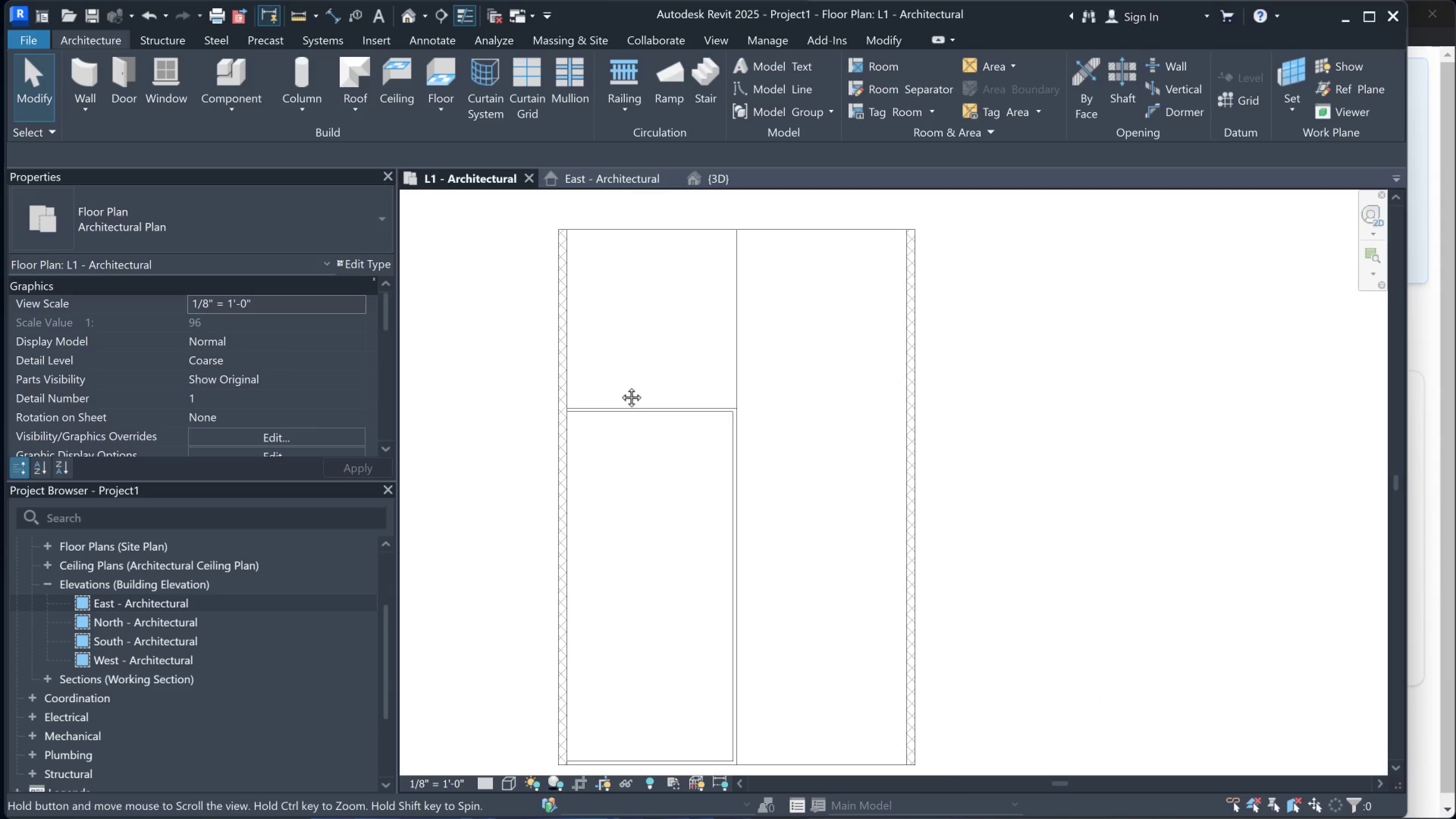 
left_click([661, 457])
 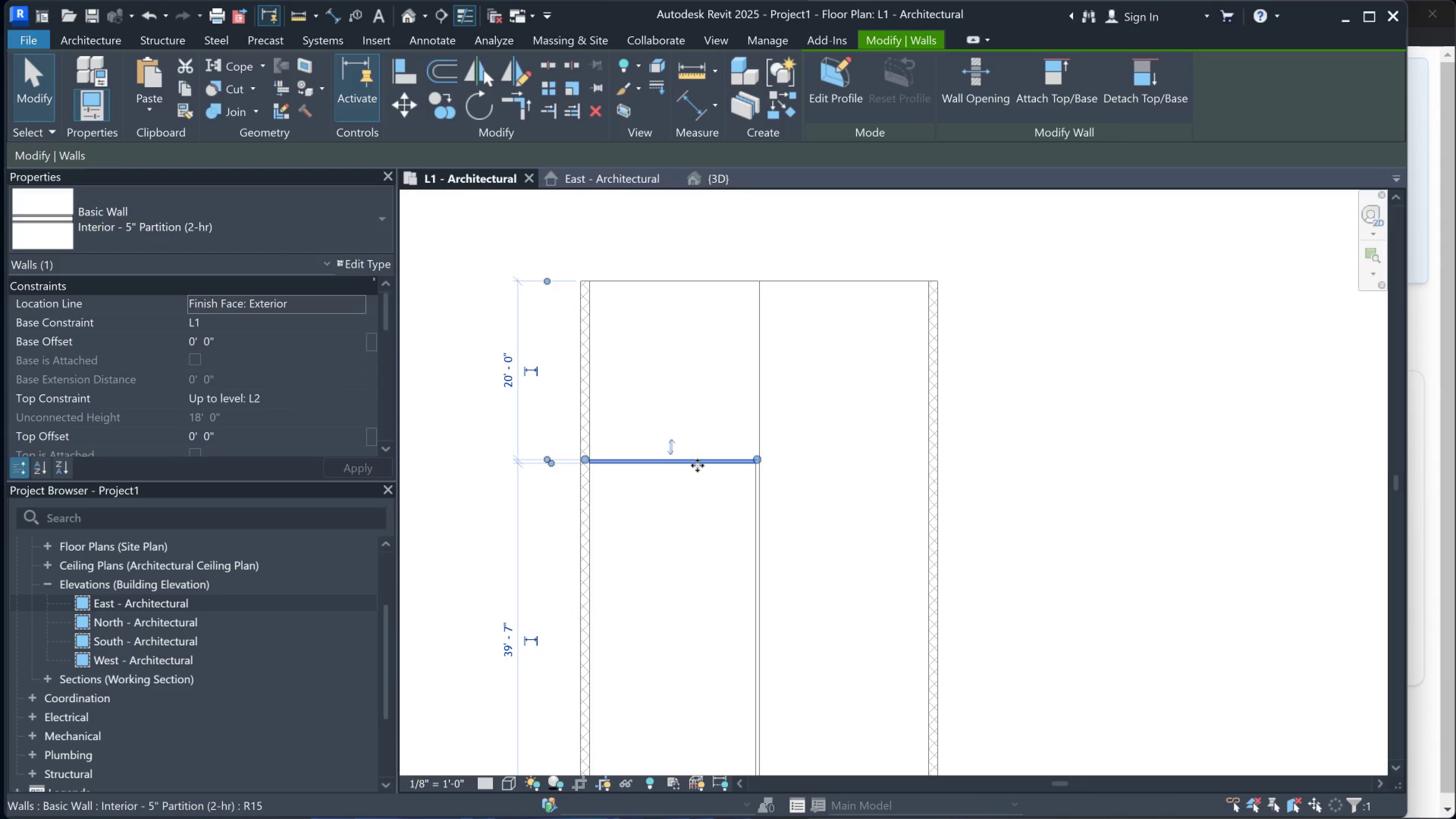 
left_click_drag(start_coordinate=[697, 465], to_coordinate=[701, 440])
 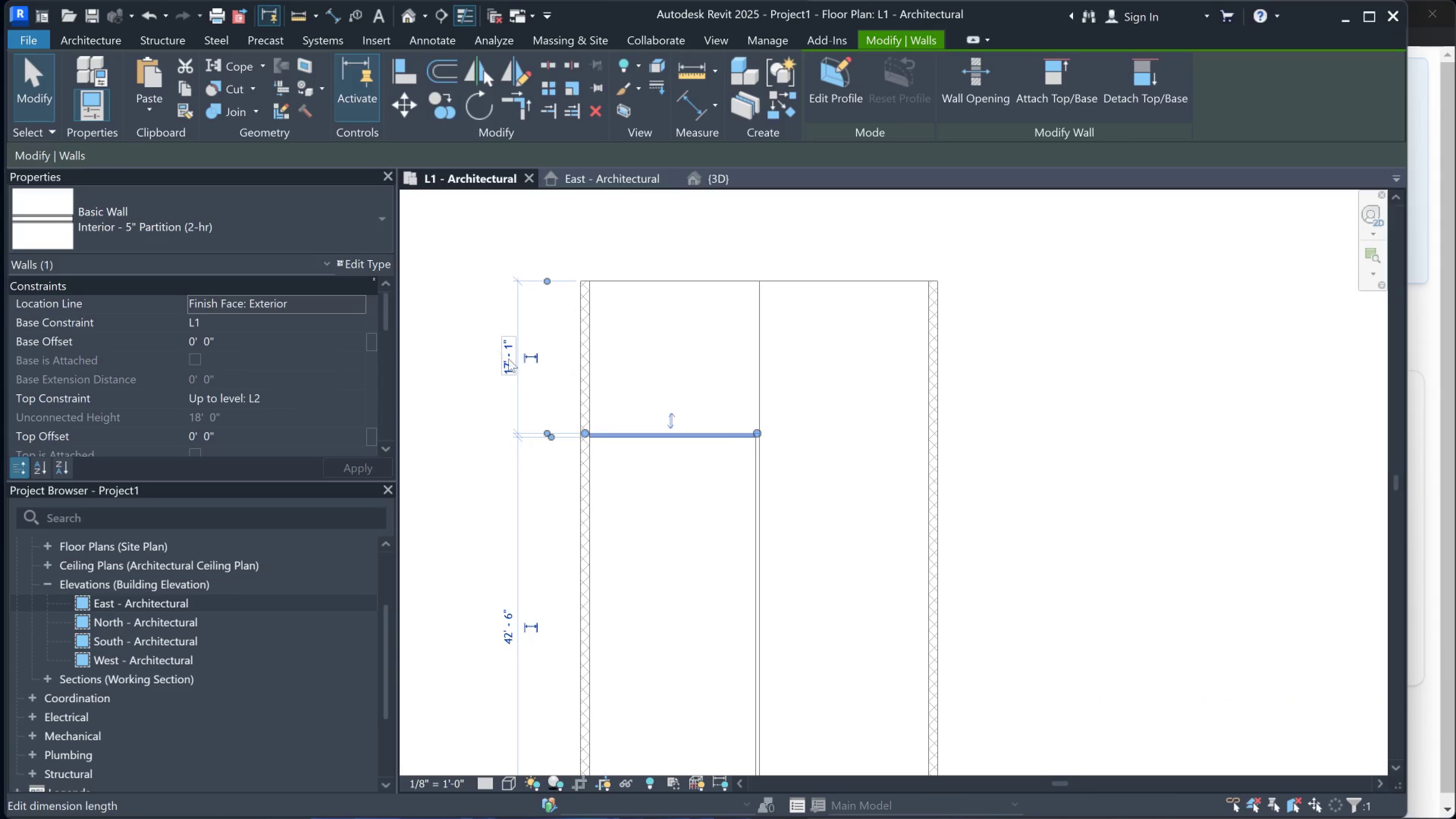 
left_click([513, 363])
 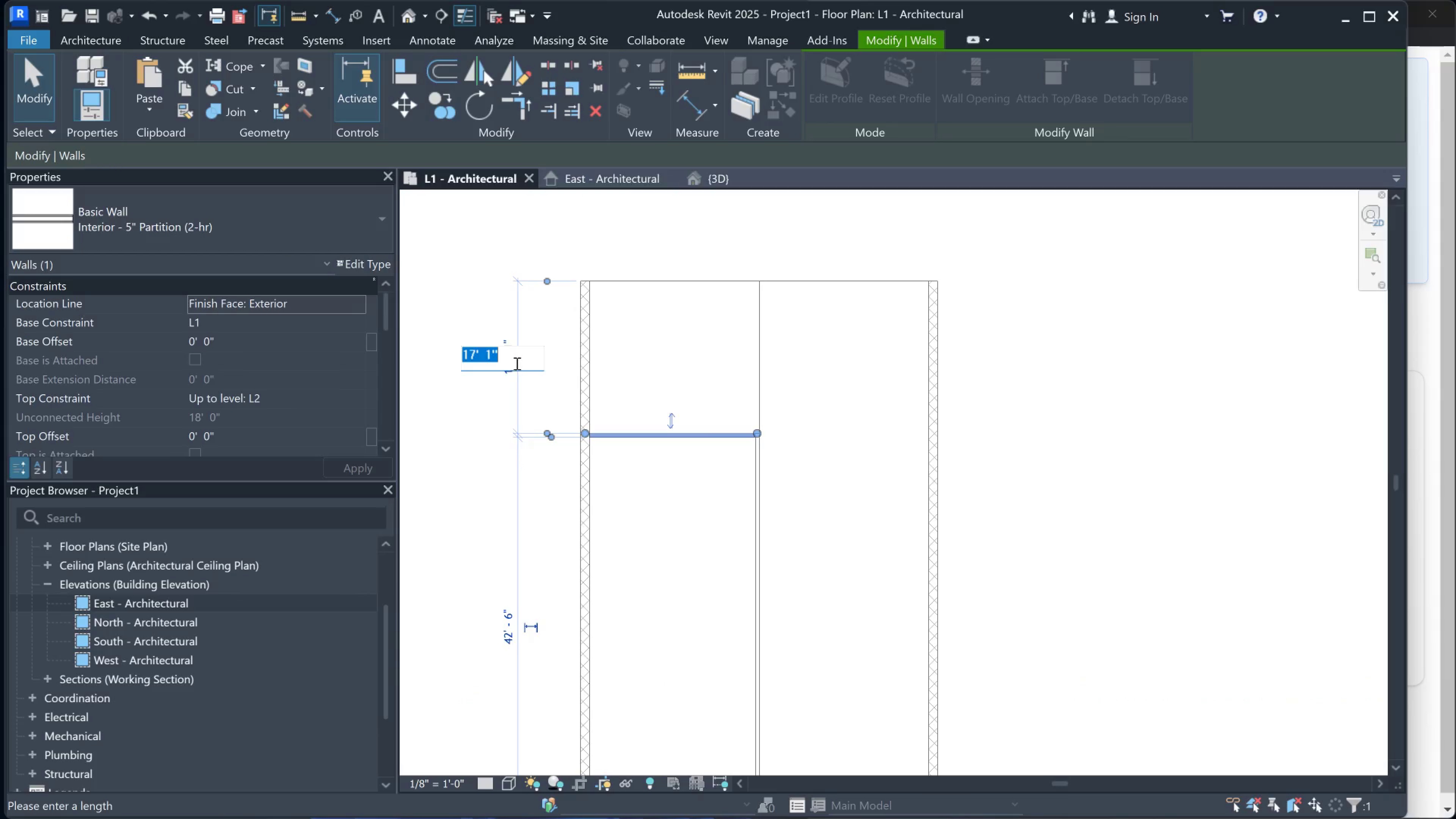 
type(15)
 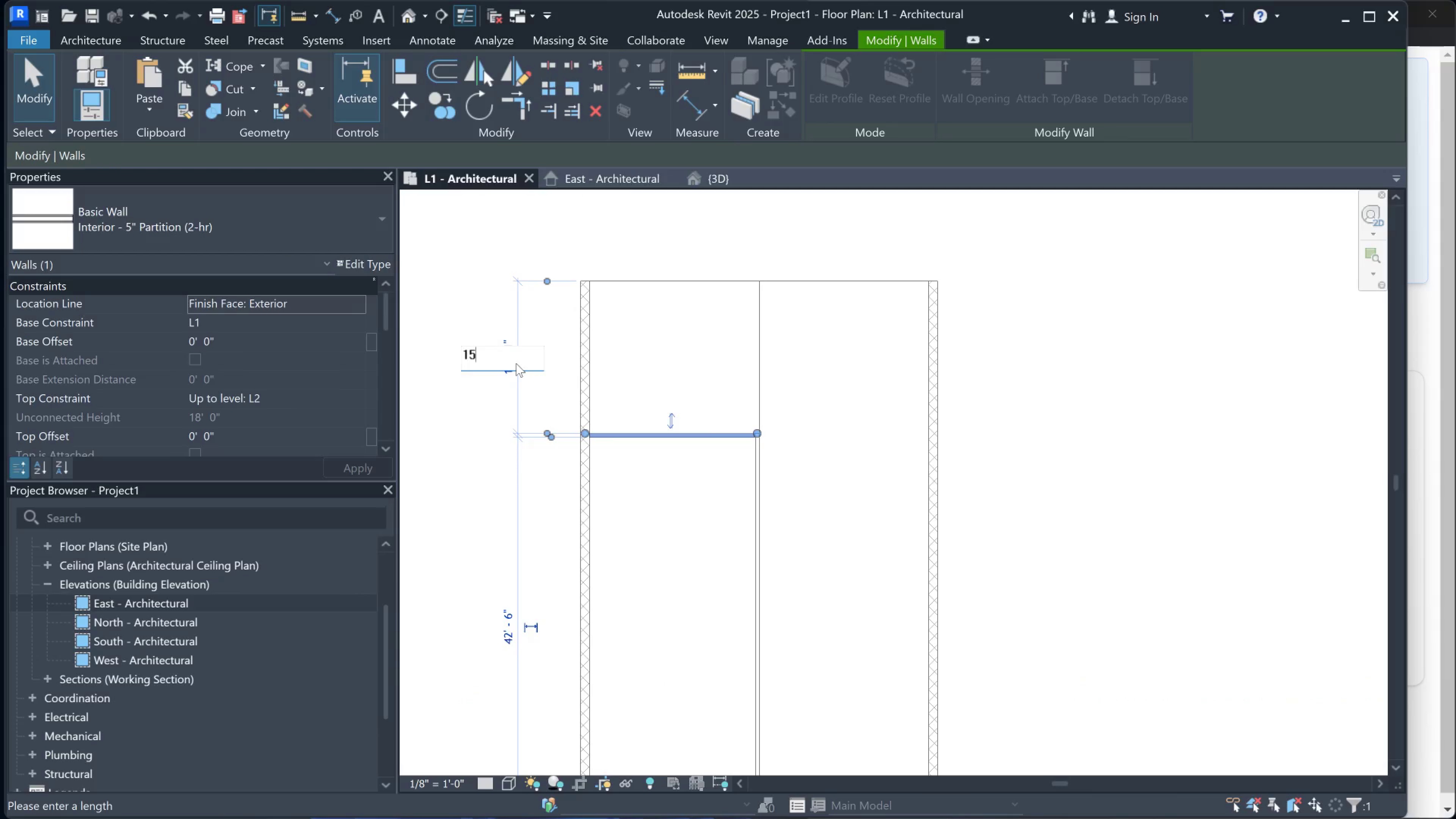 
key(Enter)
 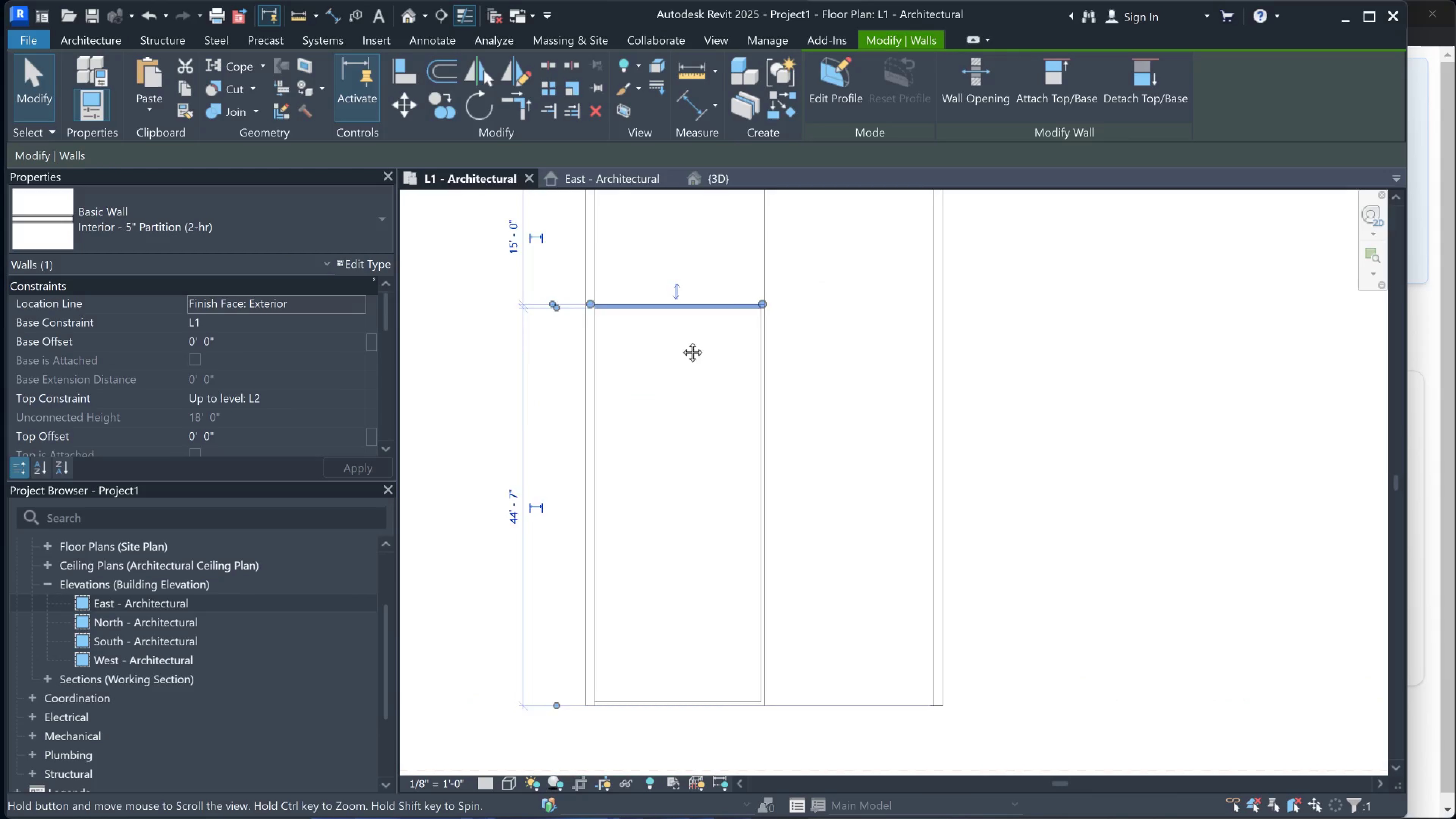 
key(Escape)
 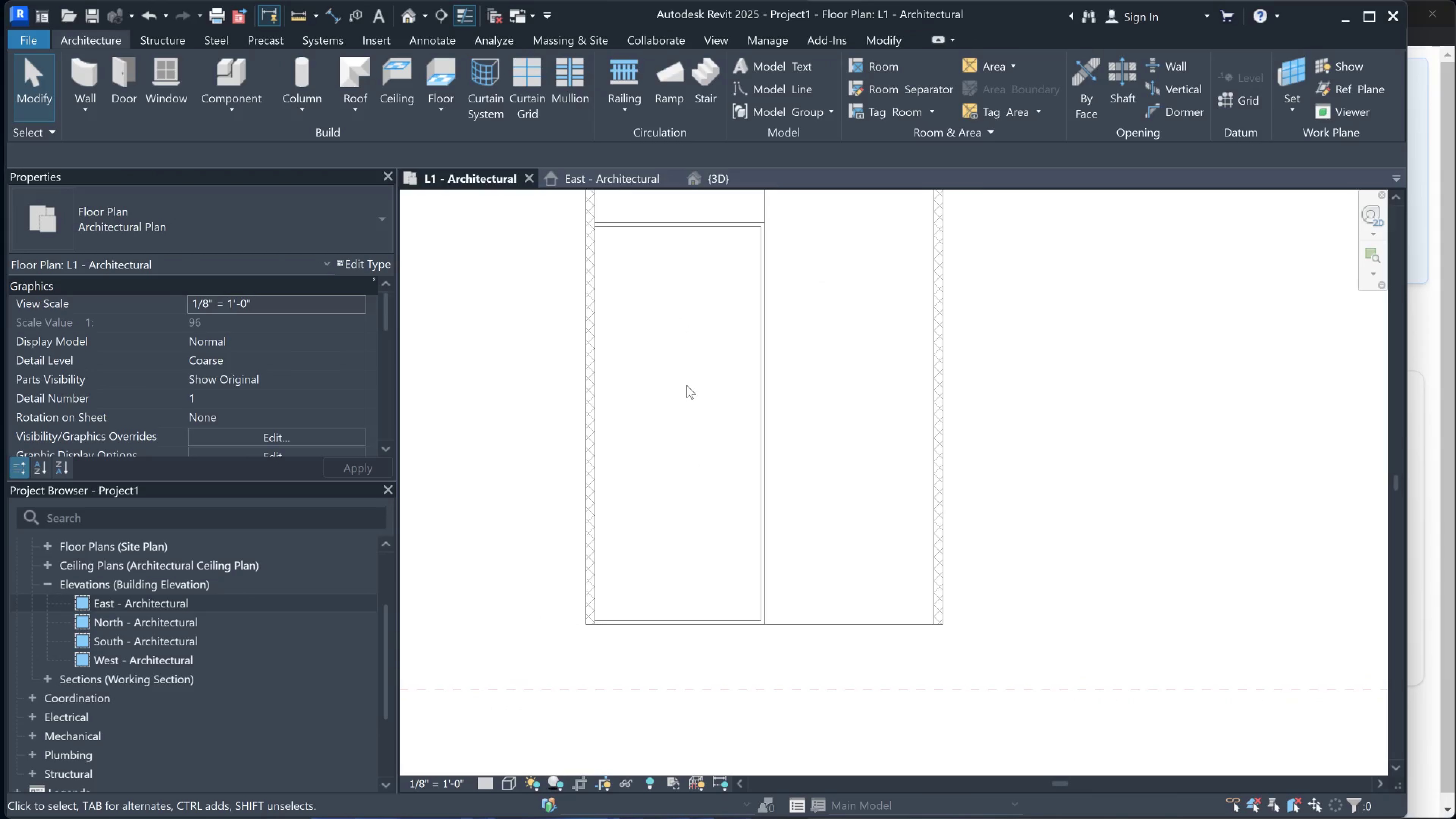 
scroll: coordinate [687, 385], scroll_direction: up, amount: 1.0
 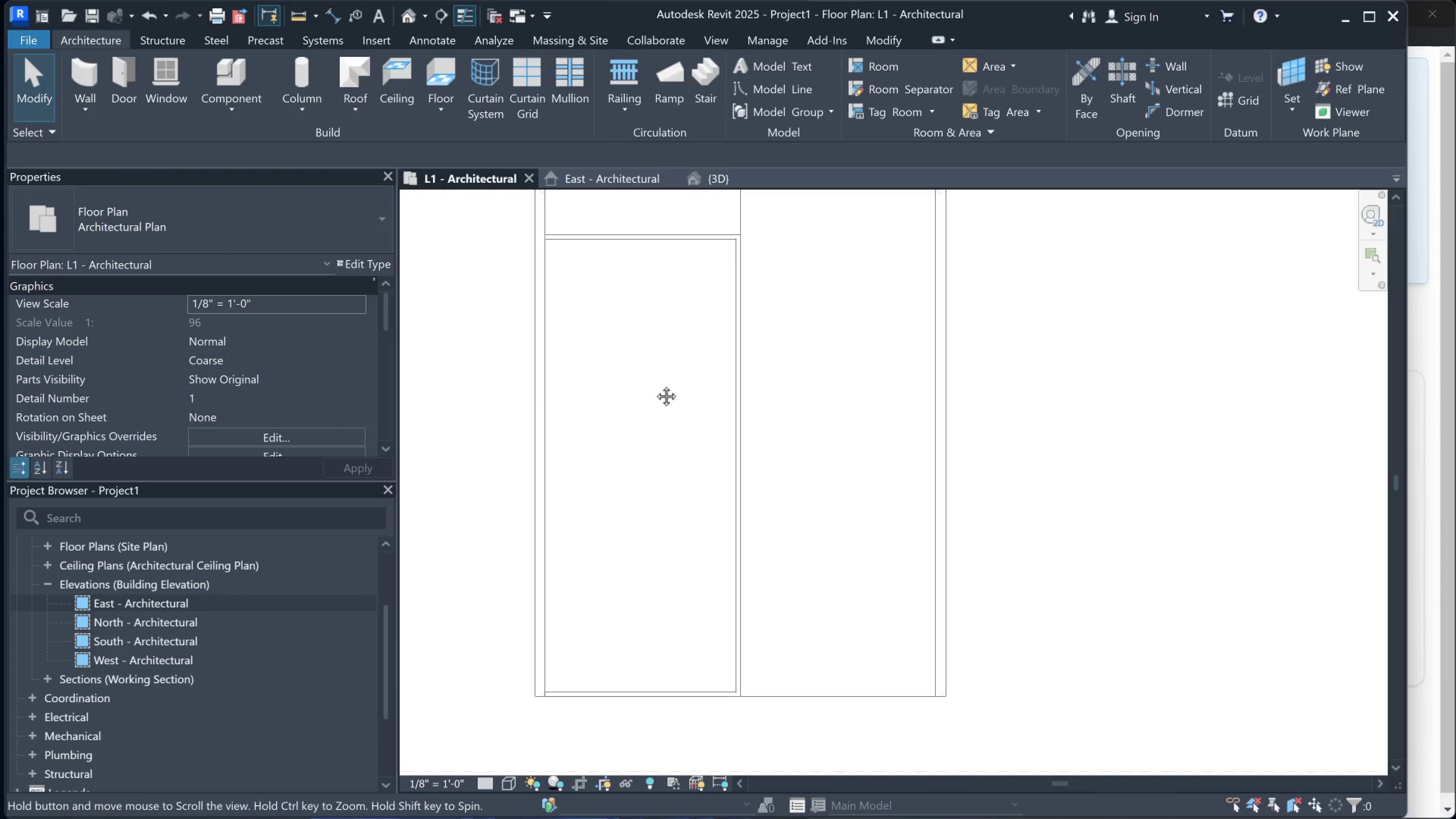 
scroll: coordinate [652, 378], scroll_direction: down, amount: 2.0
 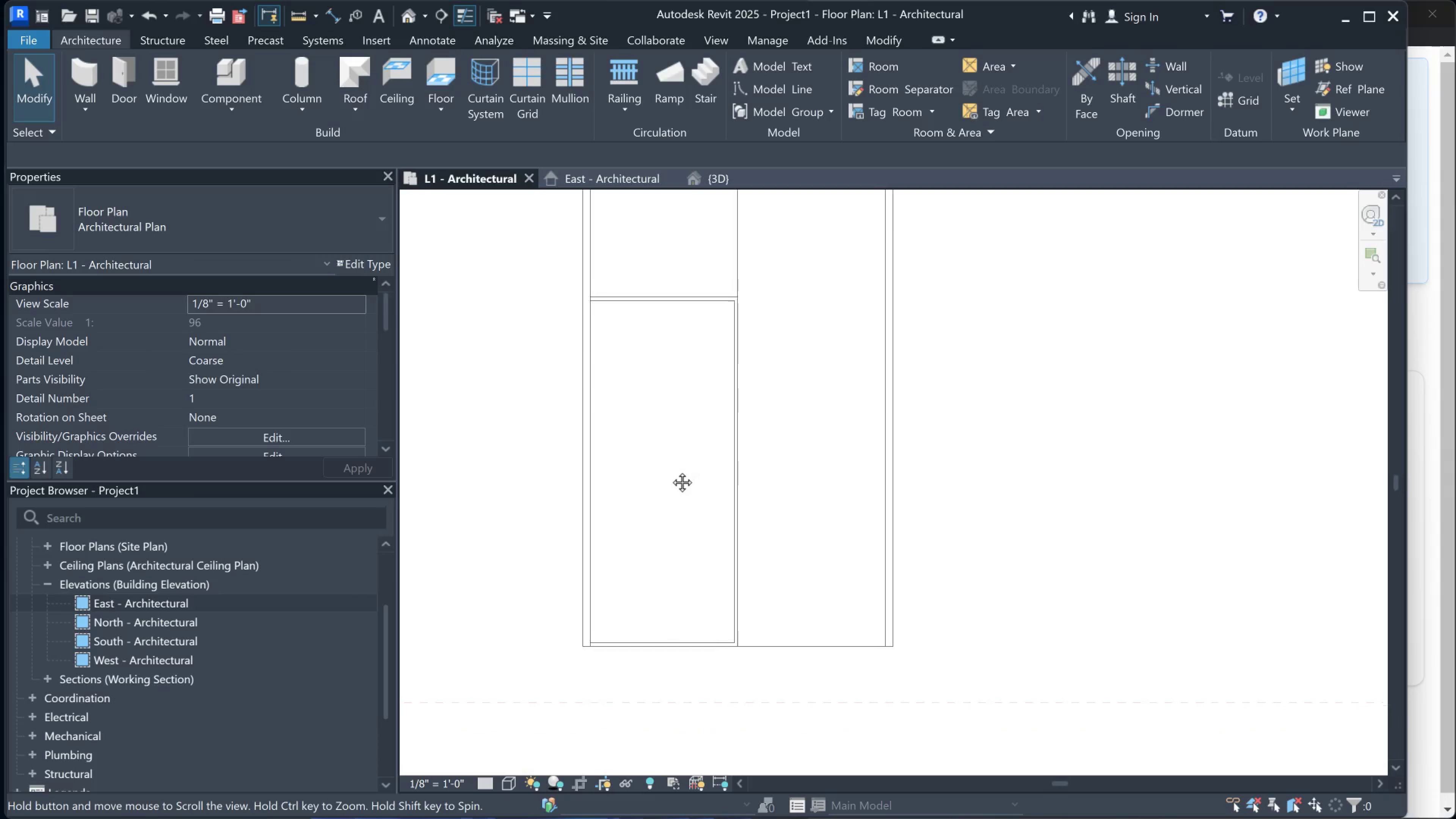 
wait(7.41)
 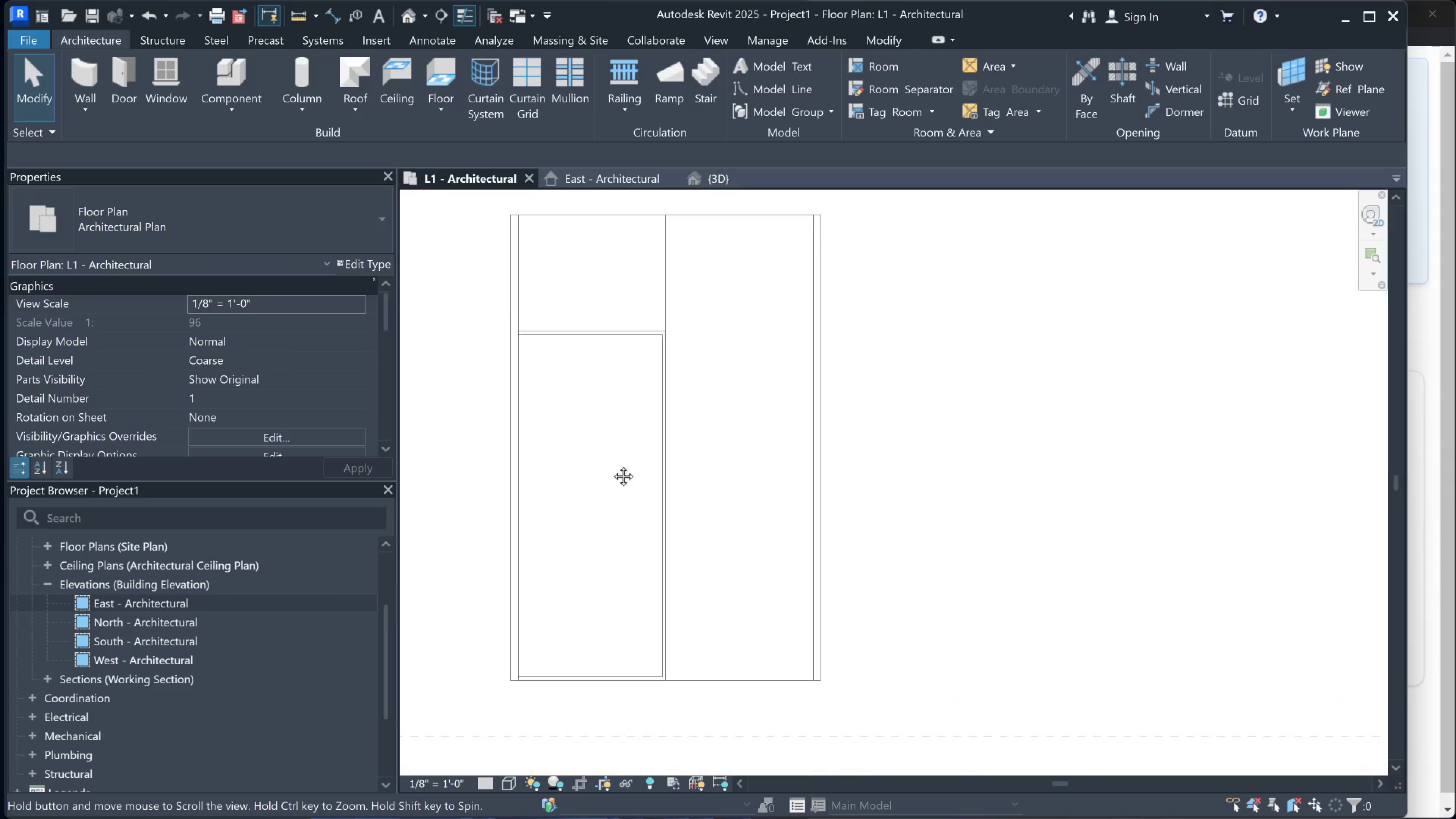 
scroll: coordinate [654, 457], scroll_direction: up, amount: 1.0
 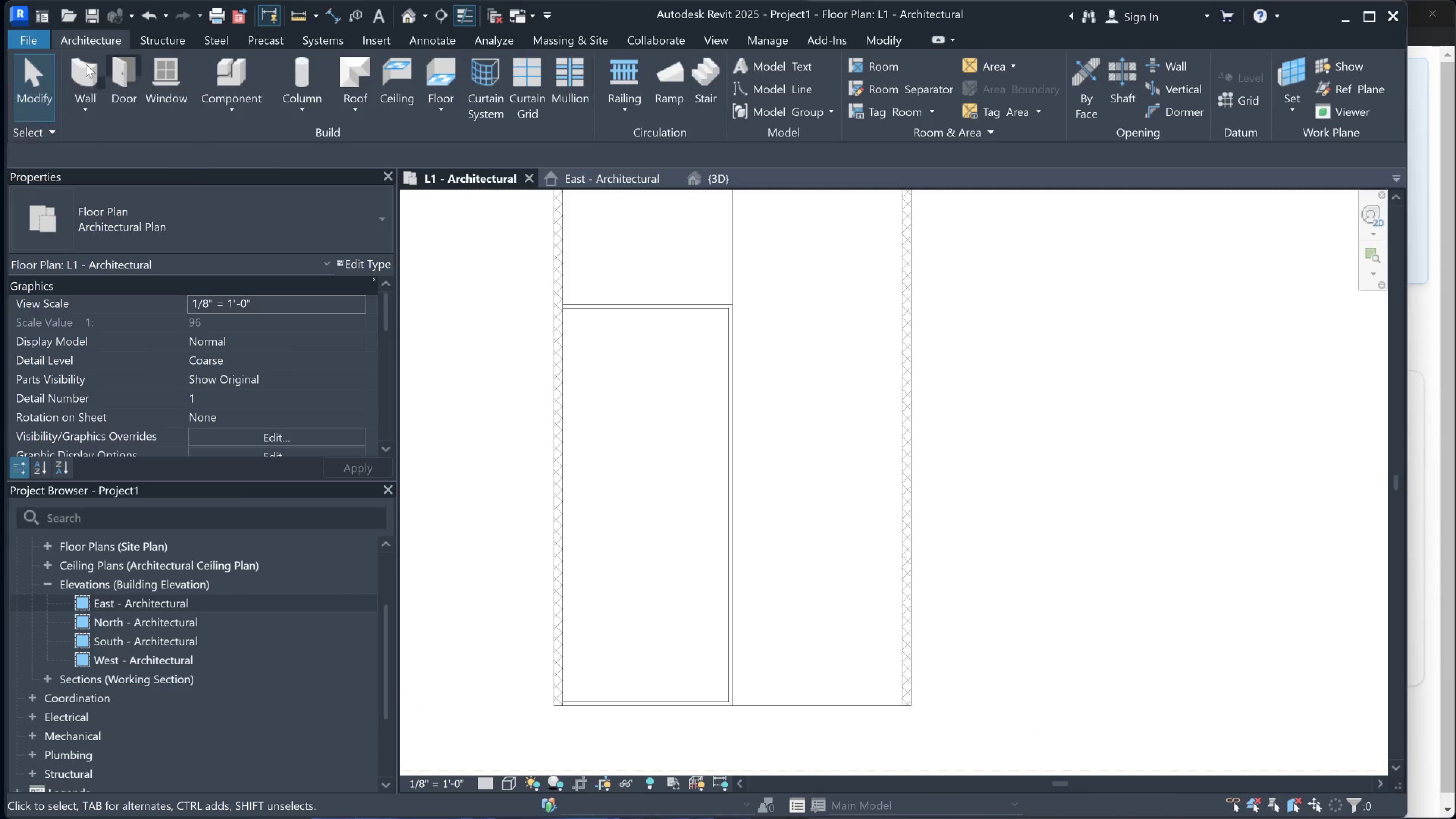 
key(Escape)
type(li)
 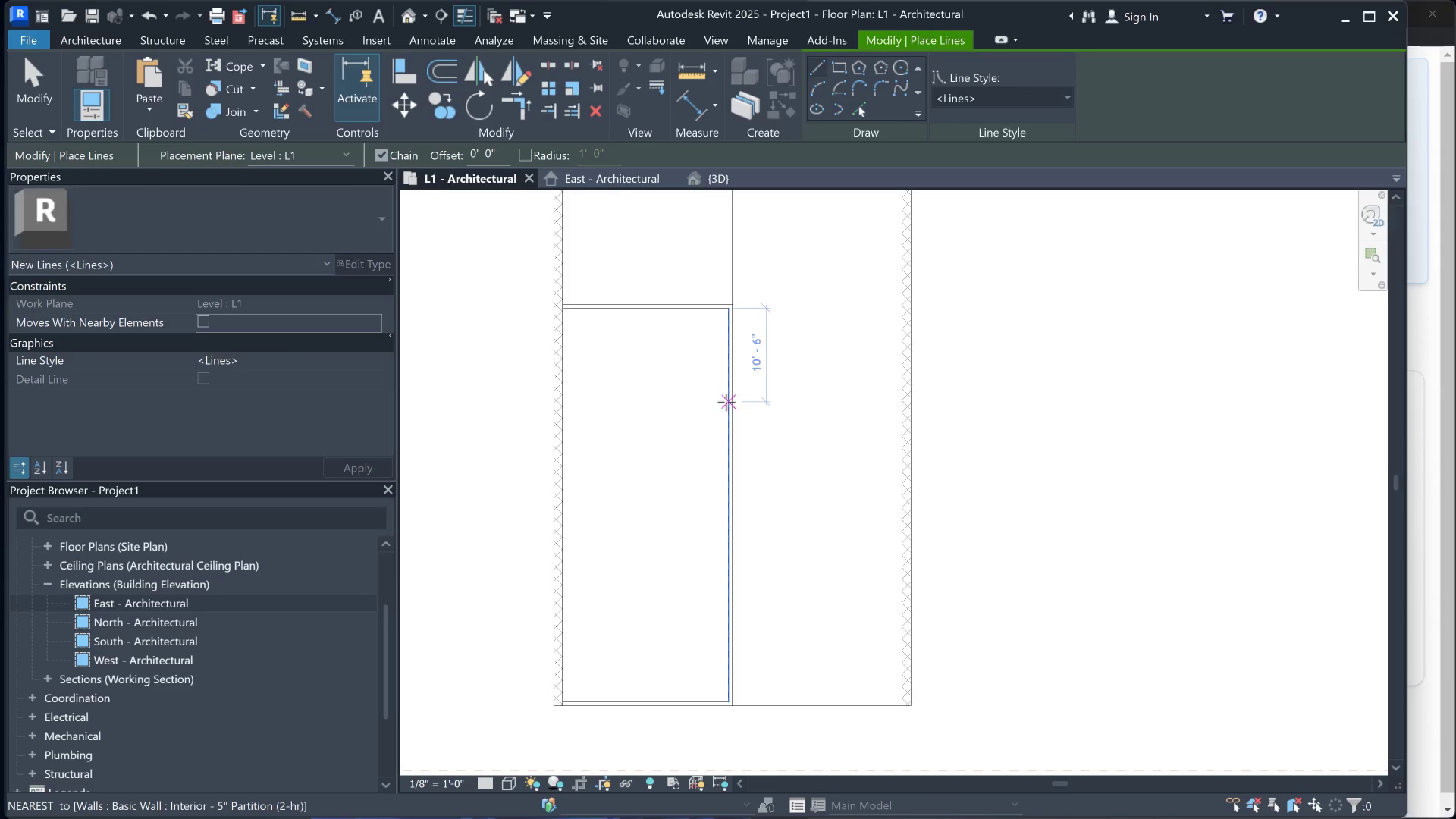 
scroll: coordinate [695, 491], scroll_direction: up, amount: 1.0
 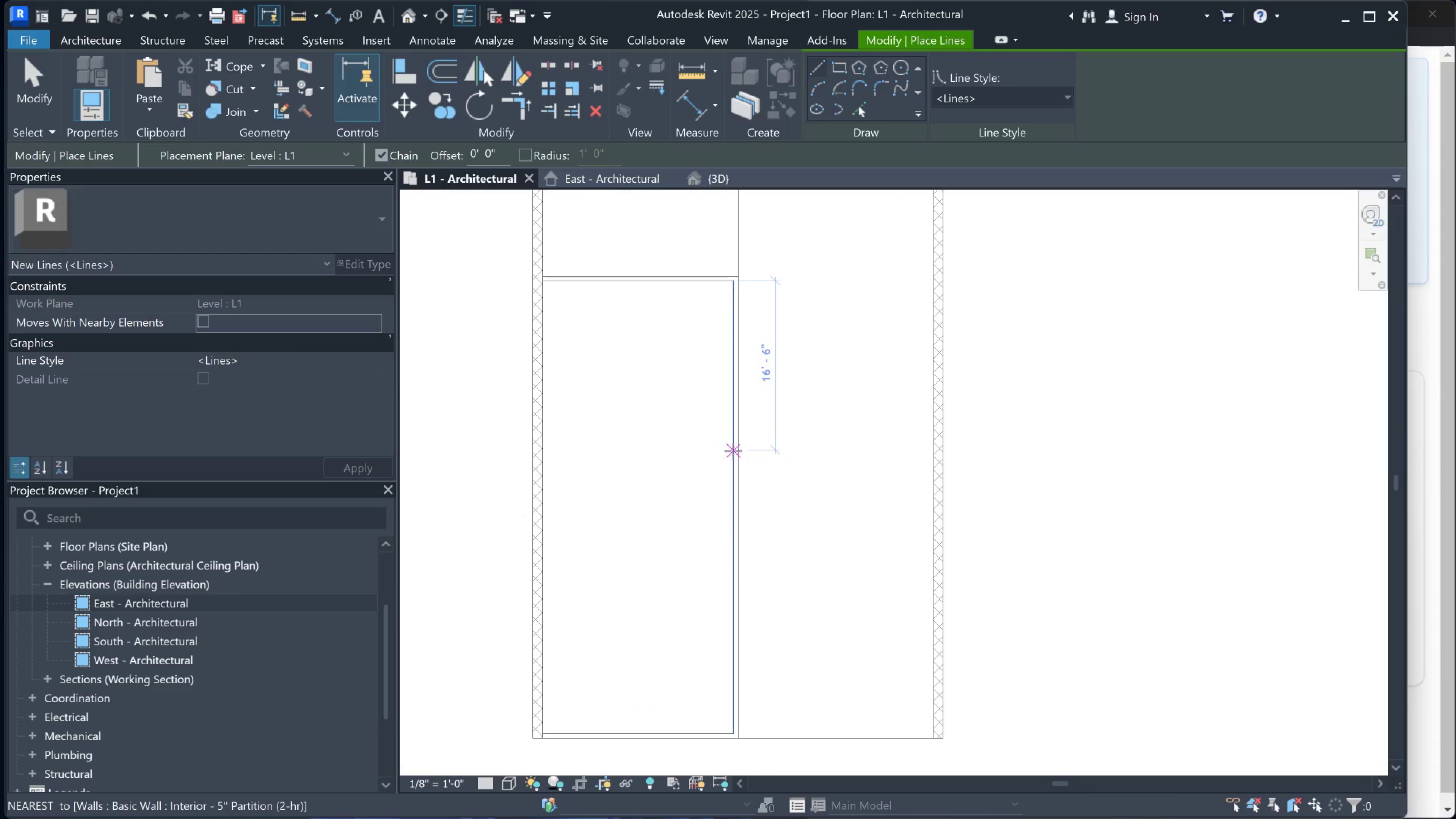 
left_click([733, 451])
 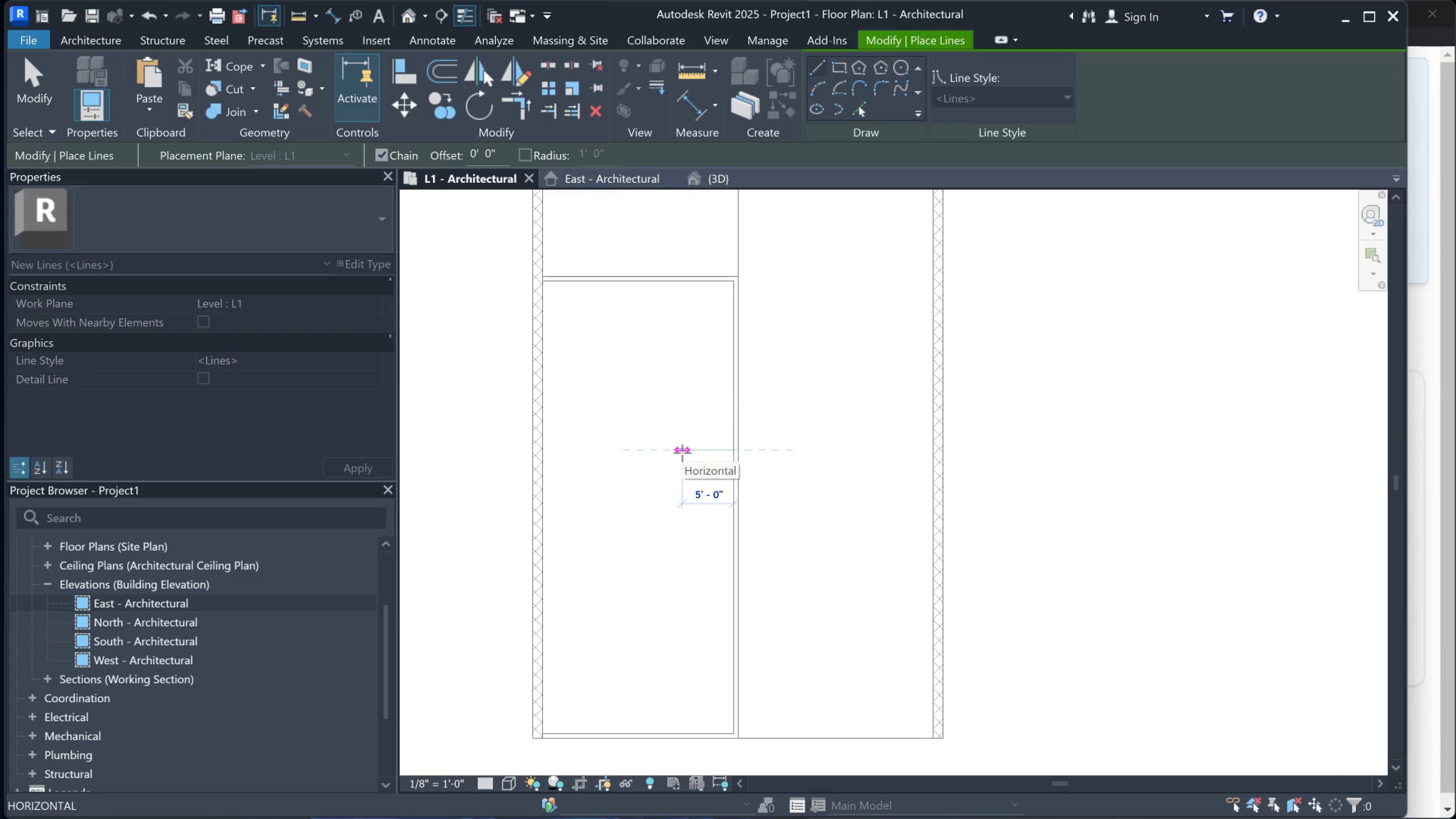 
key(4)
 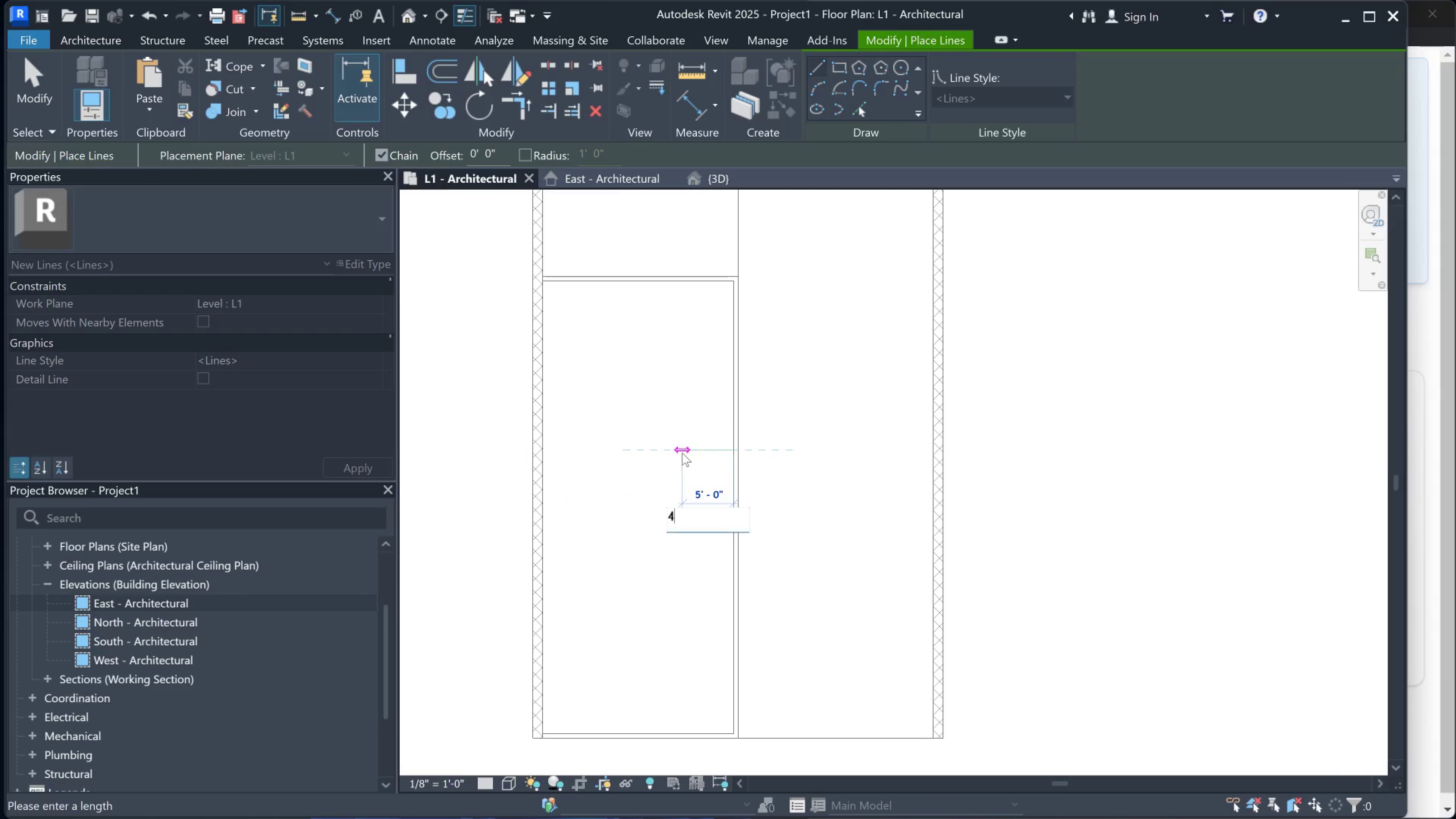 
key(BracketLeft)
 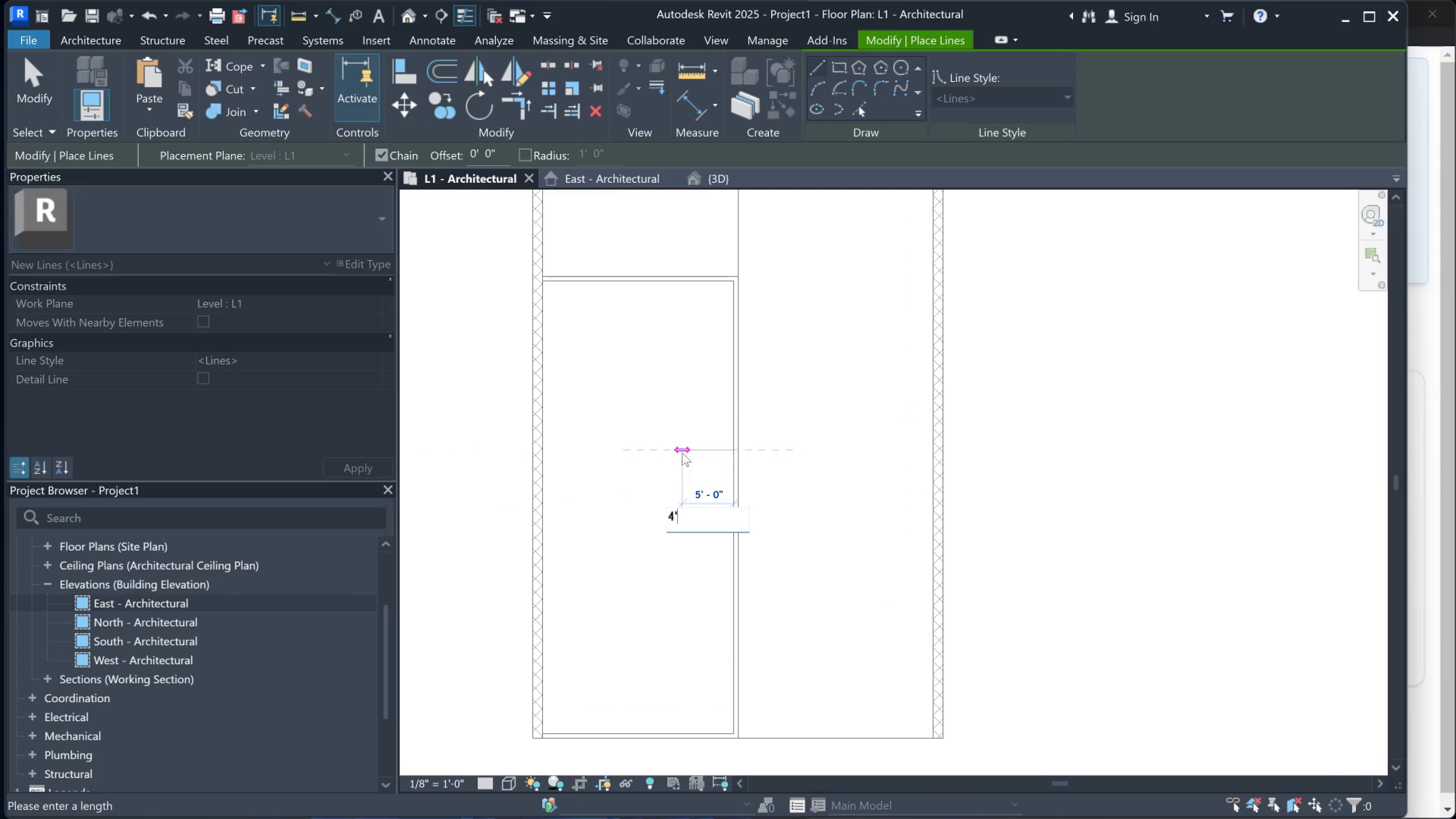 
key(Enter)
 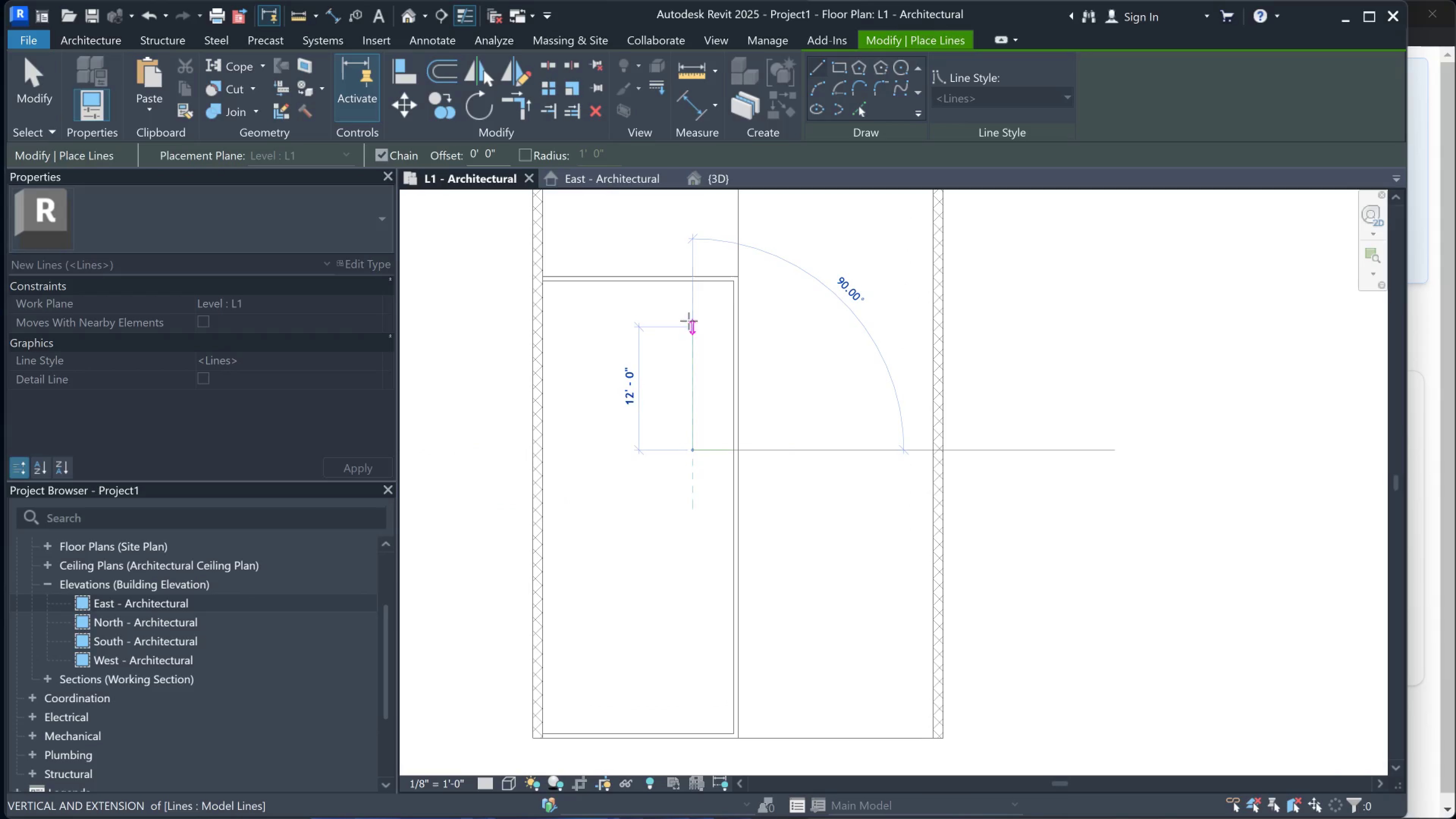 
left_click([692, 310])
 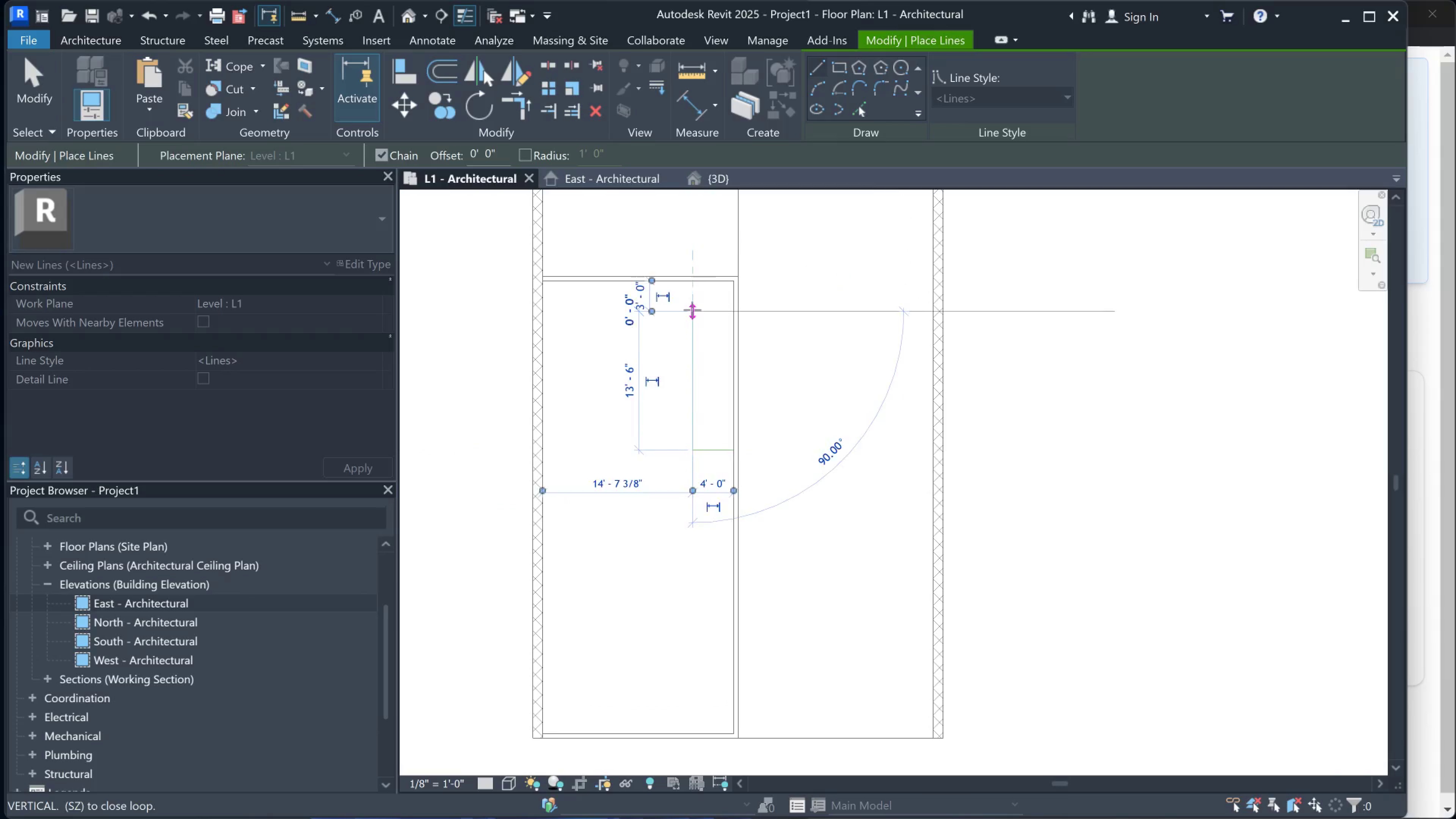 
key(Escape)
 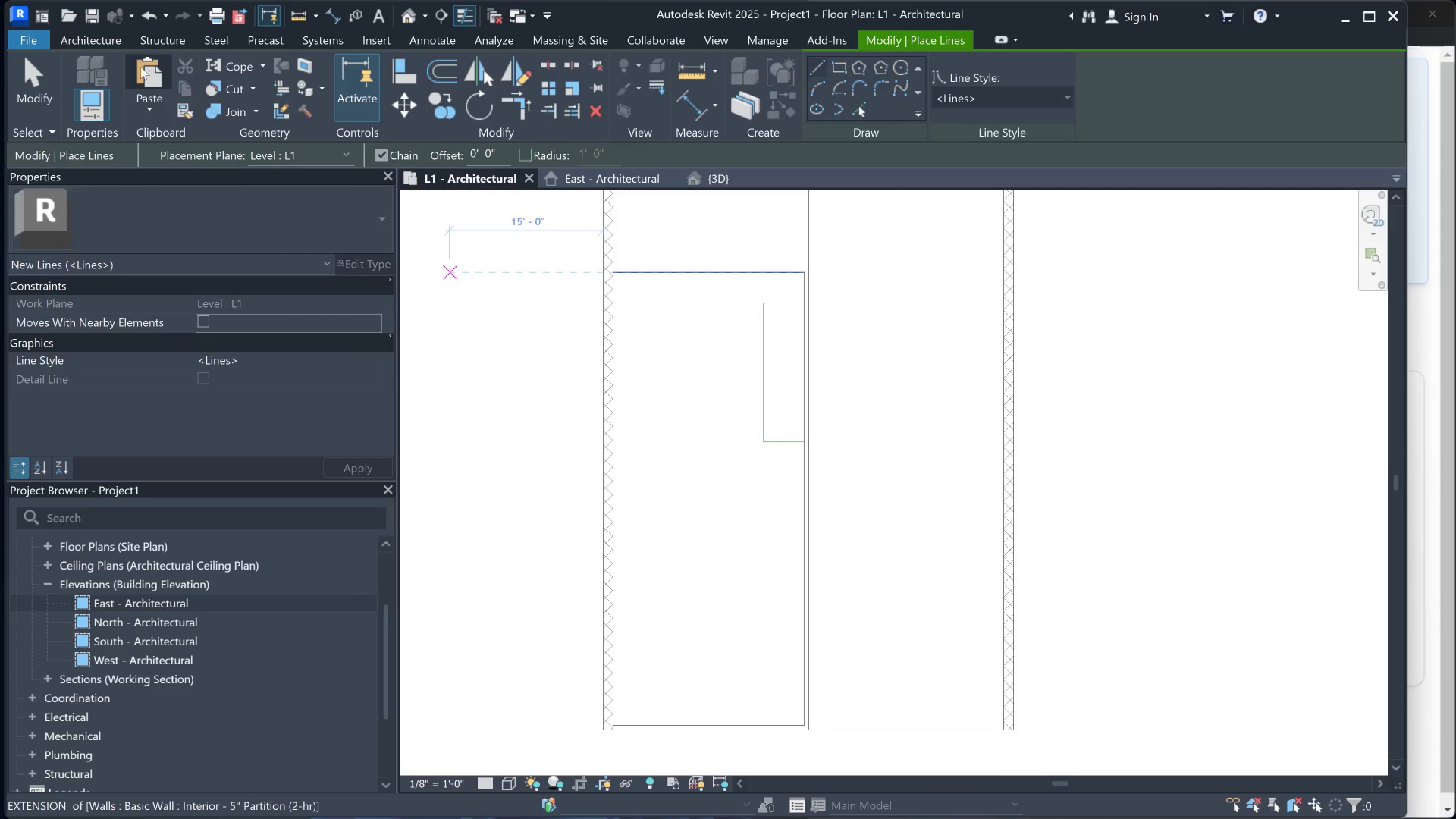 
key(Escape)
 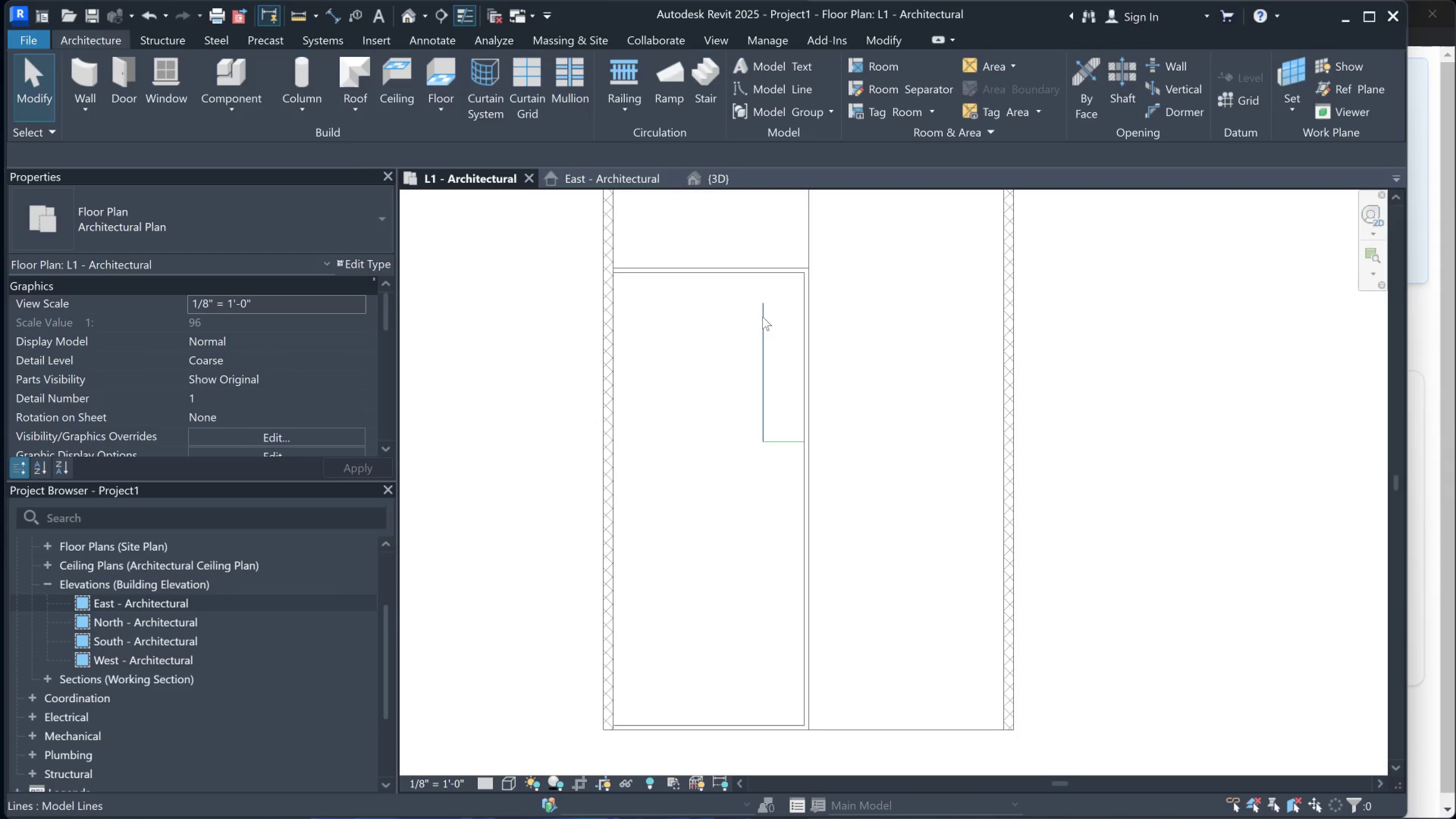 
left_click([763, 317])
 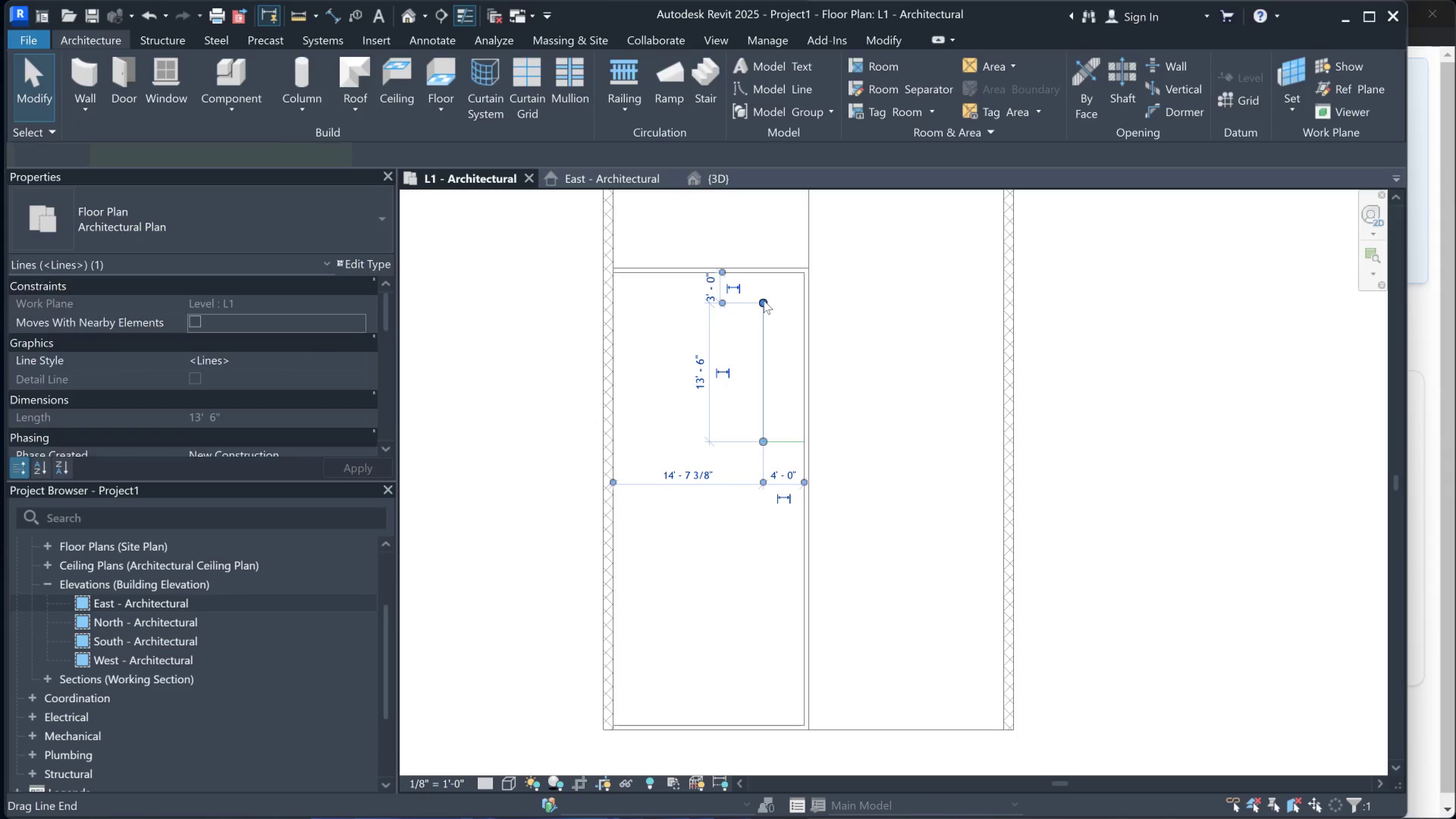 
left_click_drag(start_coordinate=[764, 300], to_coordinate=[761, 224])
 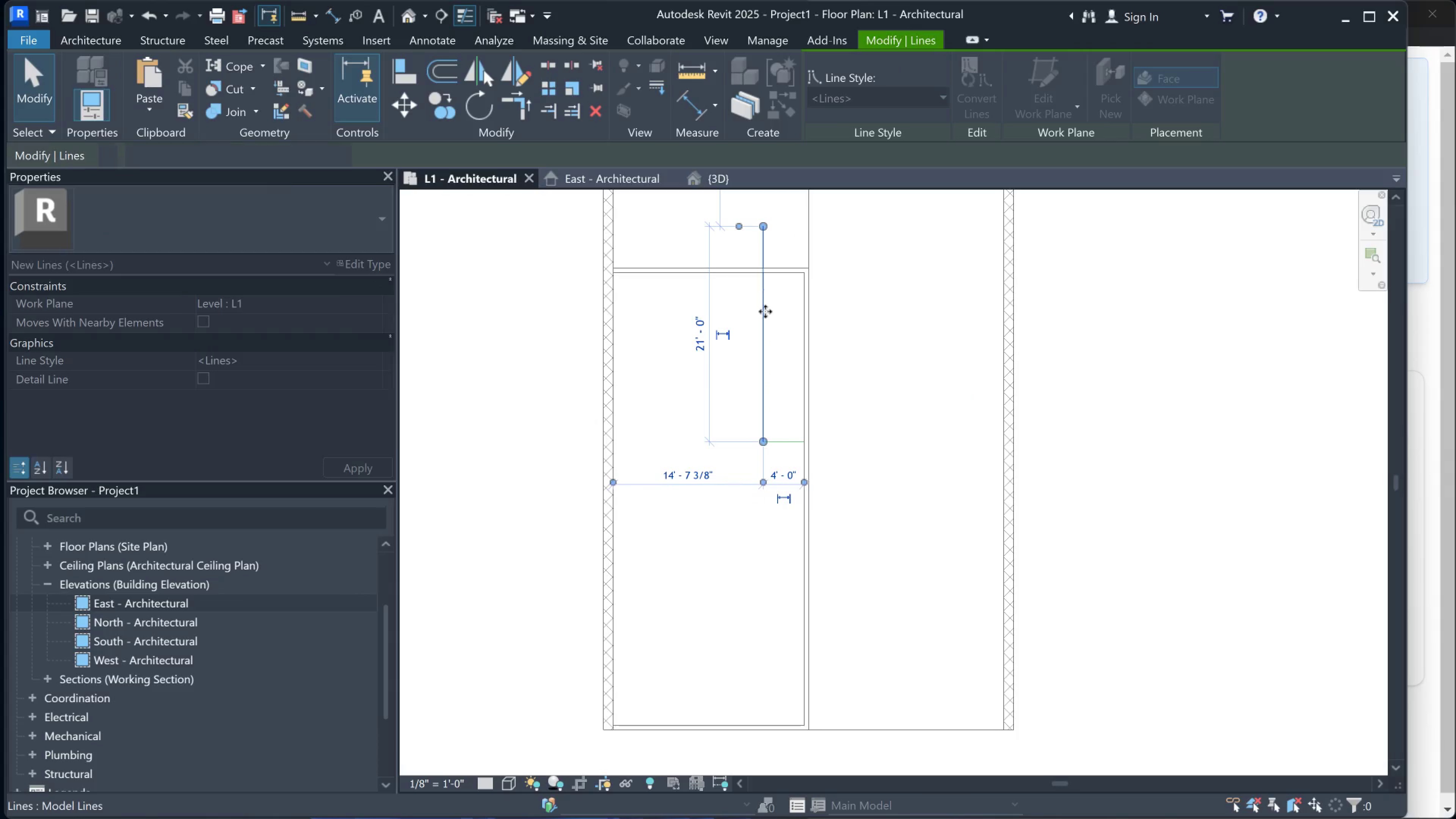 
key(Escape)
 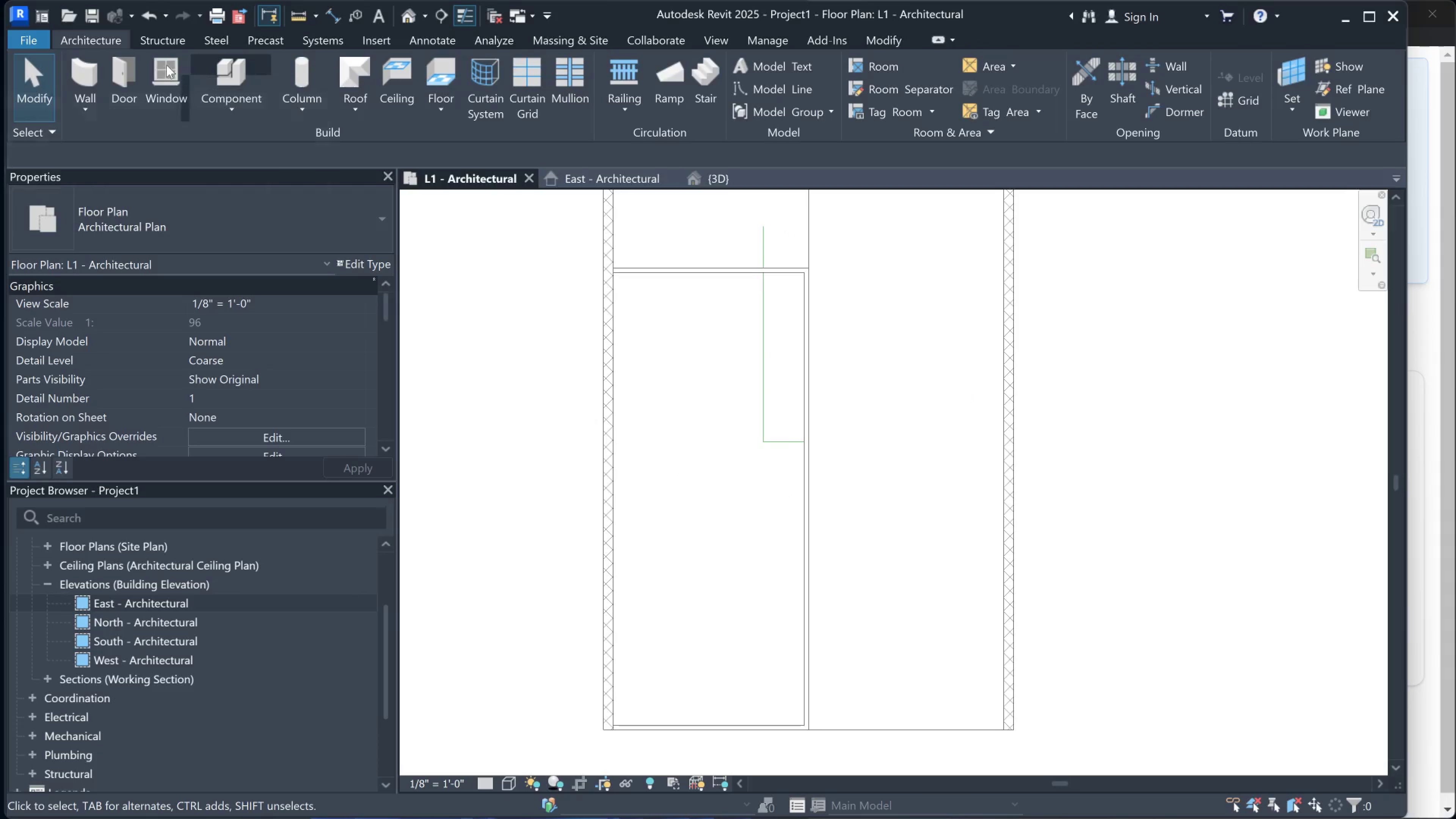 
left_click([118, 77])
 